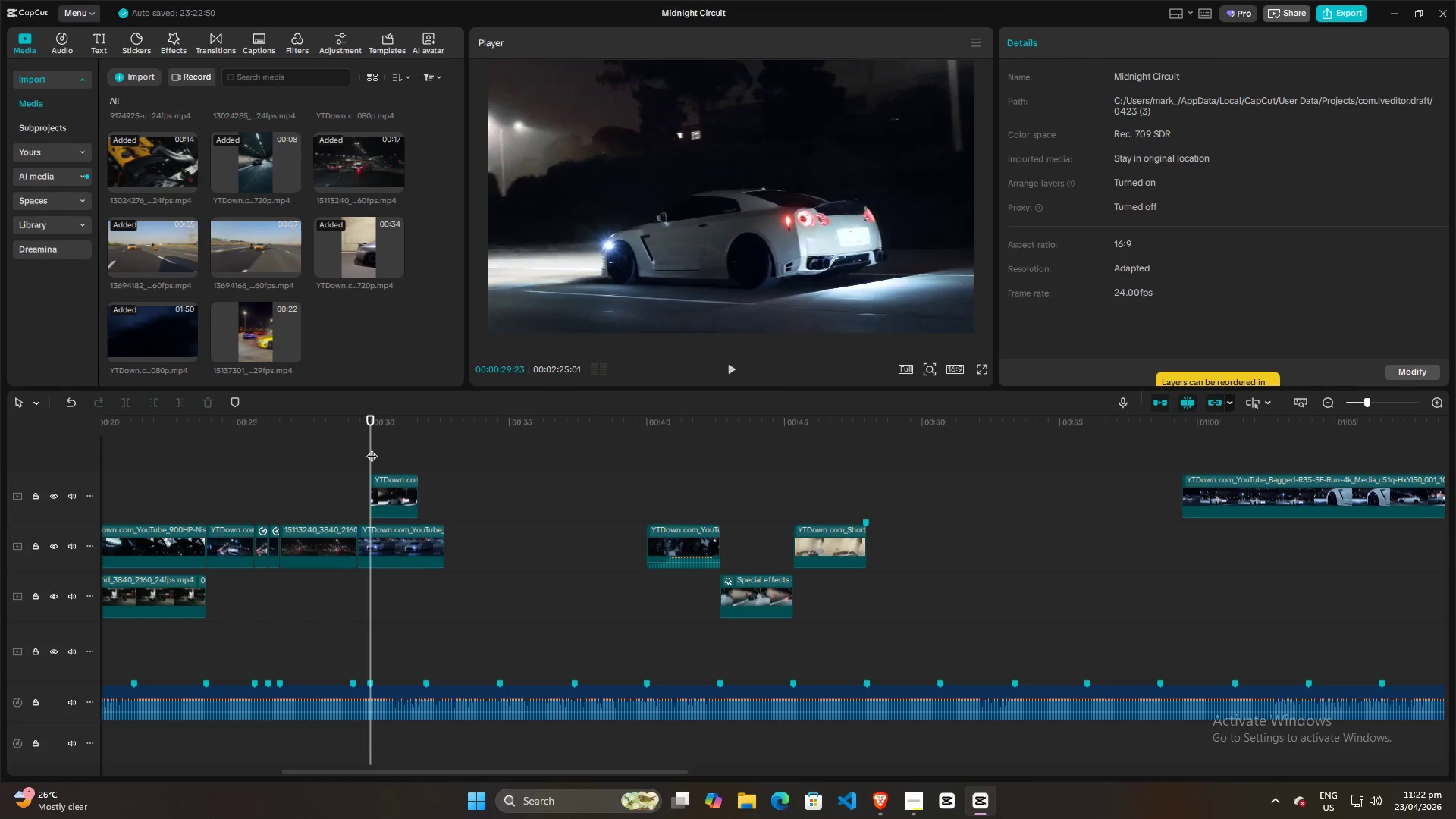 
key(Space)
 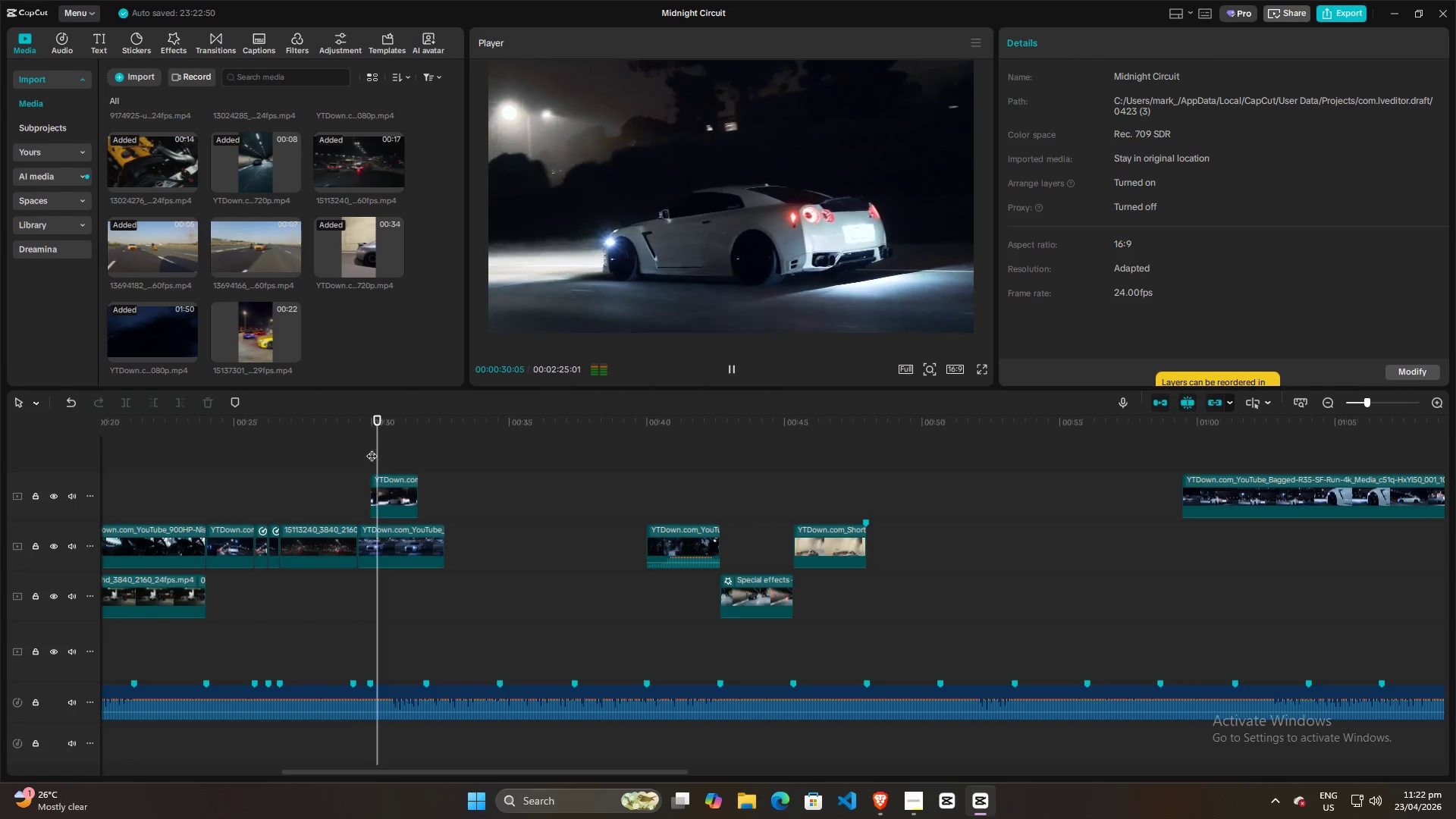 
key(Space)
 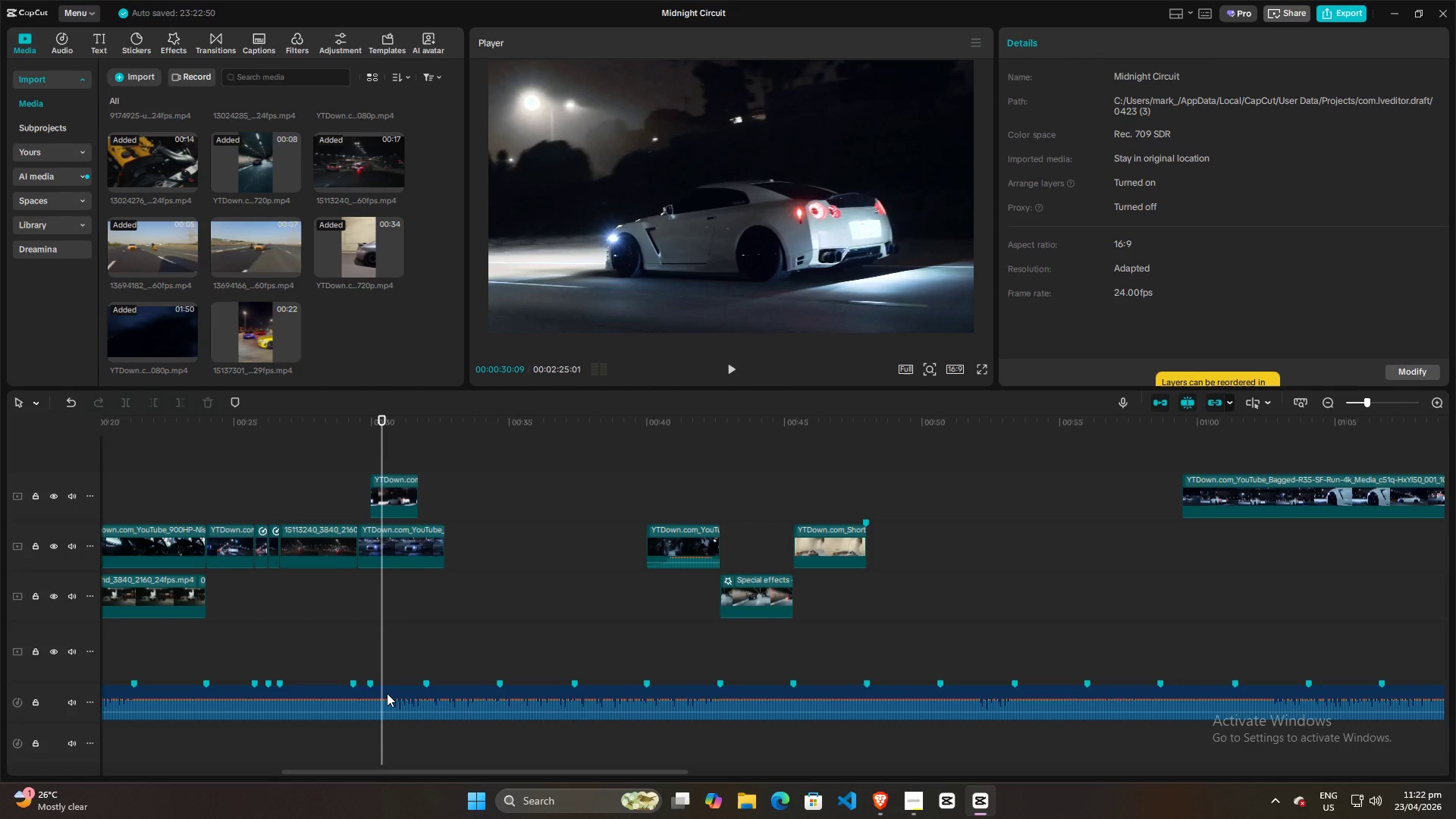 
left_click([387, 691])
 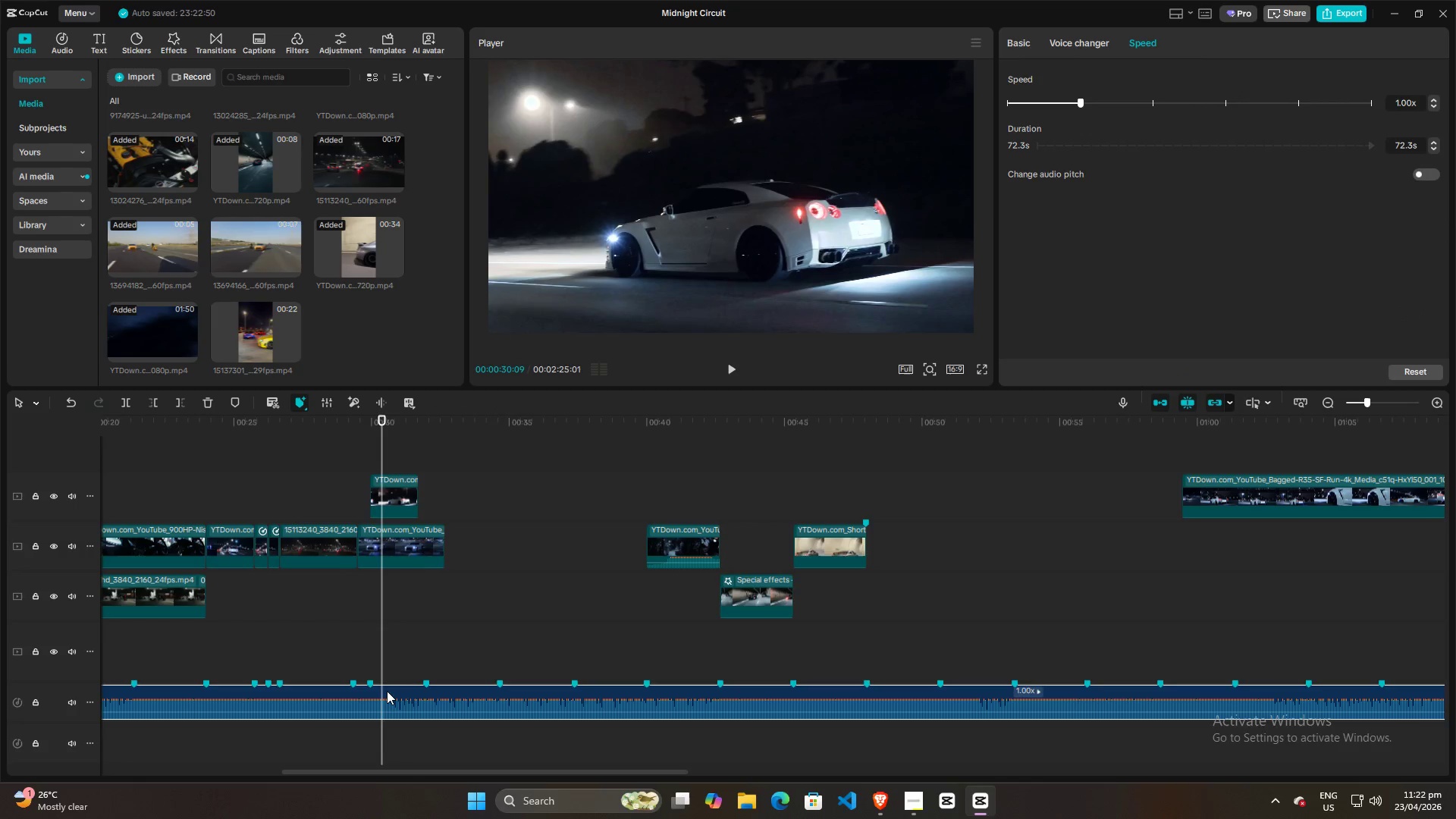 
key(M)
 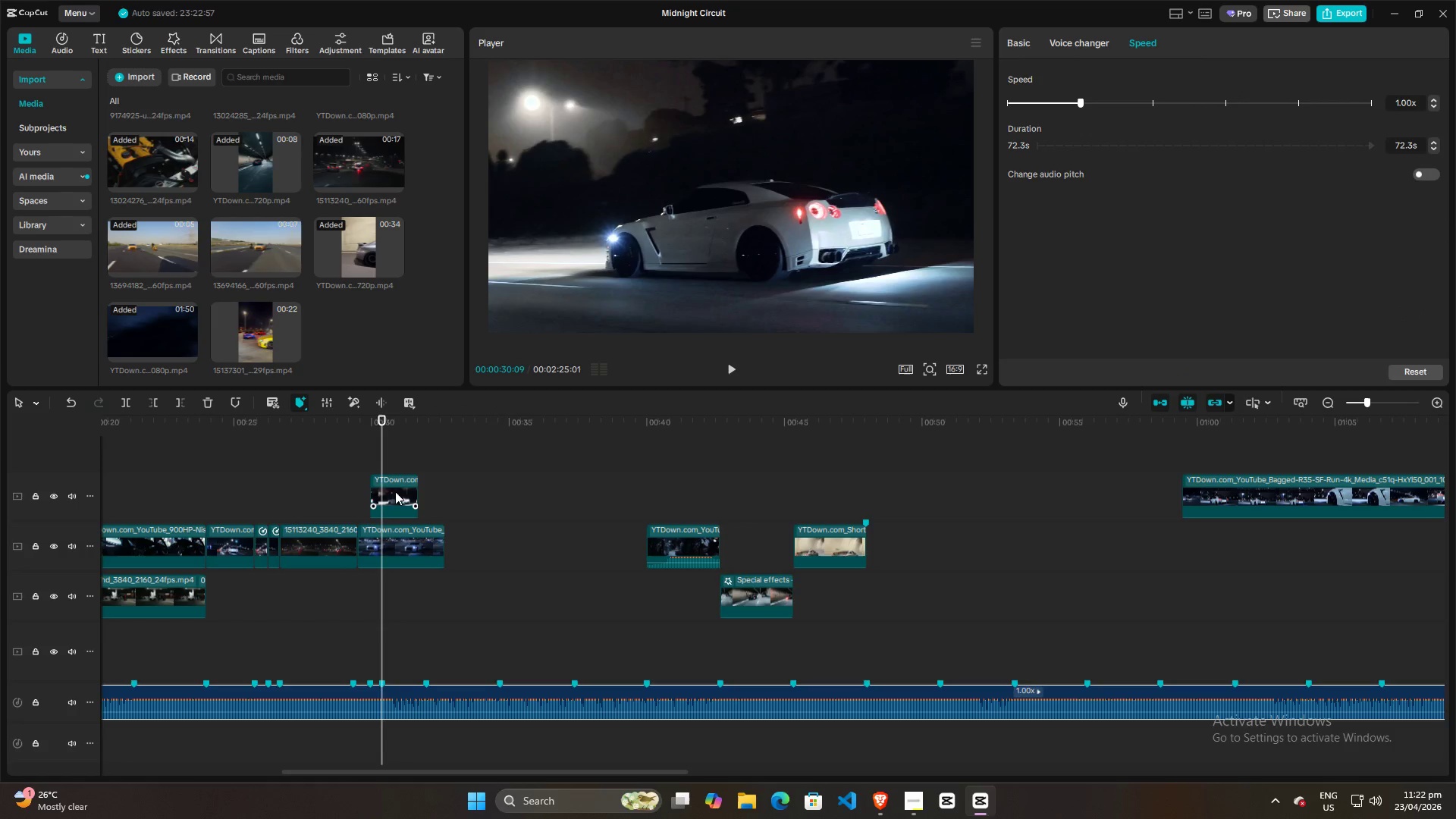 
left_click([397, 489])
 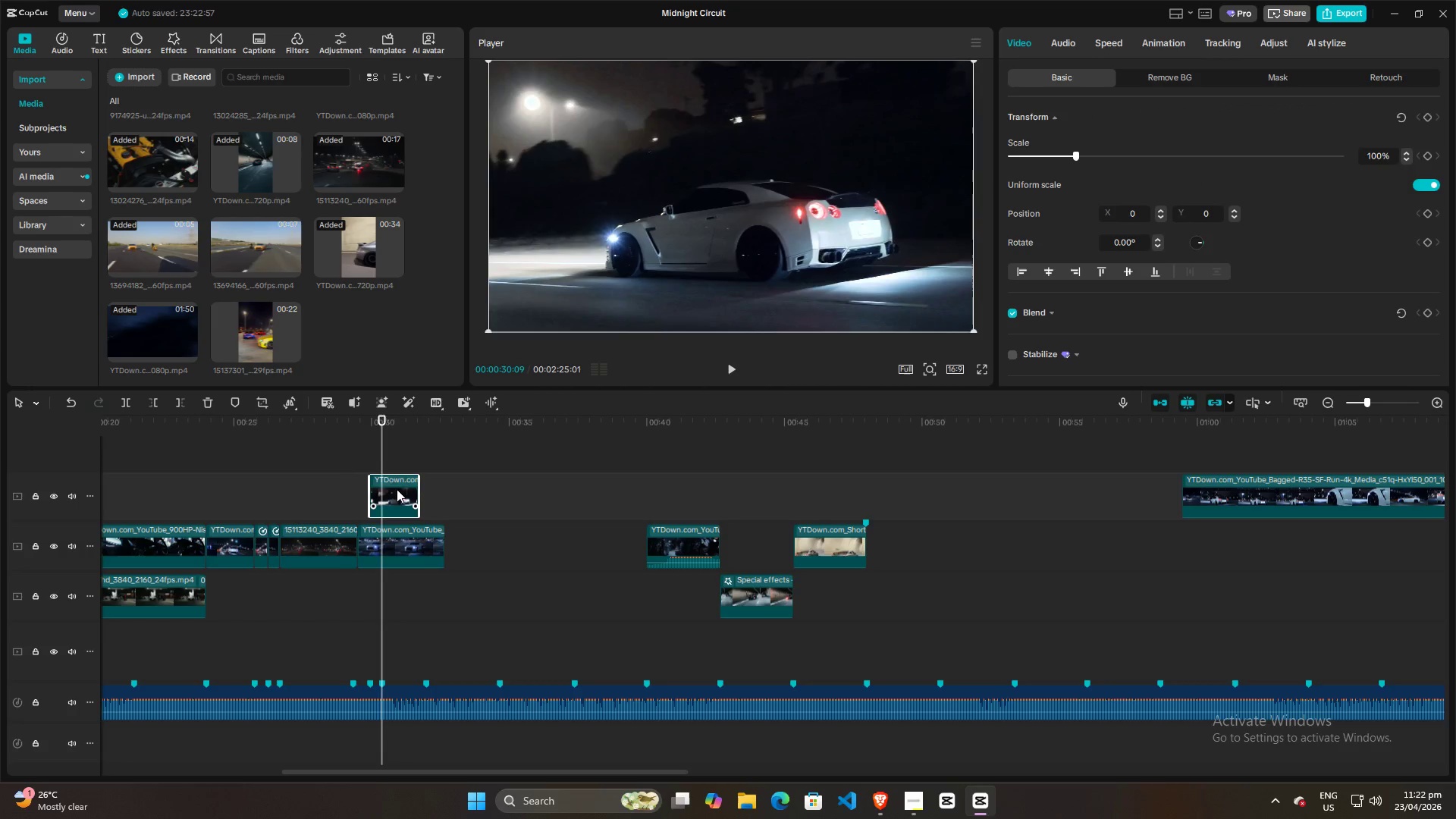 
key(W)
 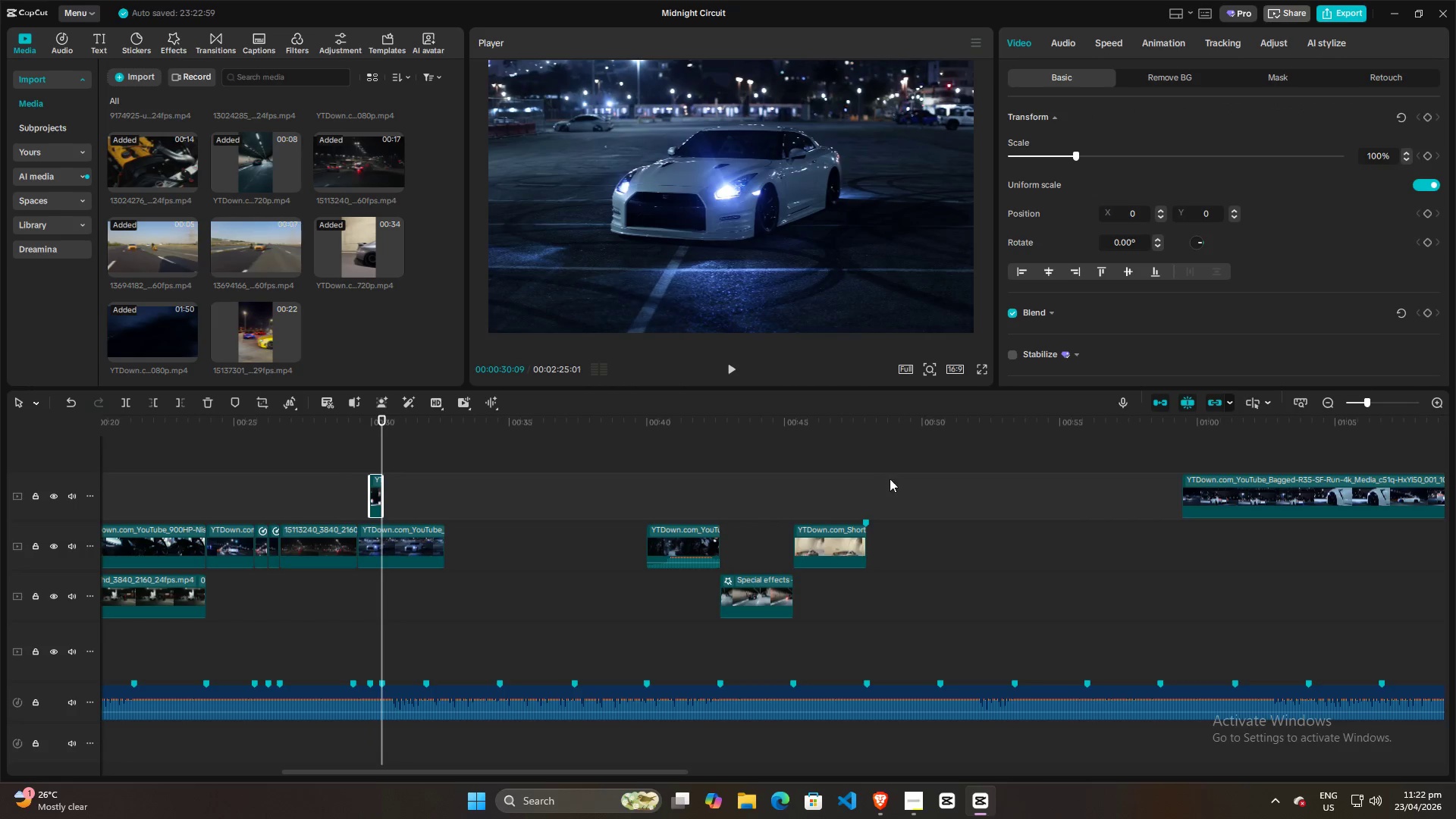 
hold_key(key=ControlLeft, duration=0.75)
 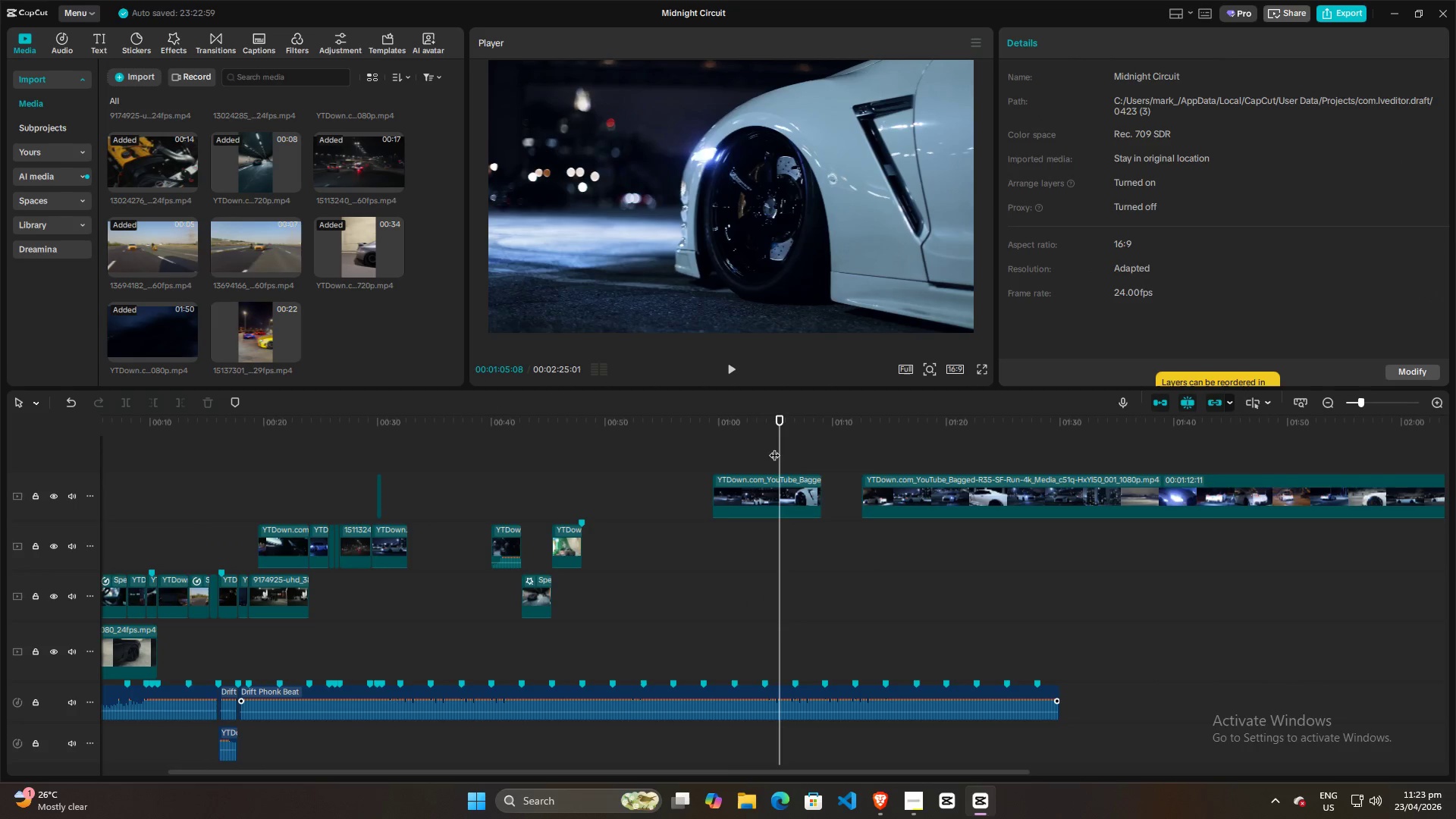 
left_click([780, 447])
 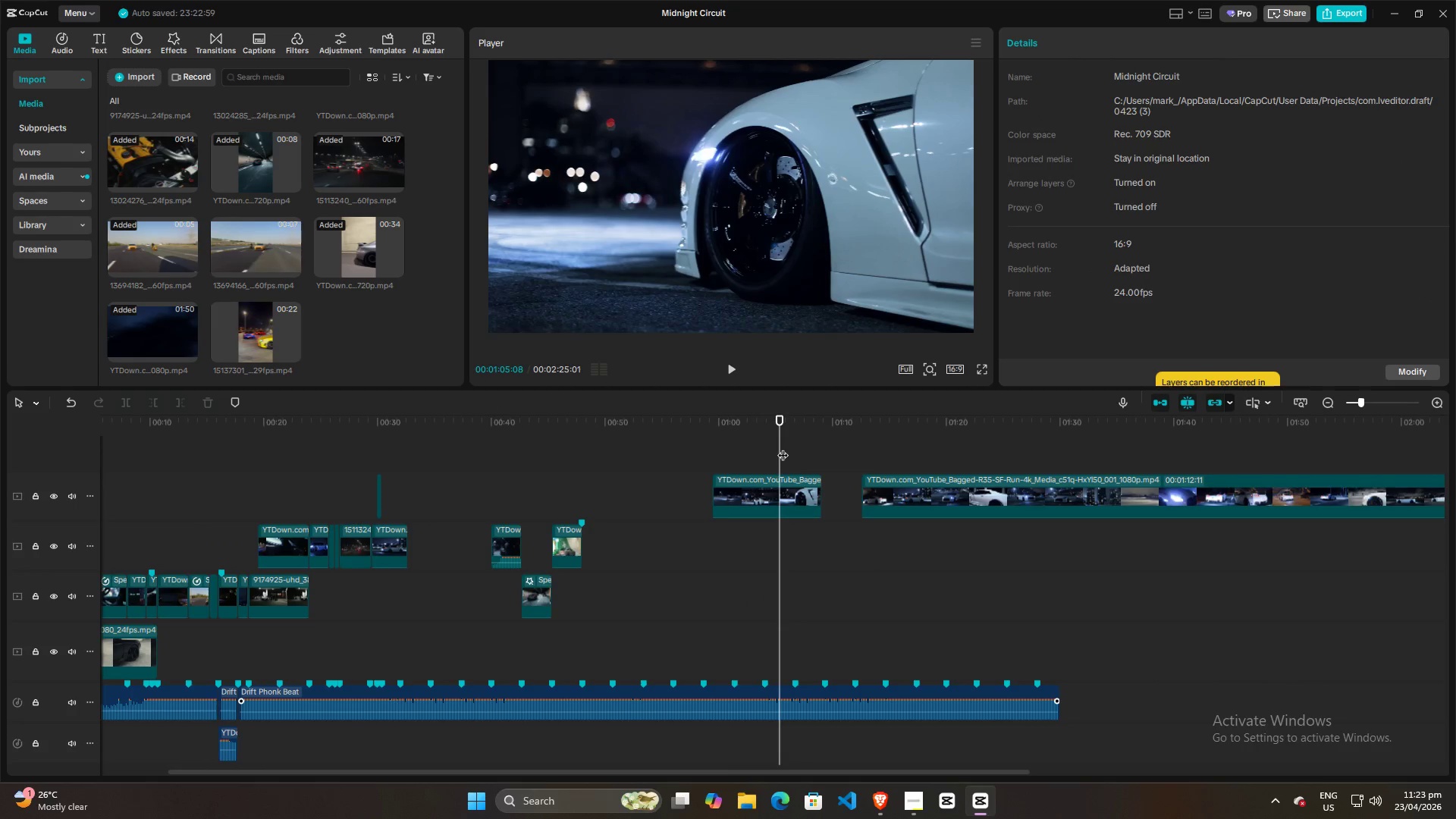 
scroll: coordinate [969, 477], scroll_direction: down, amount: 8.0
 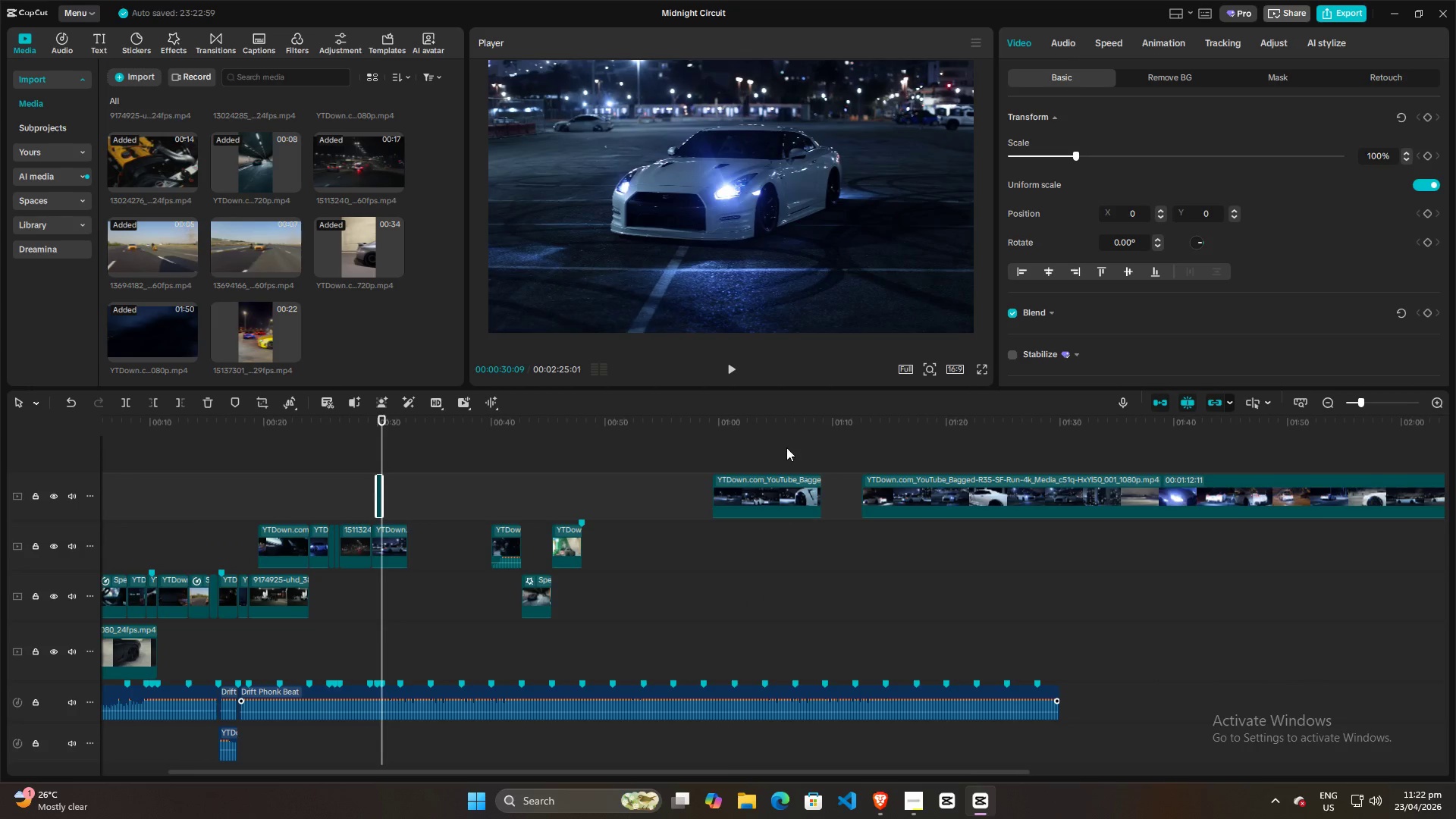 
left_click_drag(start_coordinate=[783, 447], to_coordinate=[759, 439])
 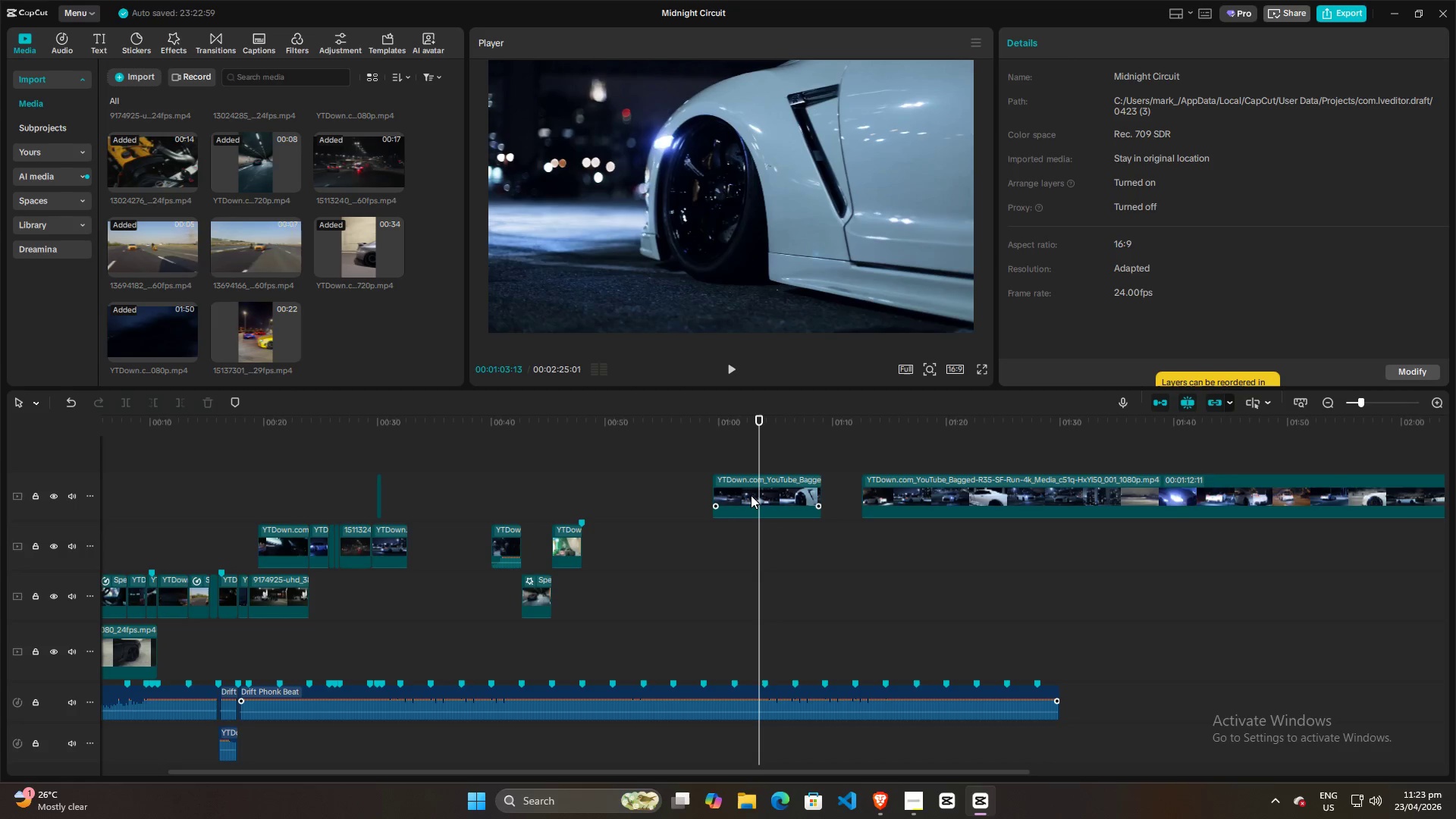 
key(ArrowLeft)
 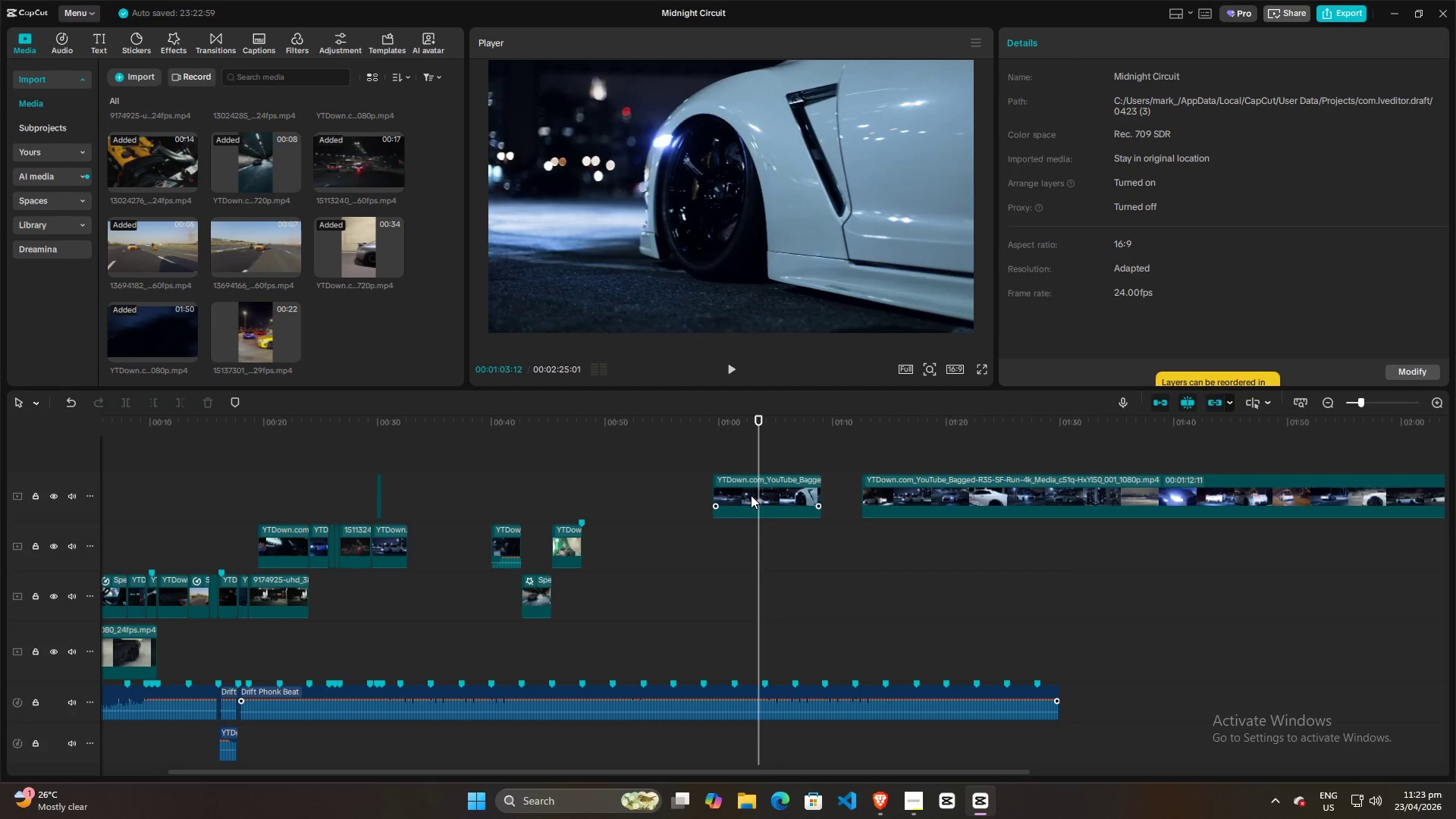 
key(ArrowLeft)
 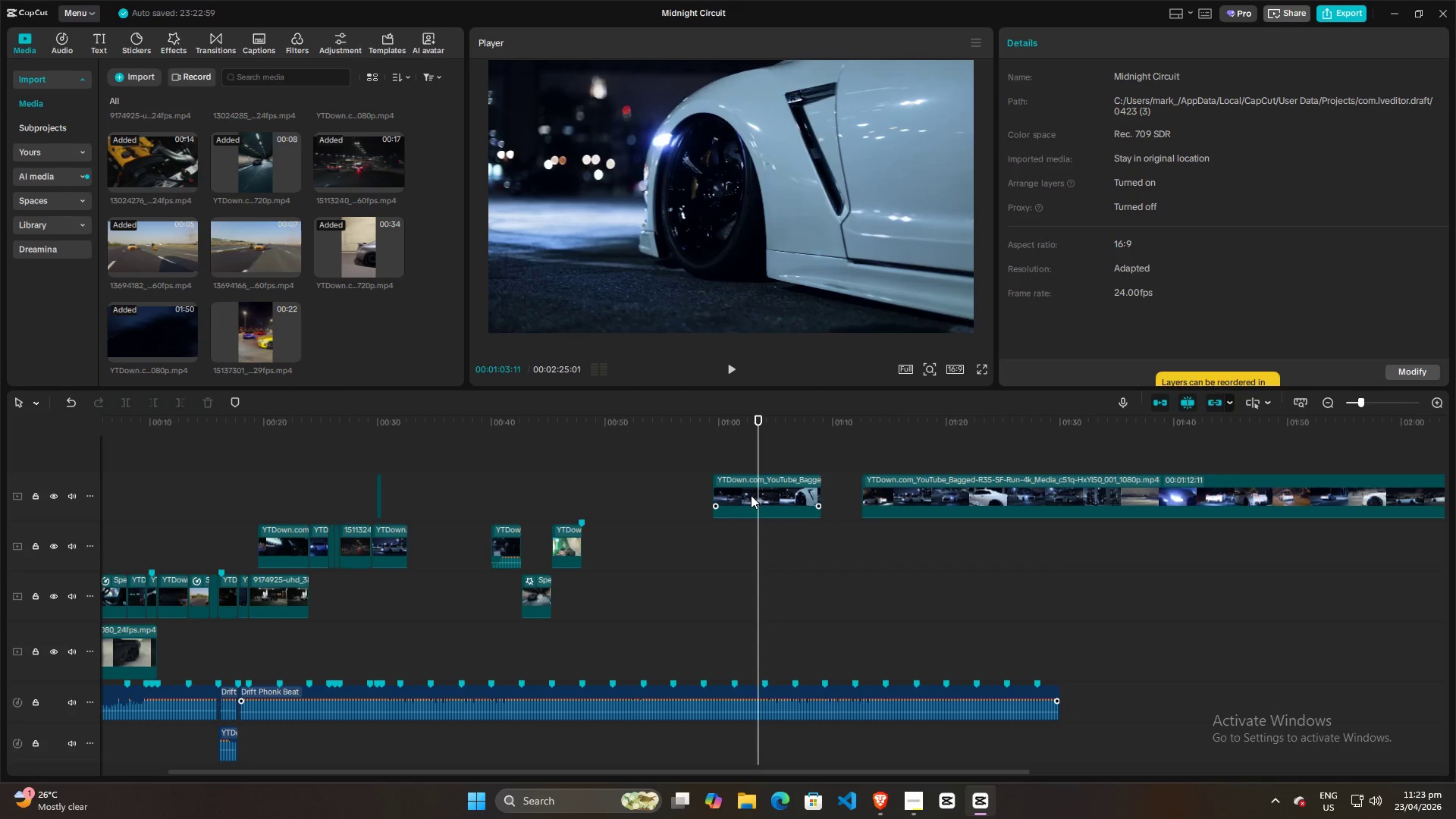 
key(ArrowLeft)
 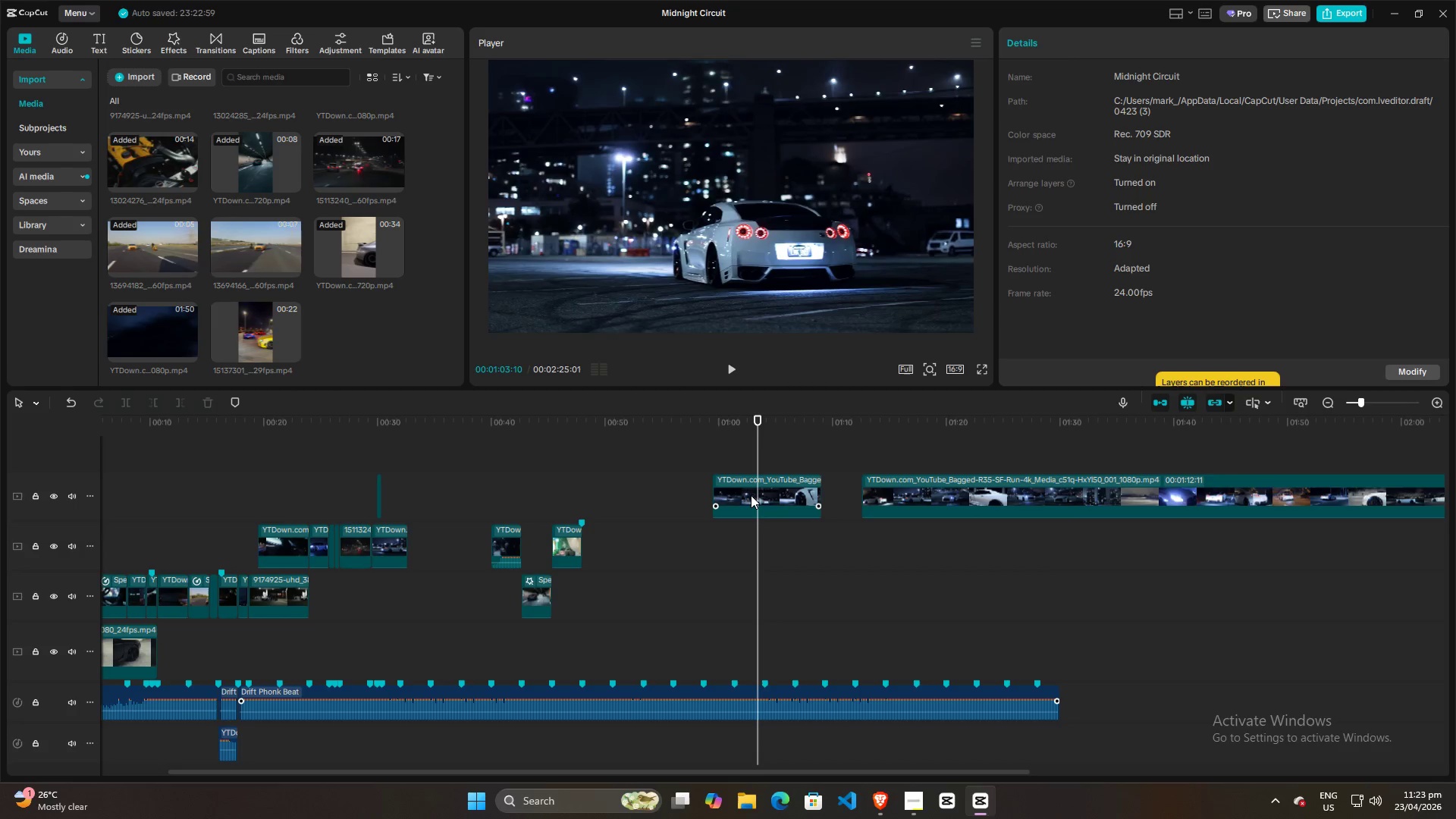 
key(ArrowRight)
 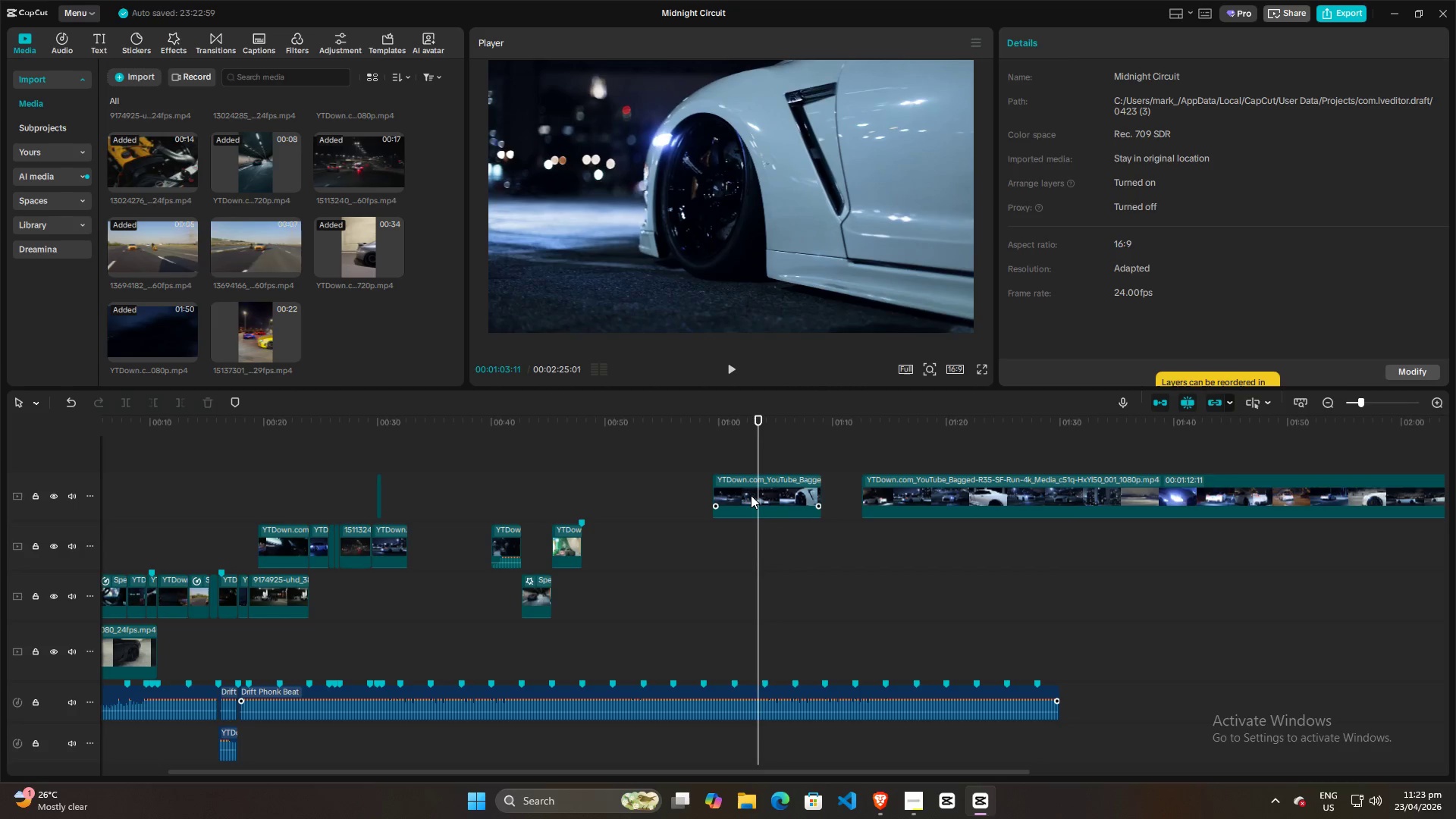 
left_click([751, 495])
 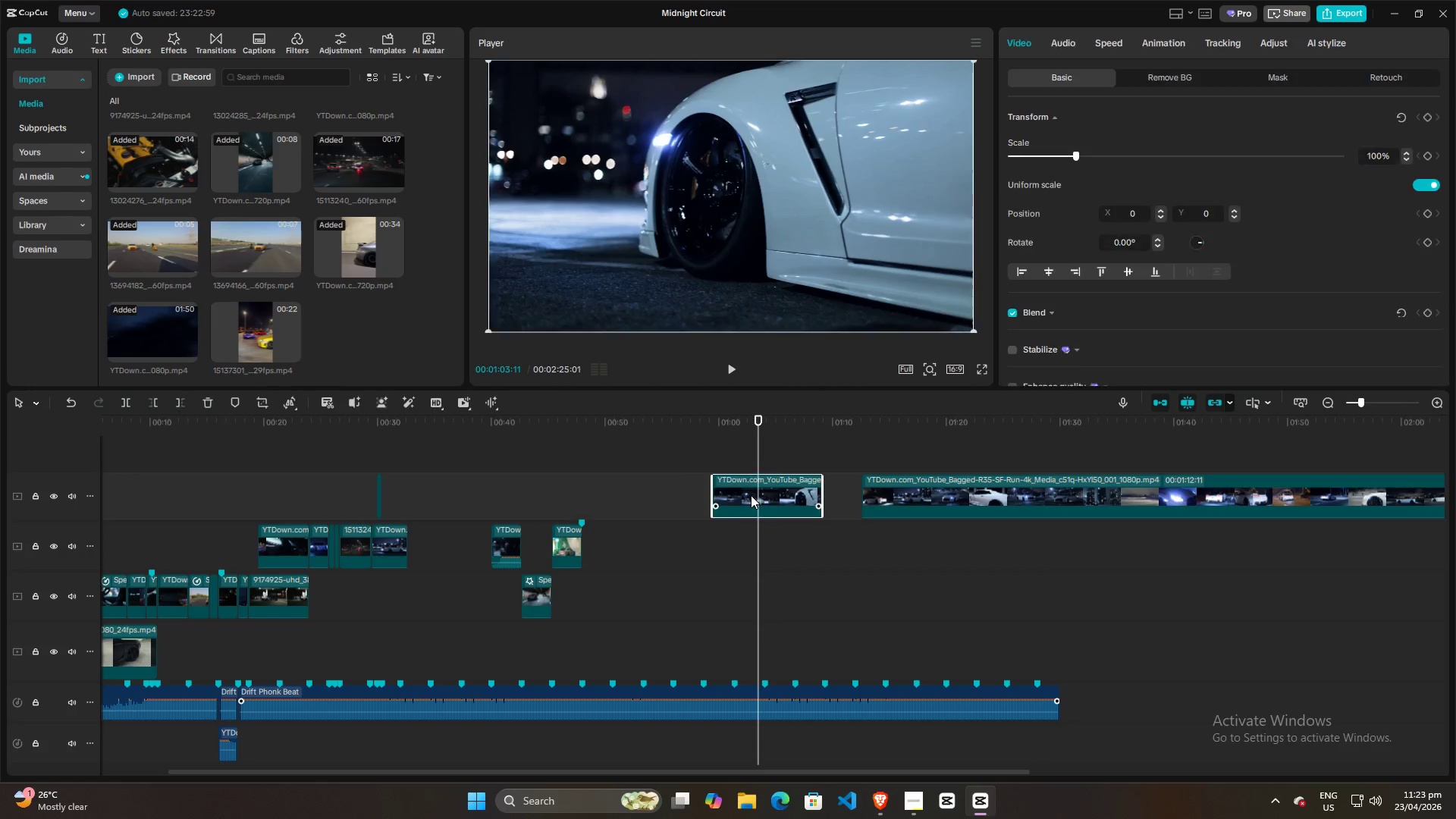 
key(Q)
 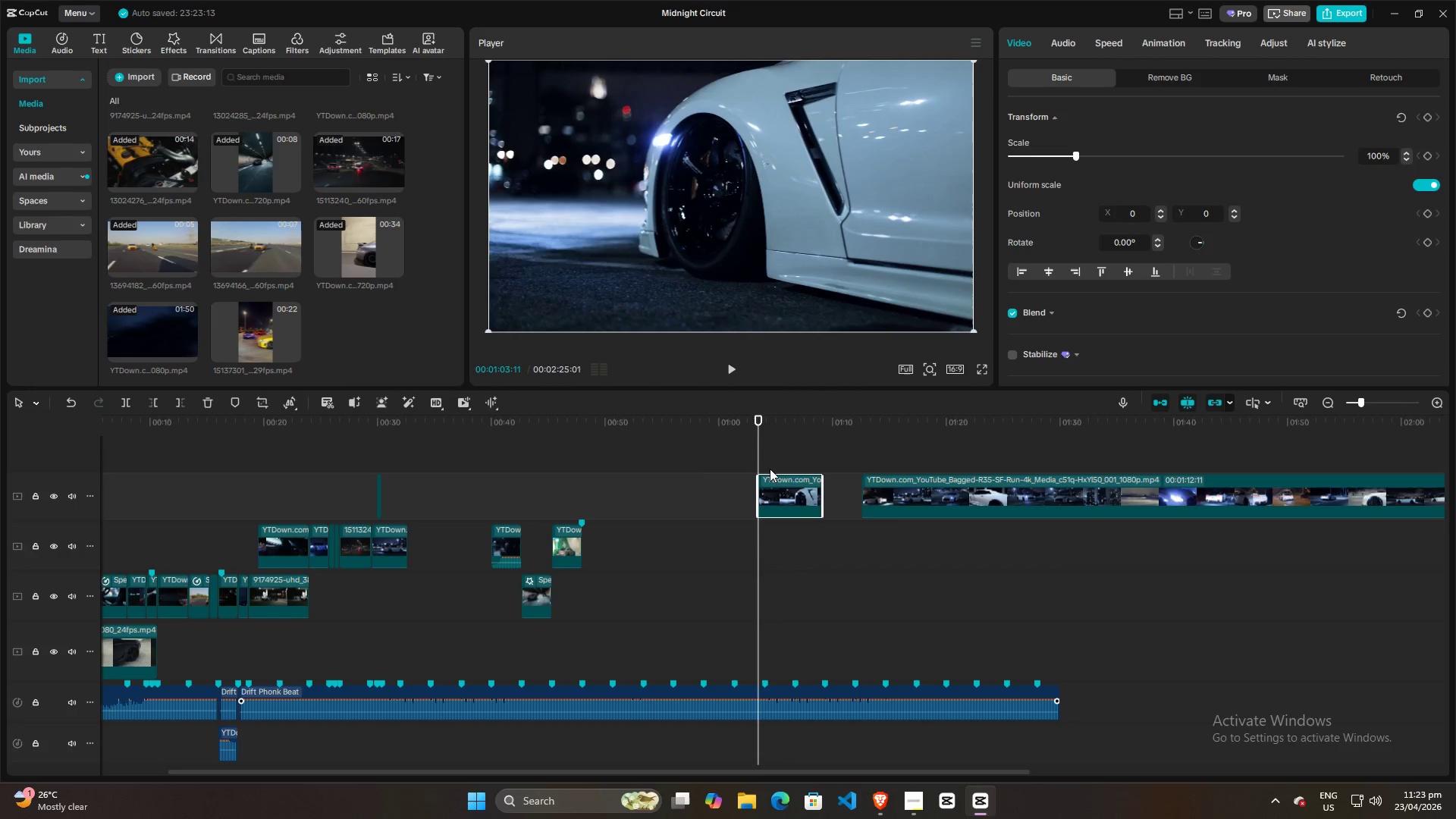 
left_click([775, 446])
 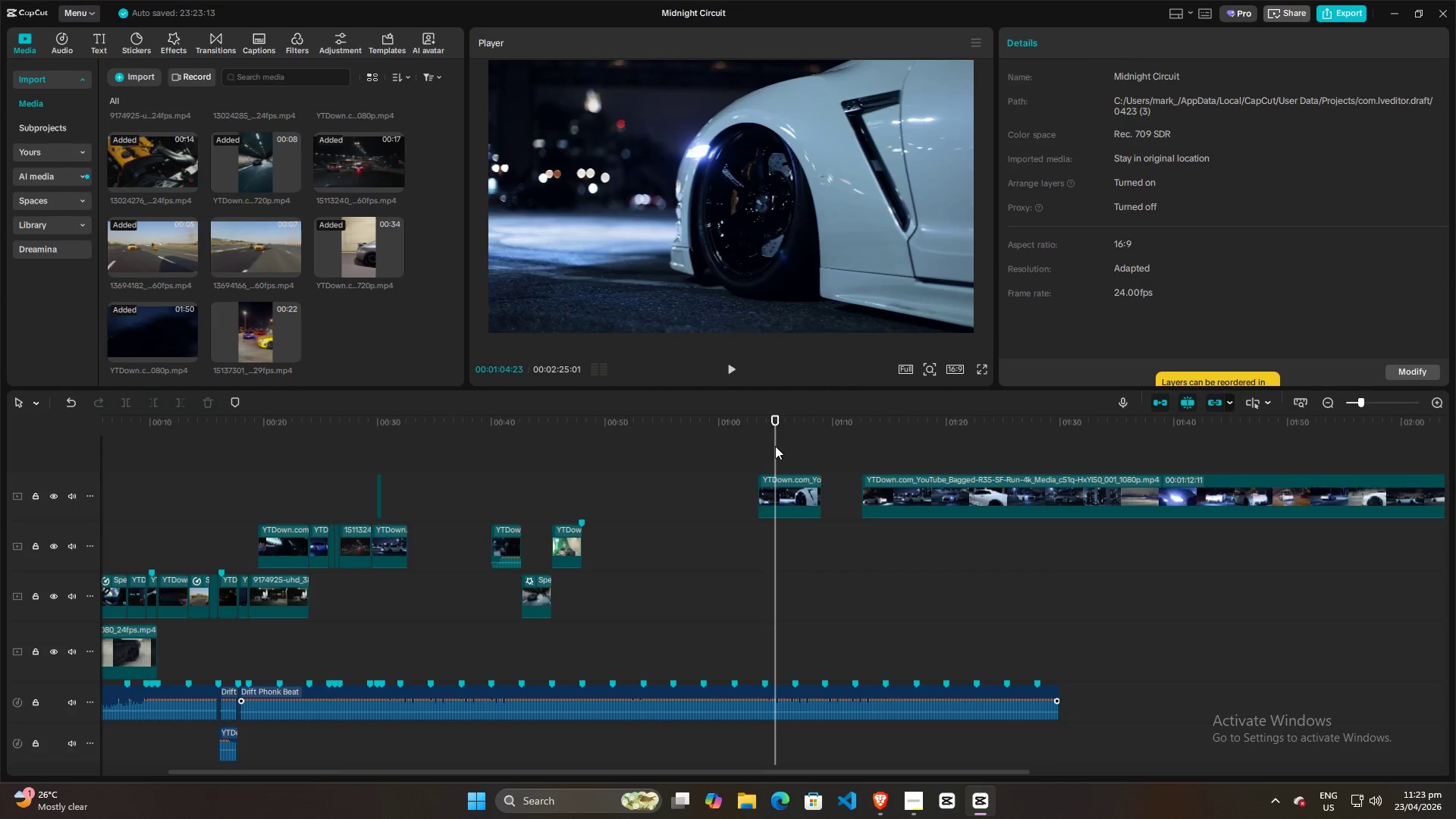 
left_click_drag(start_coordinate=[775, 446], to_coordinate=[783, 446])
 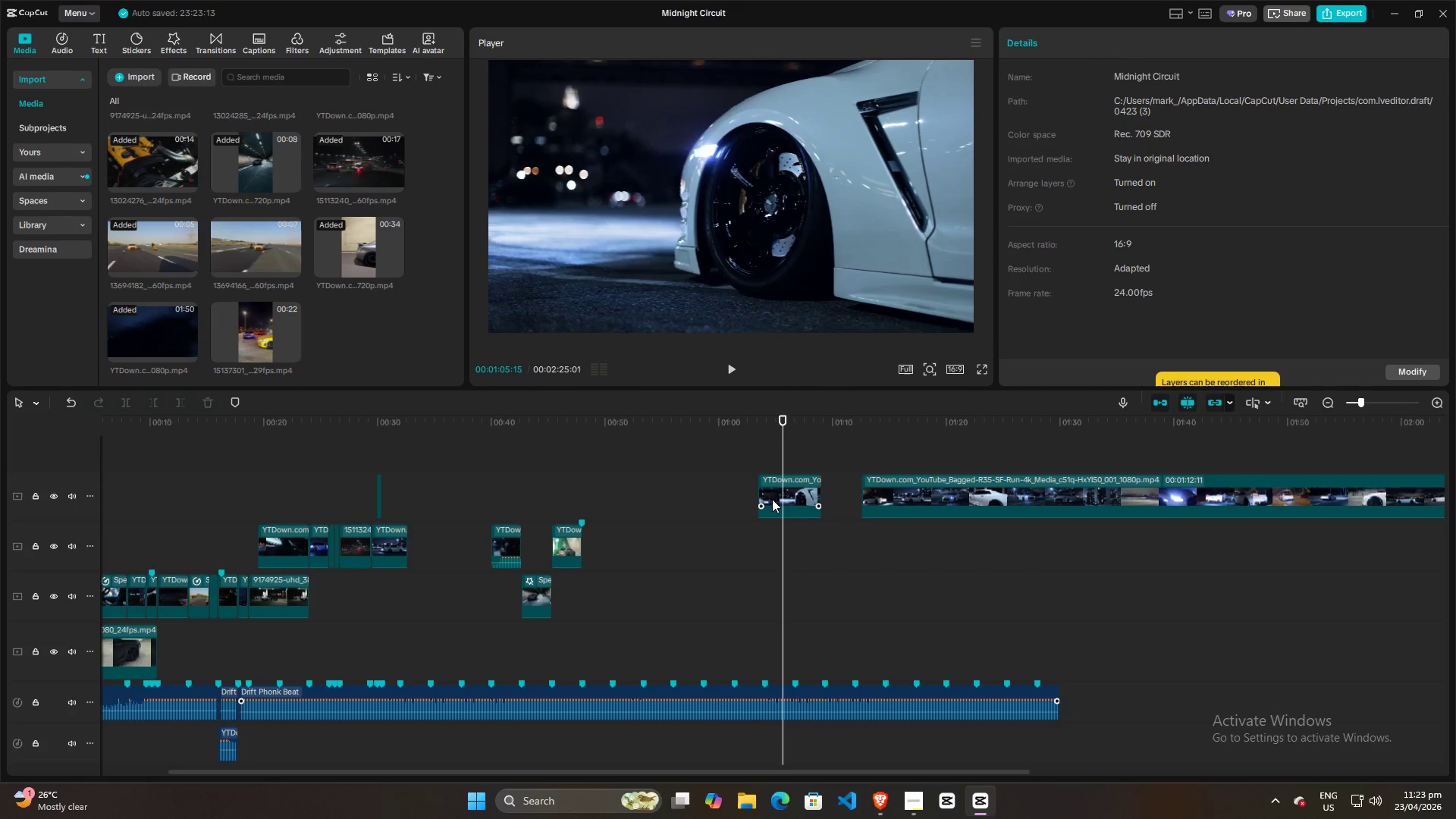 
left_click([772, 501])
 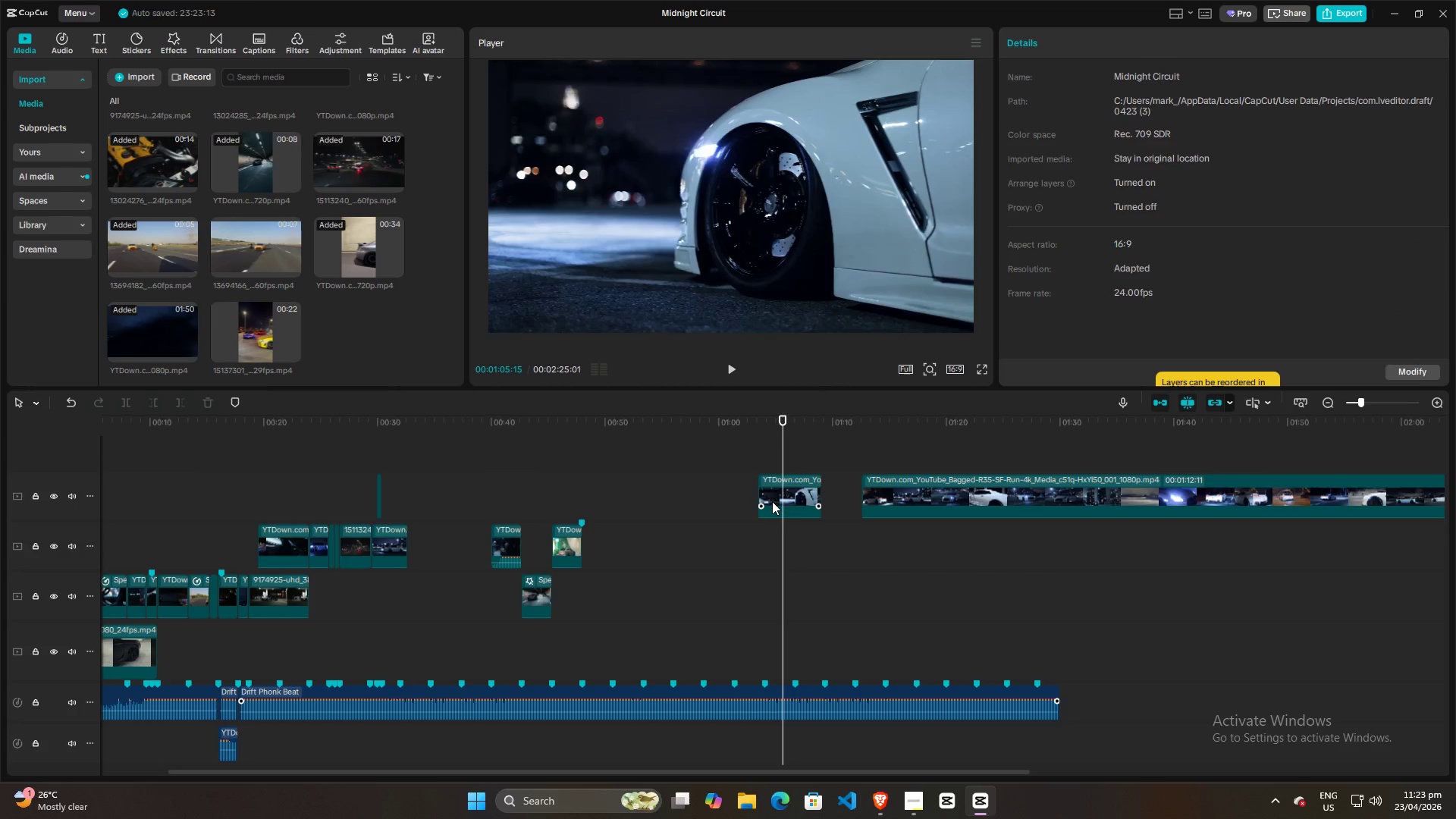 
key(W)
 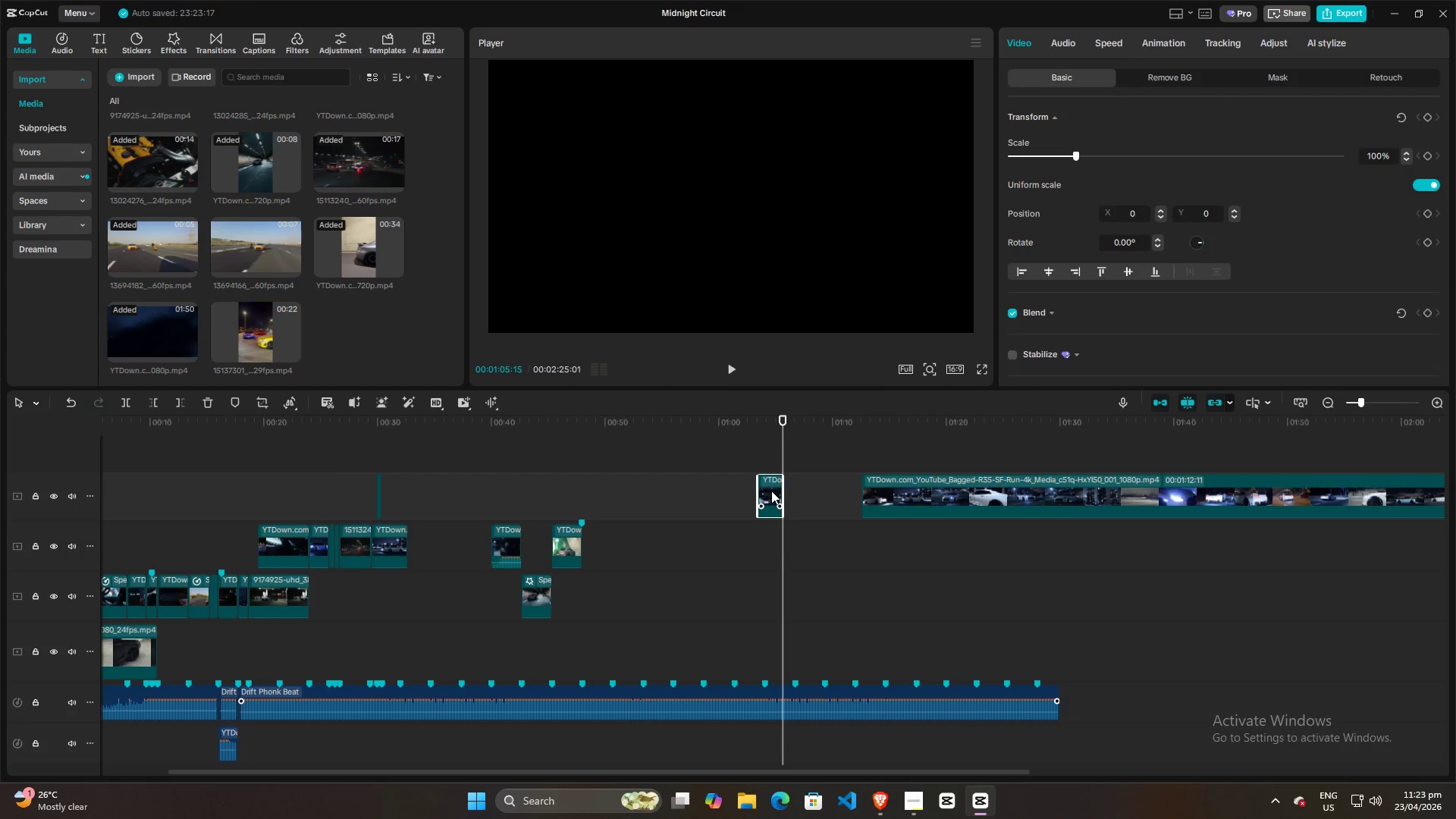 
left_click_drag(start_coordinate=[771, 491], to_coordinate=[400, 490])
 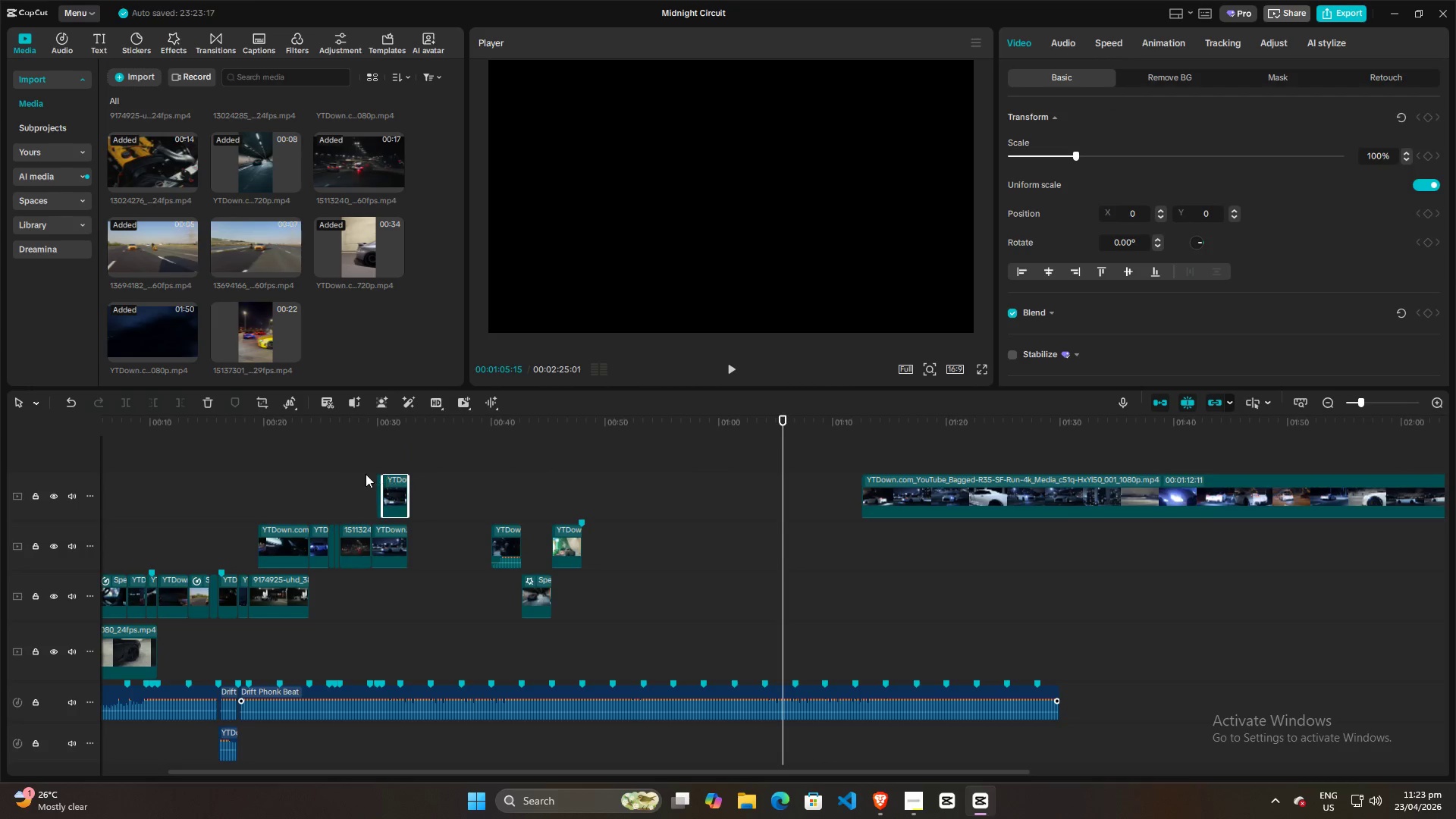 
left_click([366, 474])
 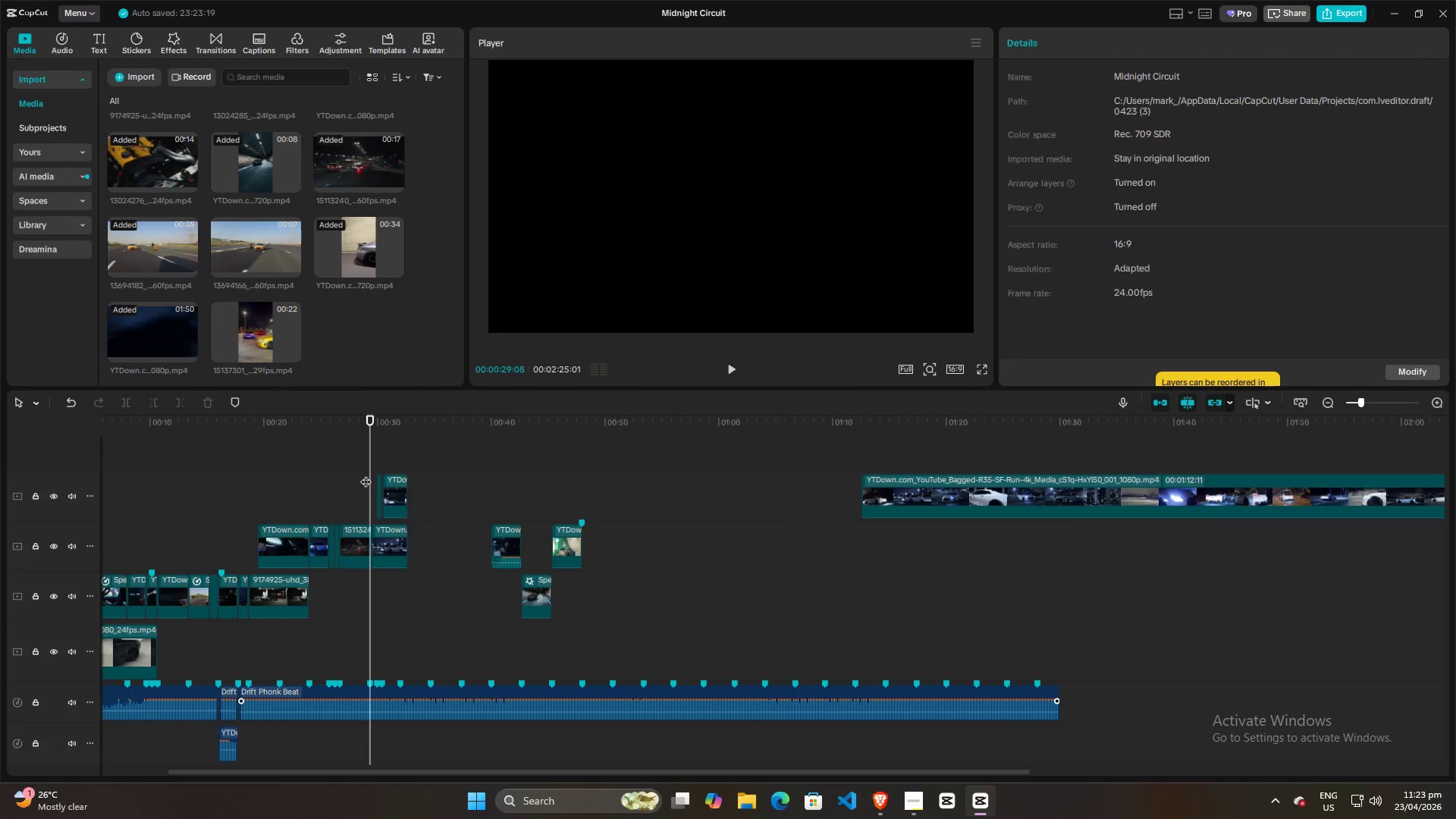 
key(Space)
 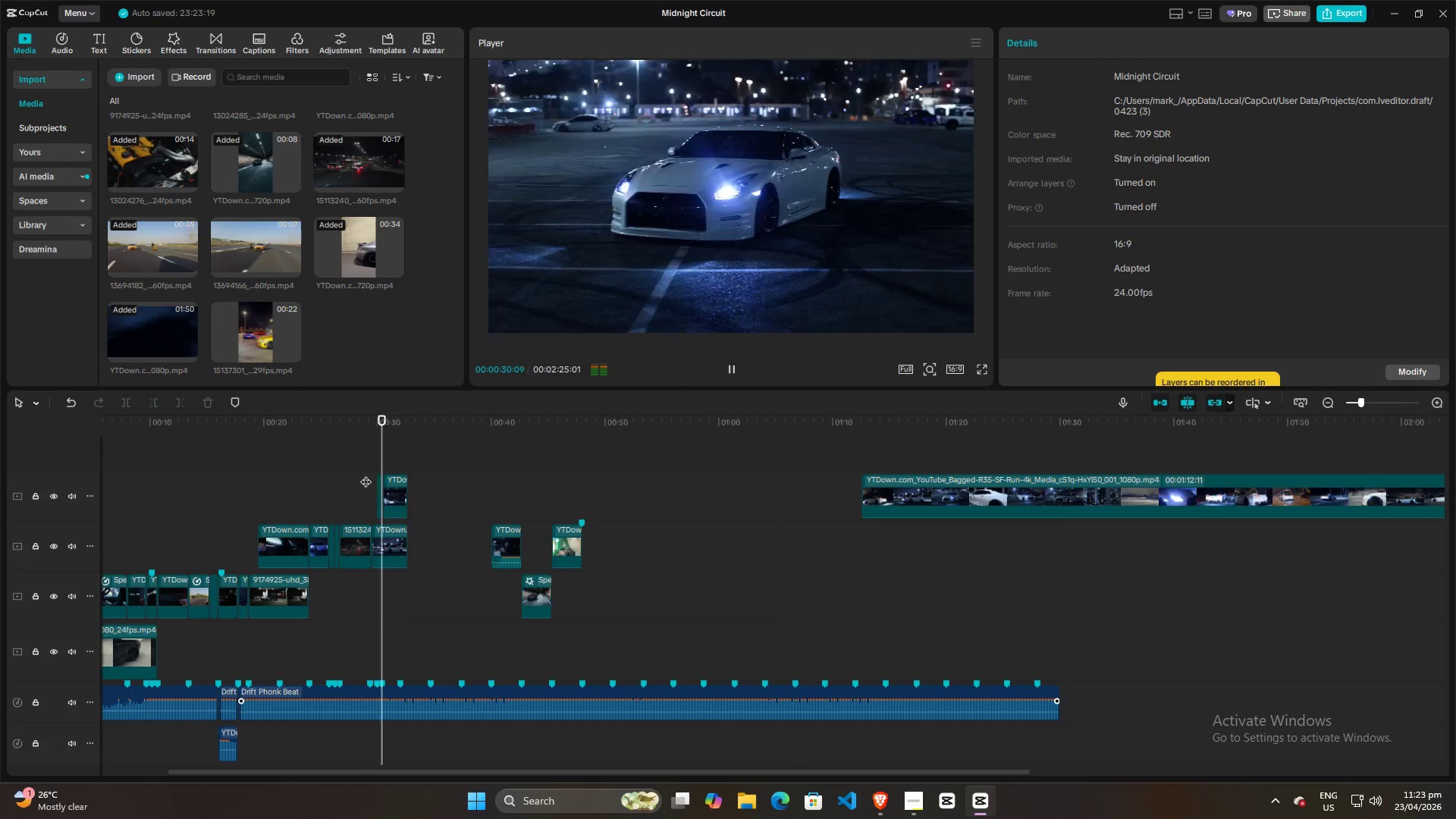 
key(Space)
 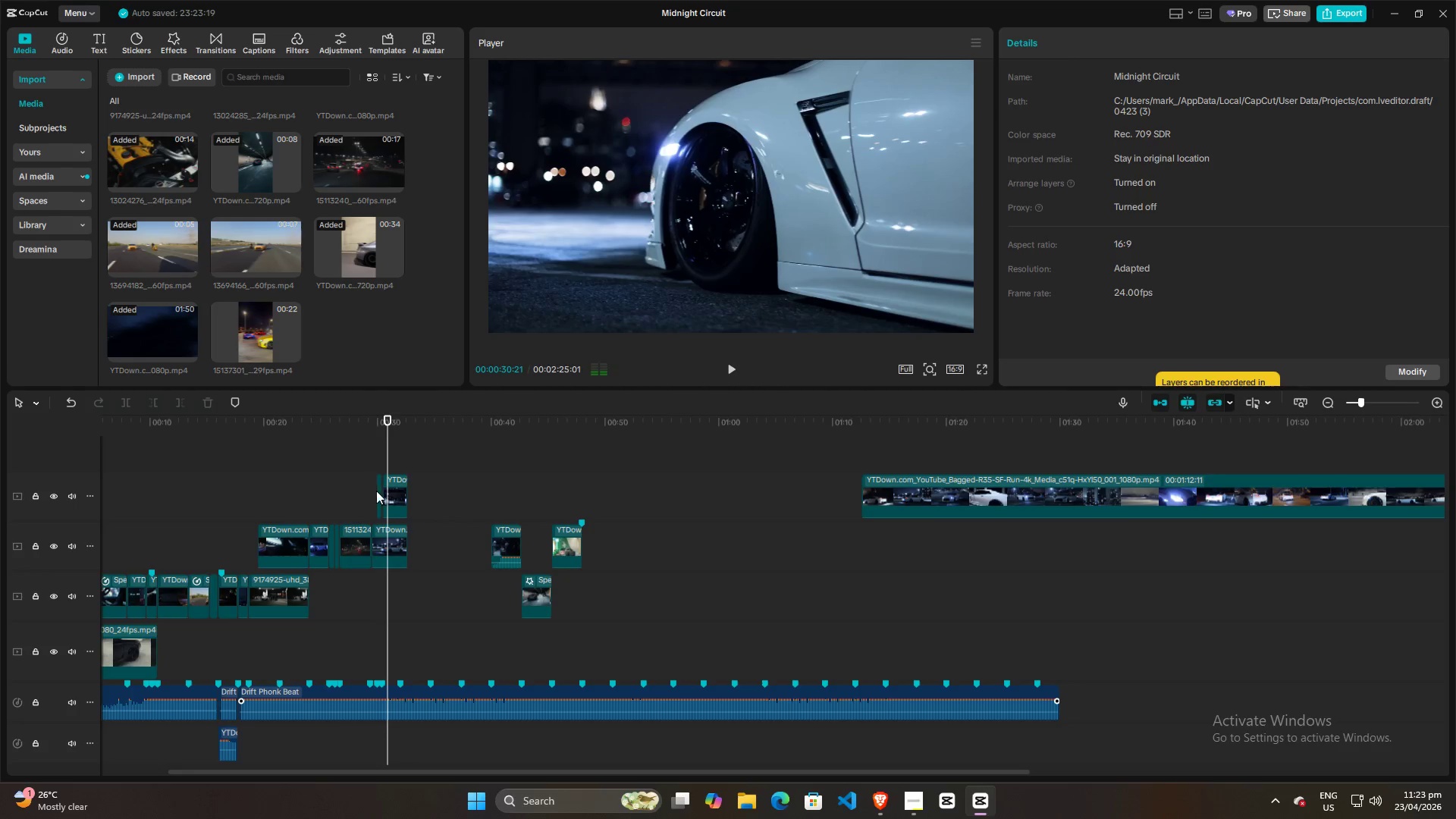 
hold_key(key=ControlLeft, duration=0.81)
 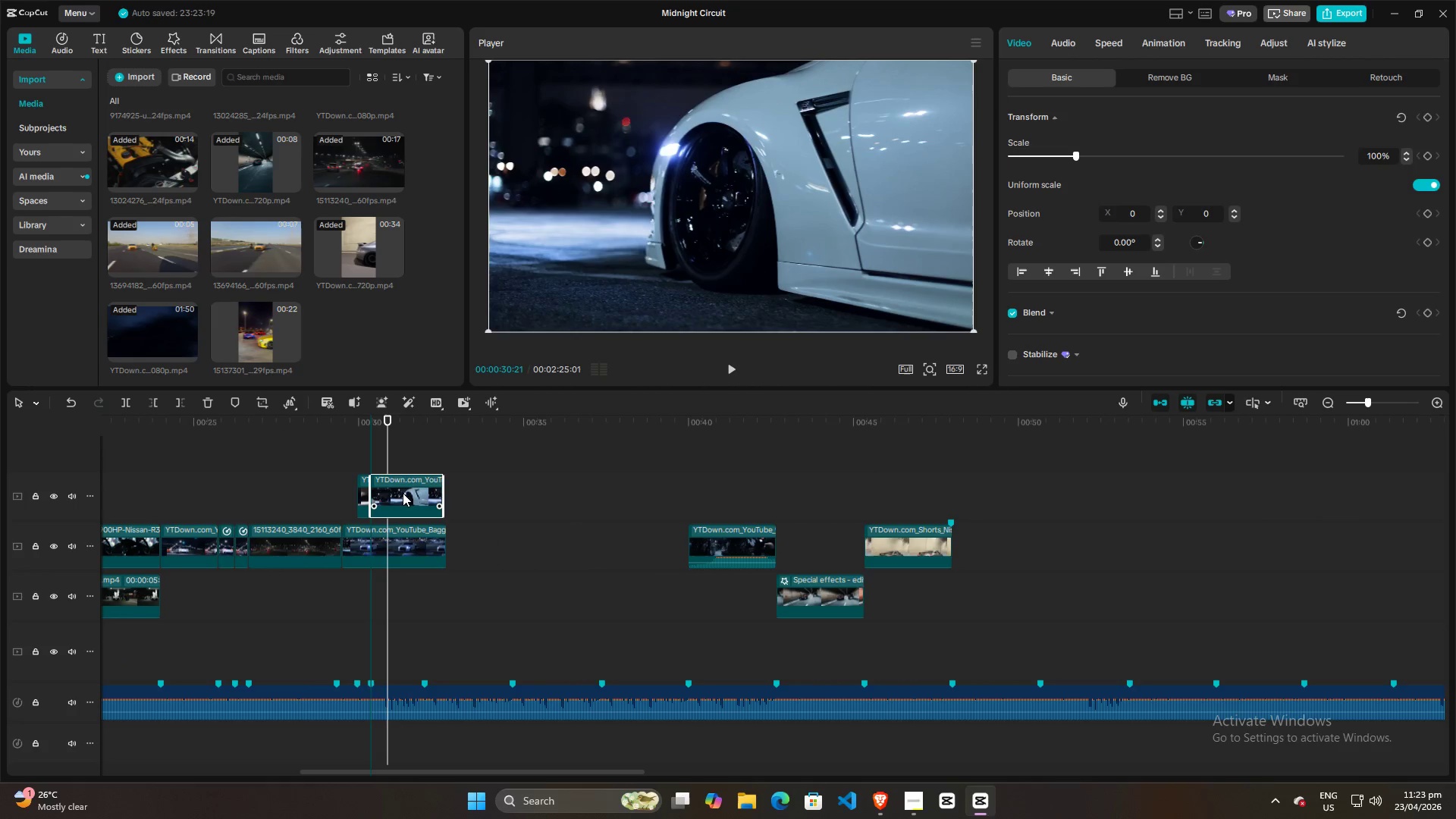 
left_click_drag(start_coordinate=[411, 491], to_coordinate=[403, 493])
 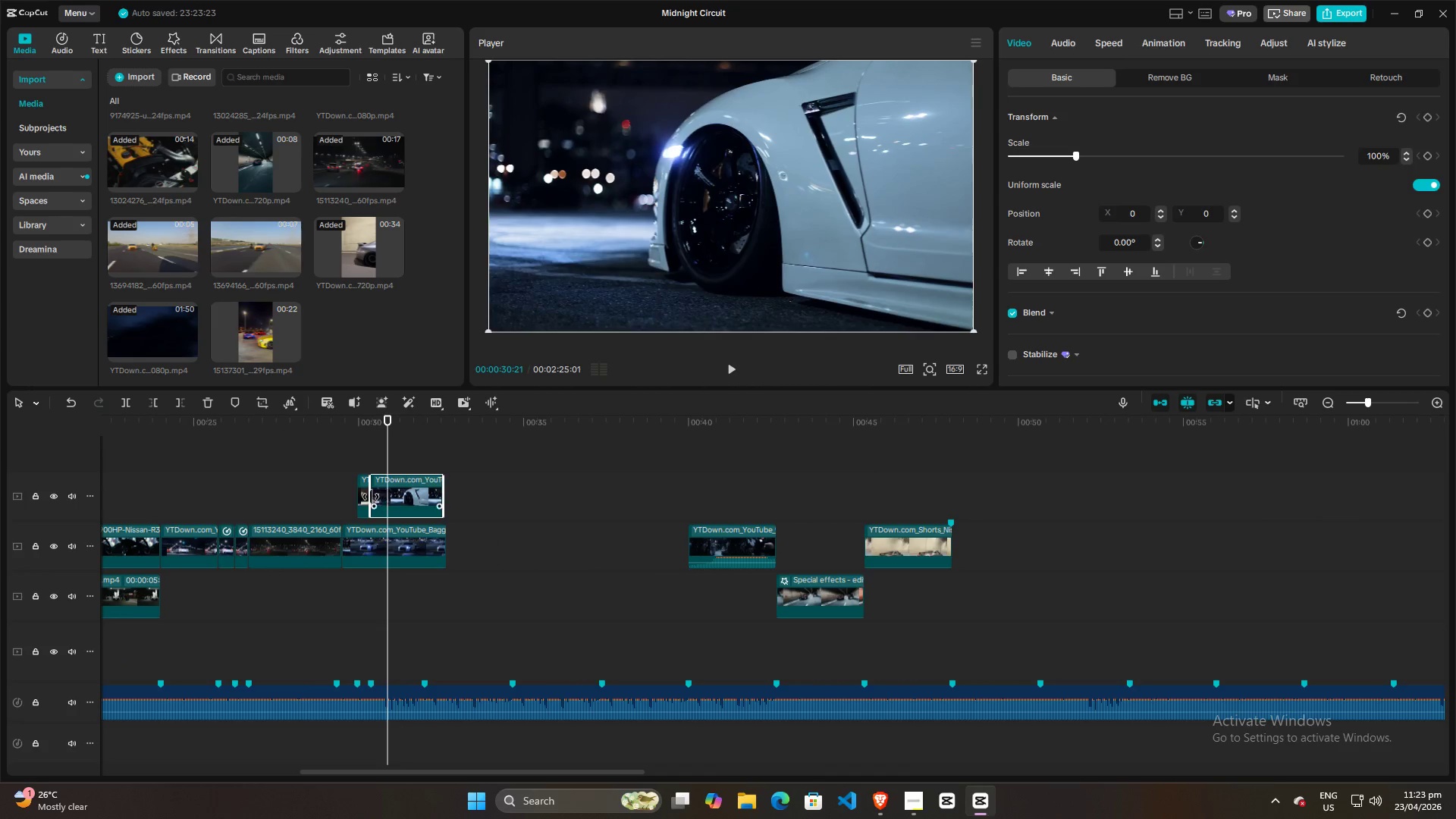 
scroll: coordinate [398, 500], scroll_direction: up, amount: 10.0
 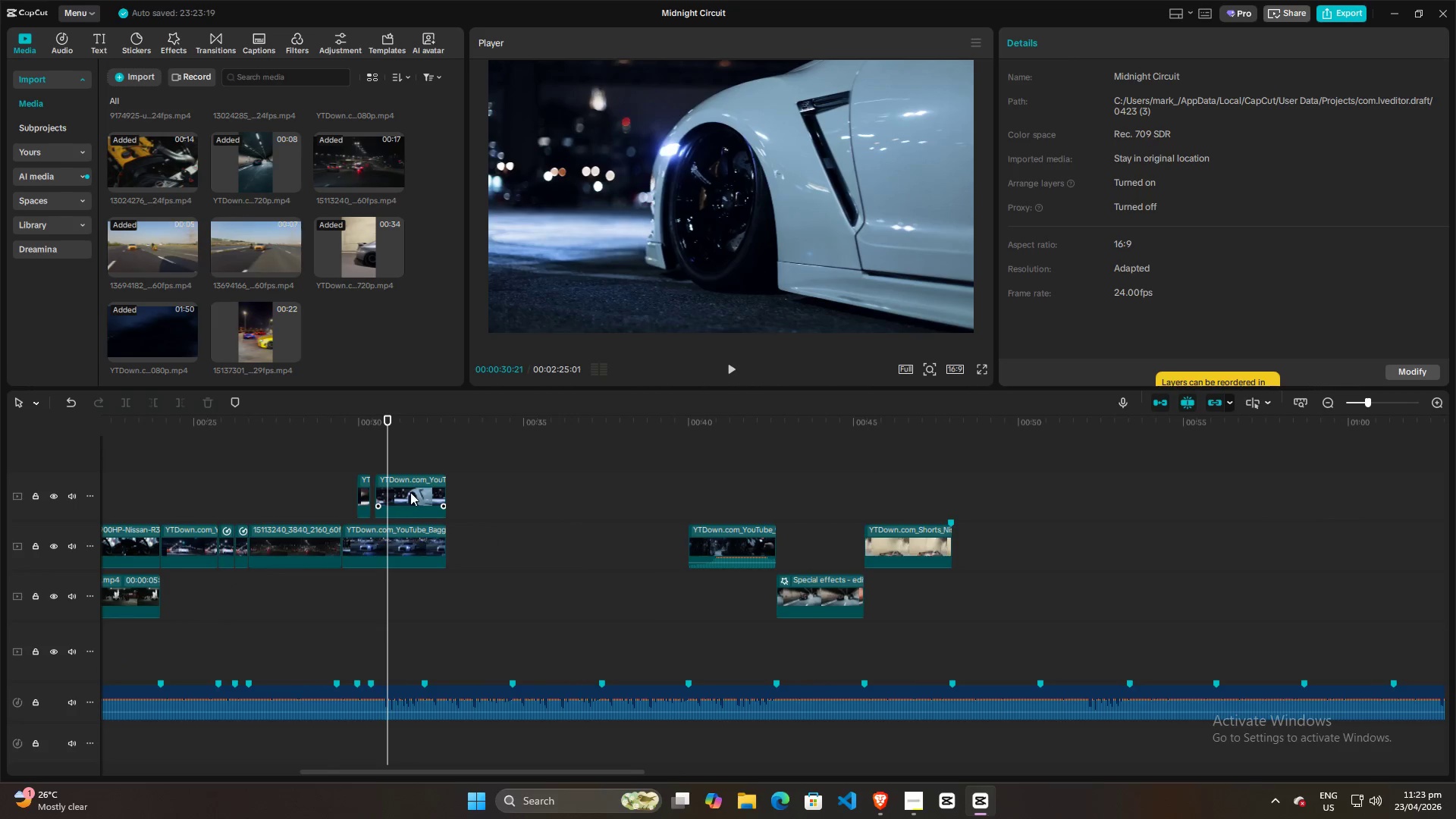 
left_click([349, 497])
 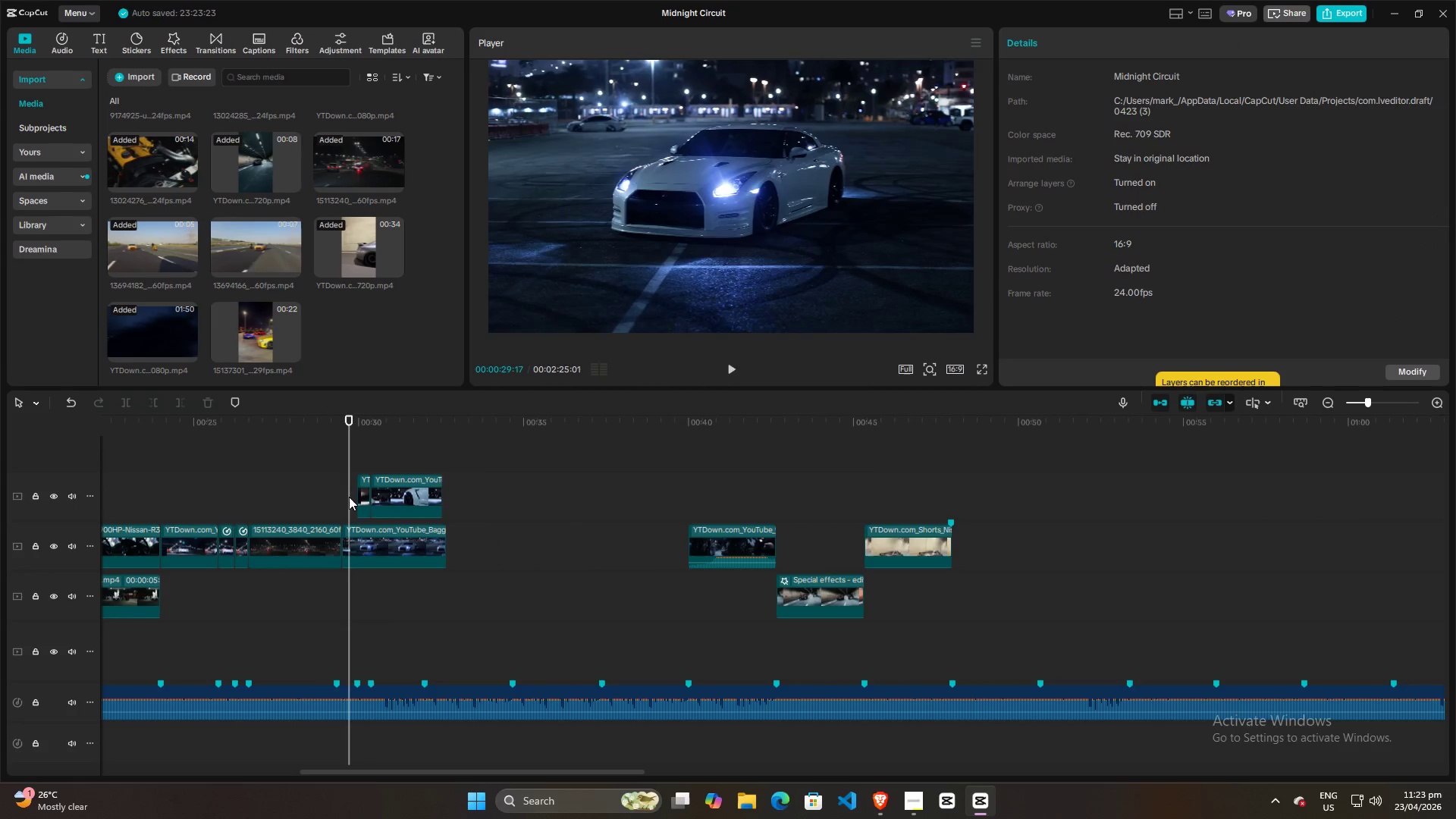 
key(Space)
 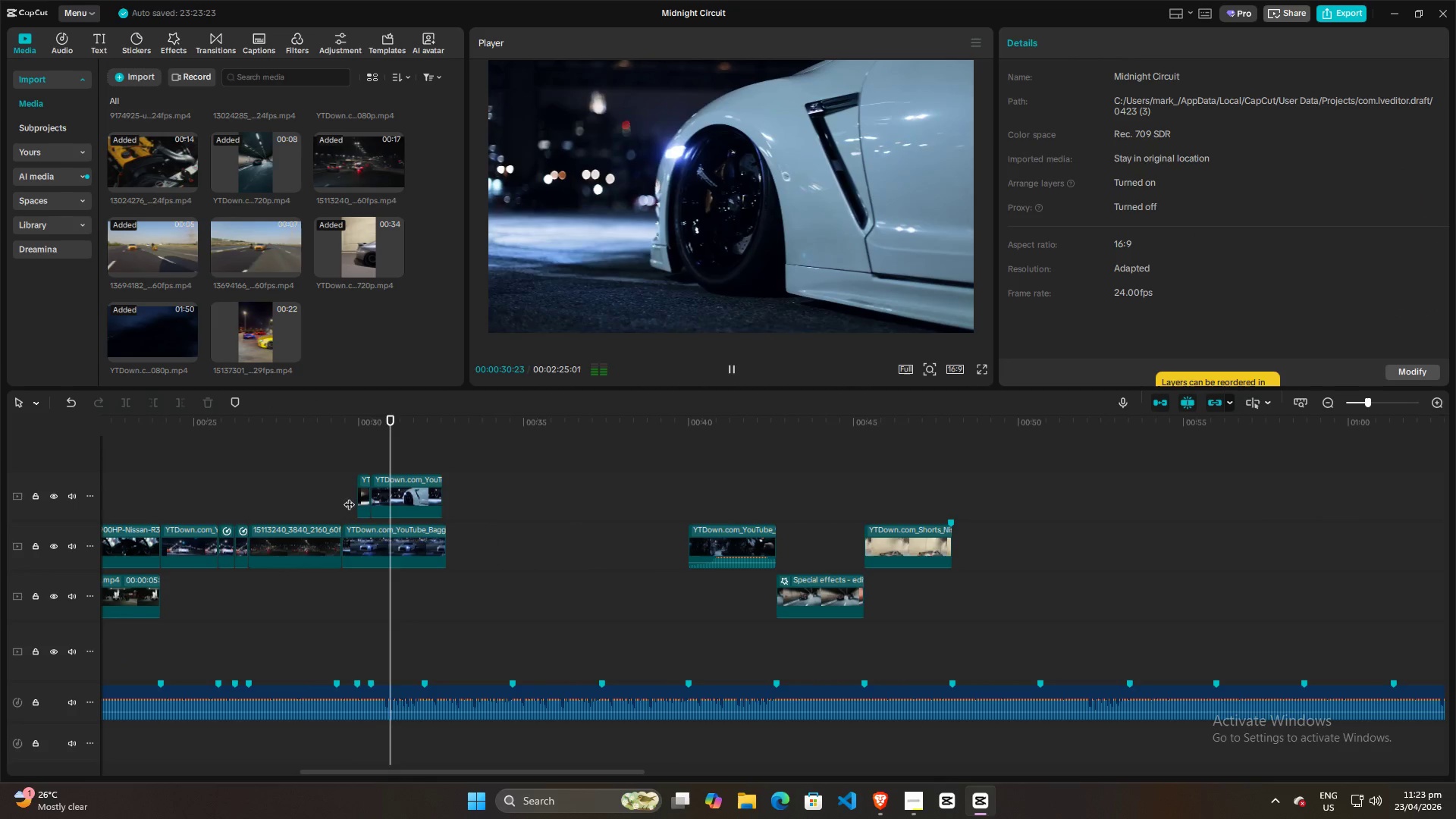 
key(Space)
 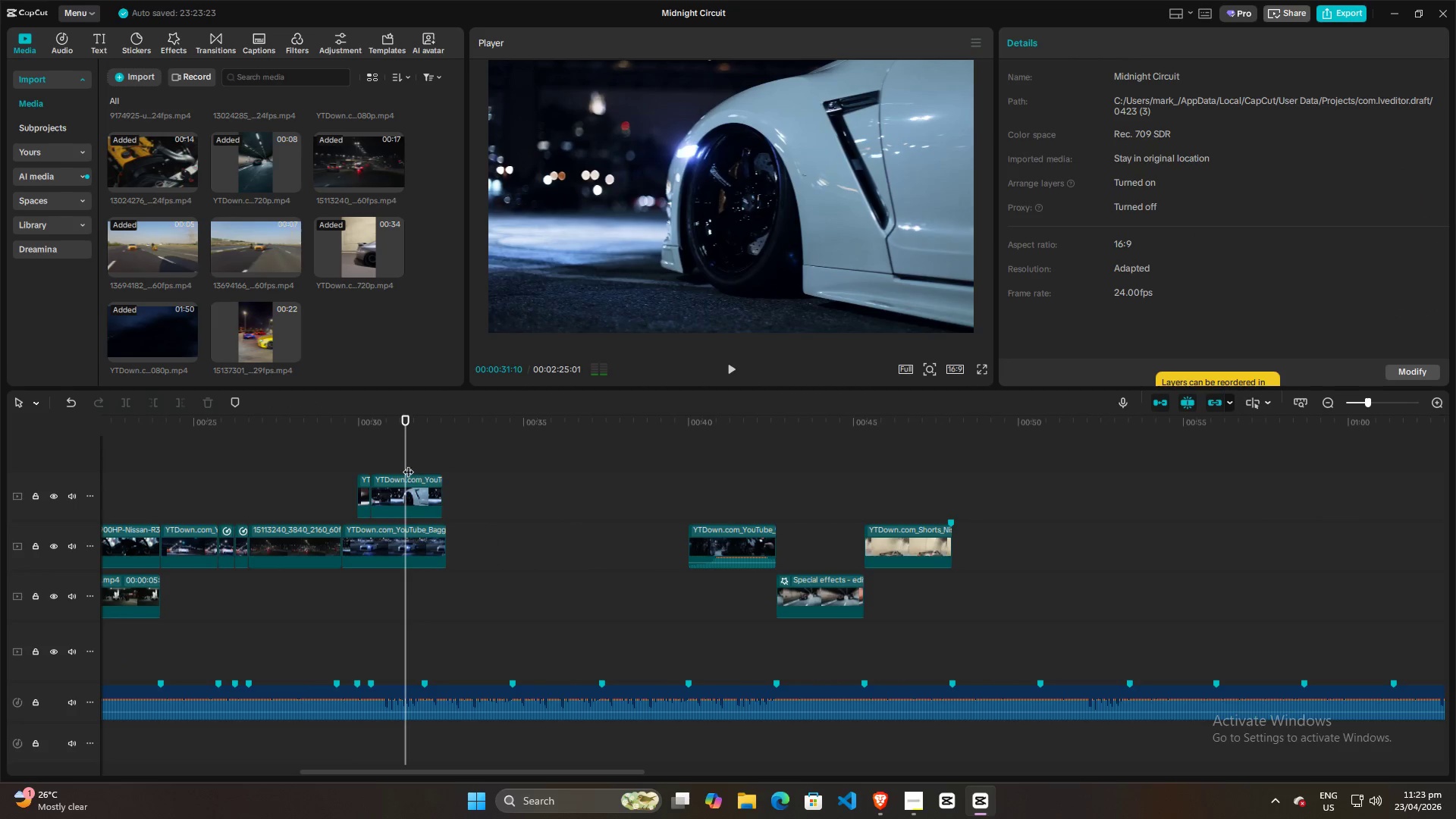 
key(Space)
 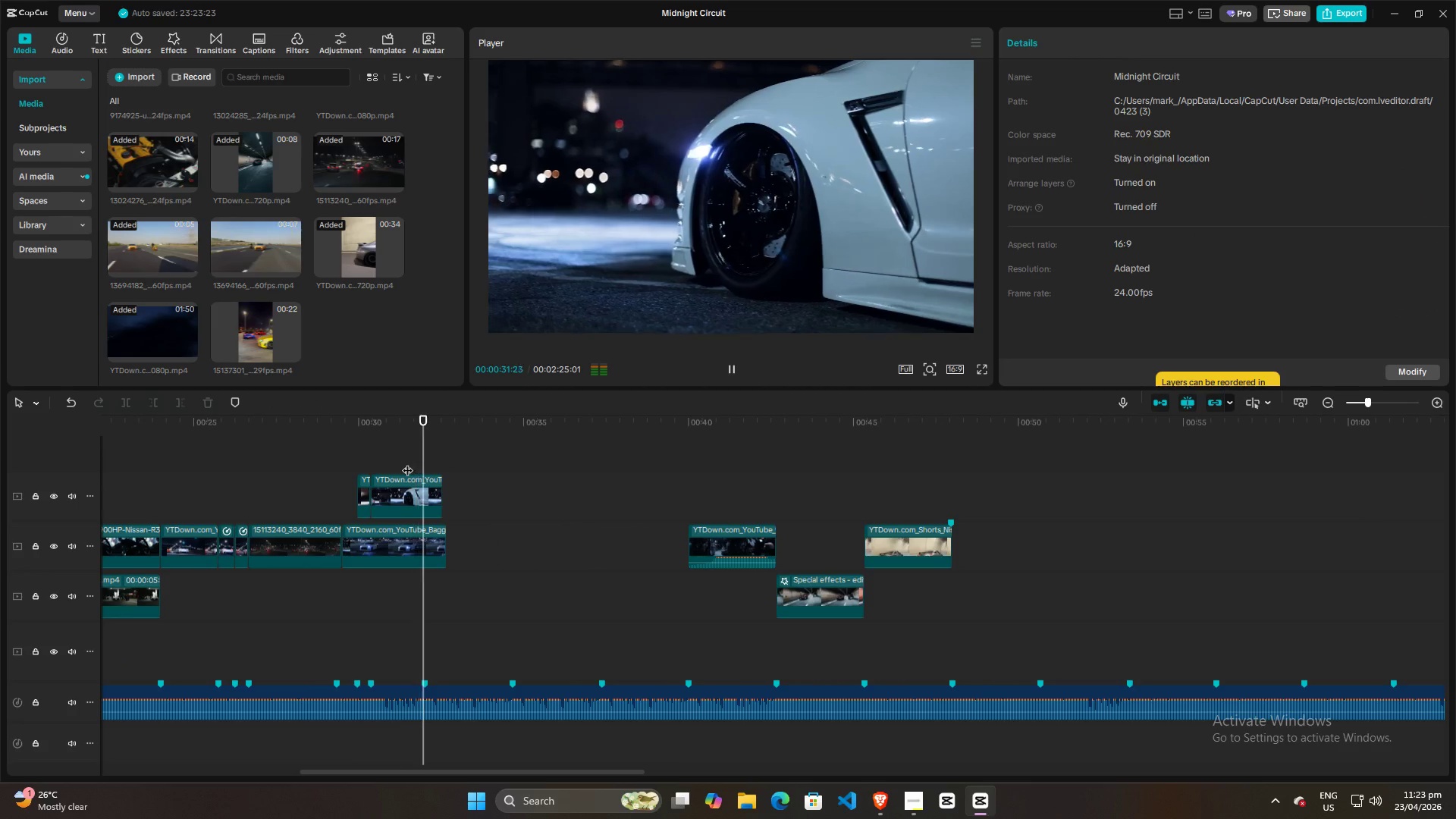 
key(Space)
 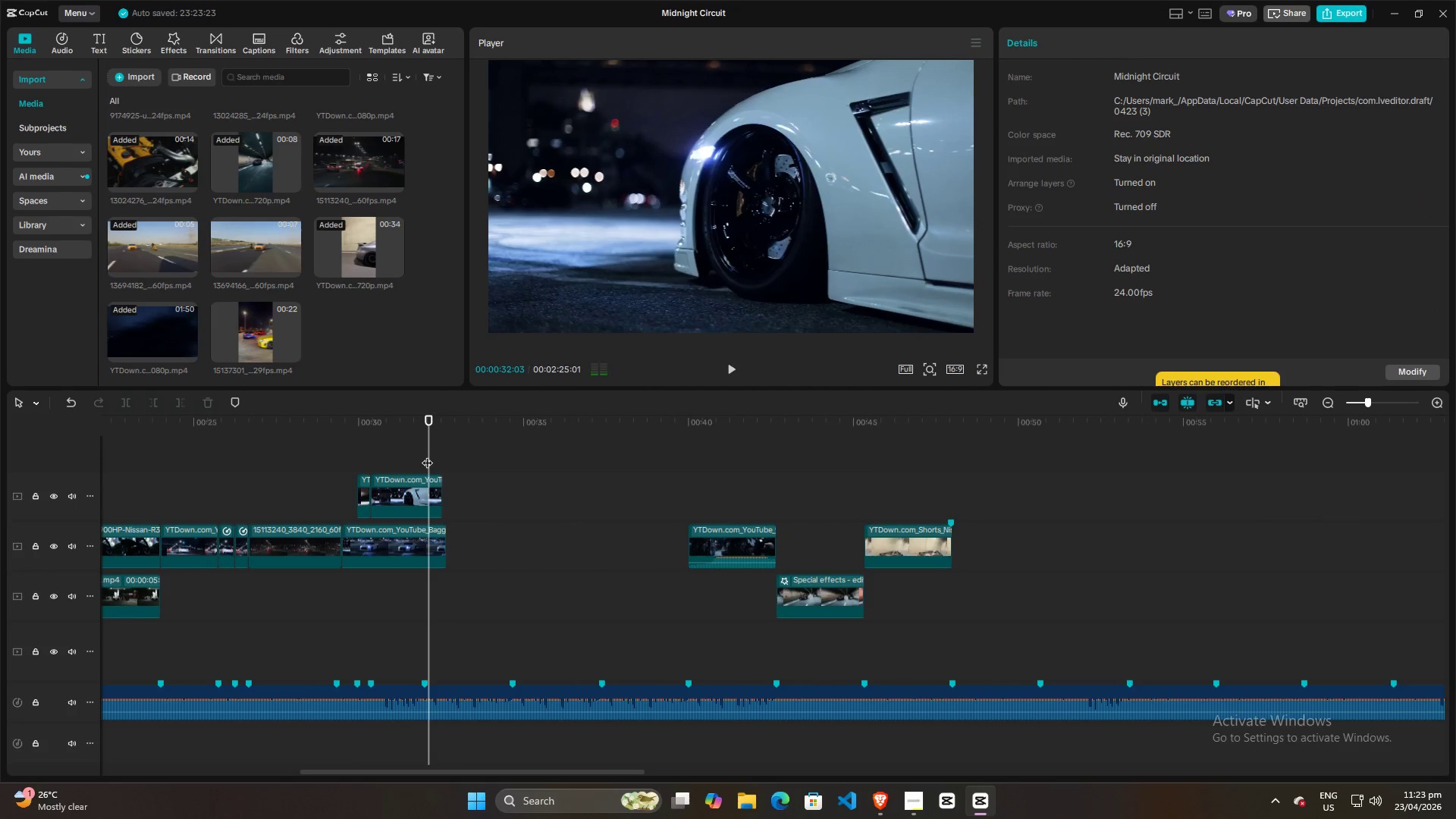 
left_click_drag(start_coordinate=[427, 455], to_coordinate=[357, 455])
 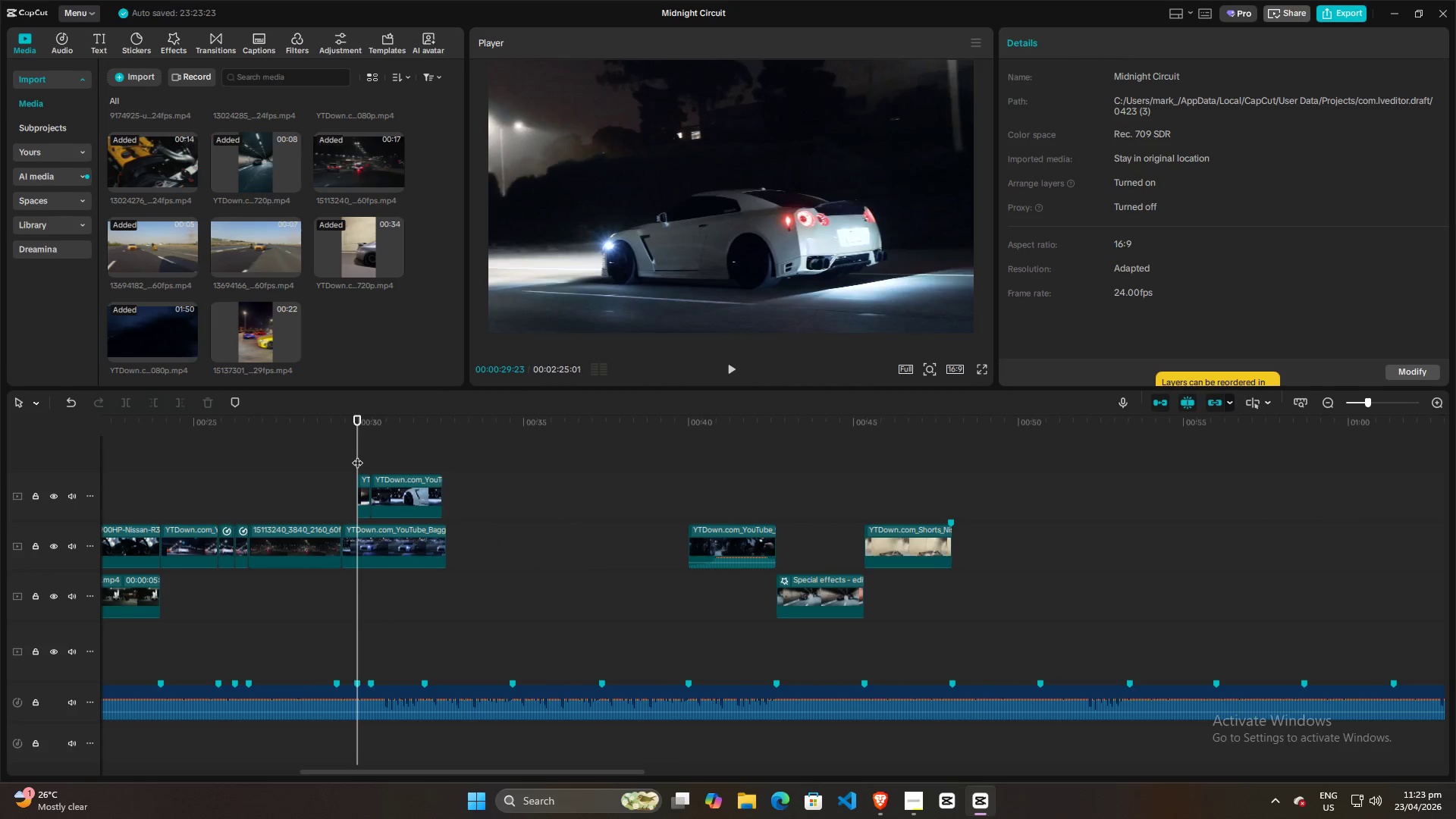 
key(Space)
 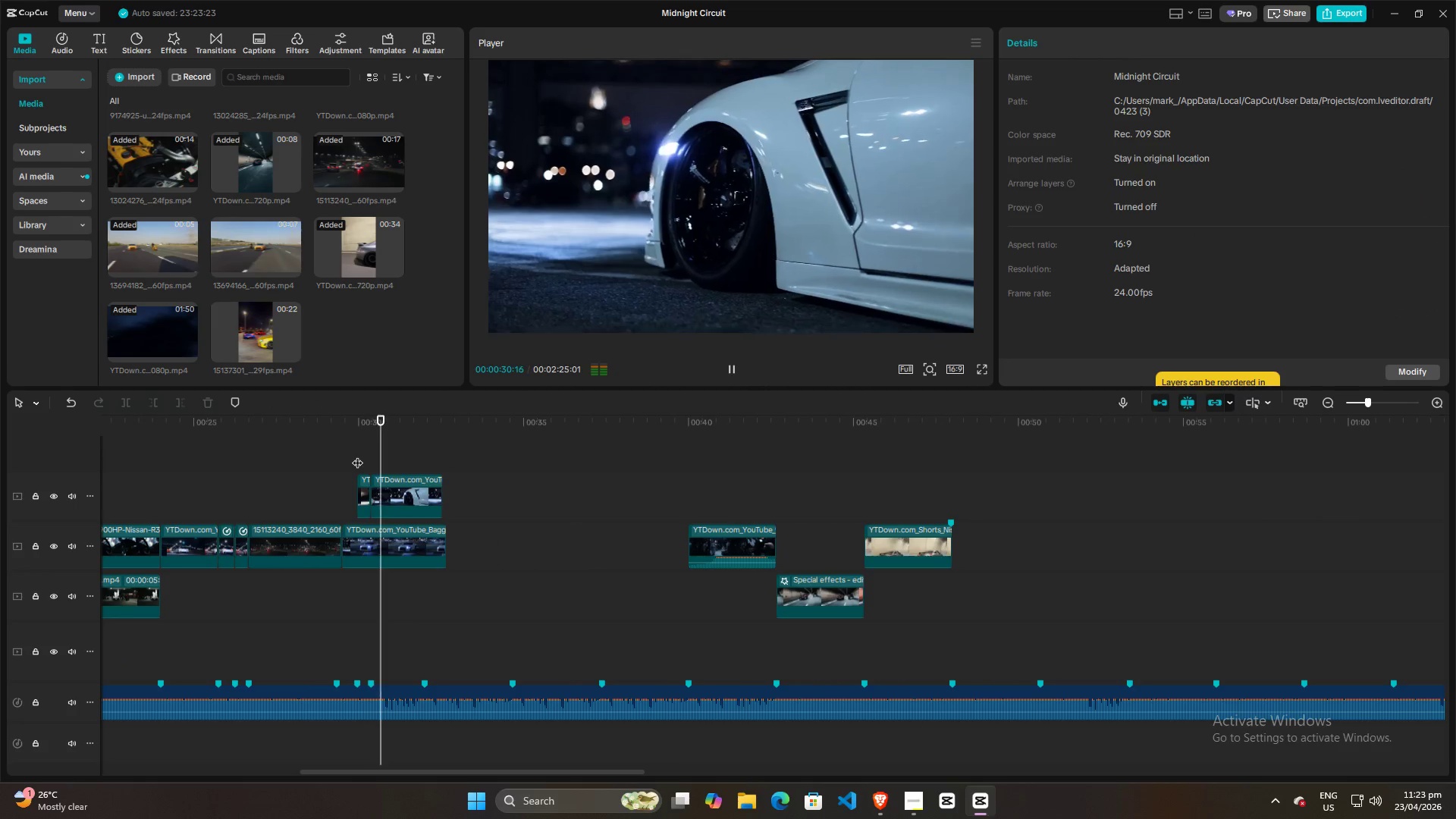 
key(Space)
 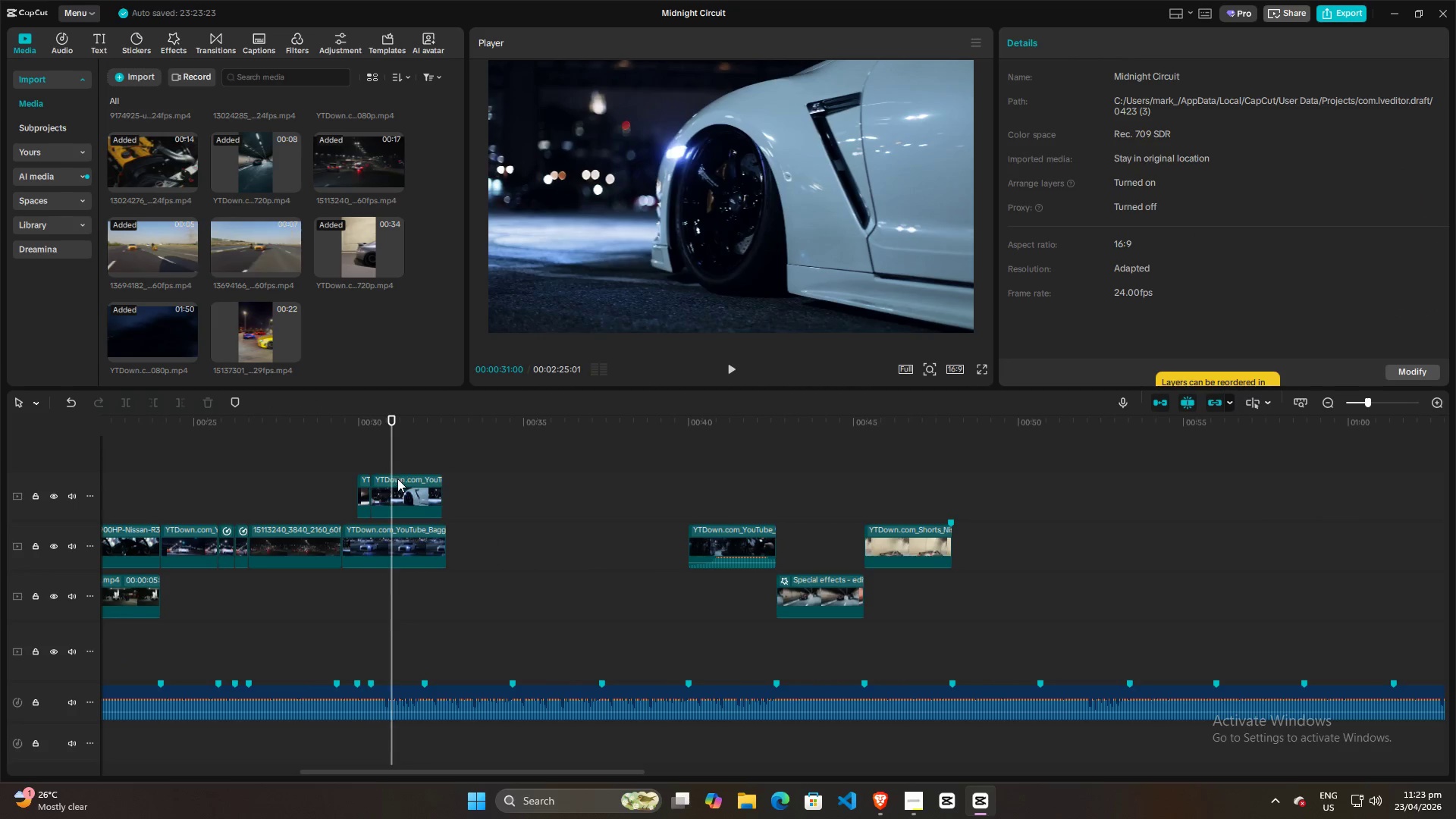 
key(Space)
 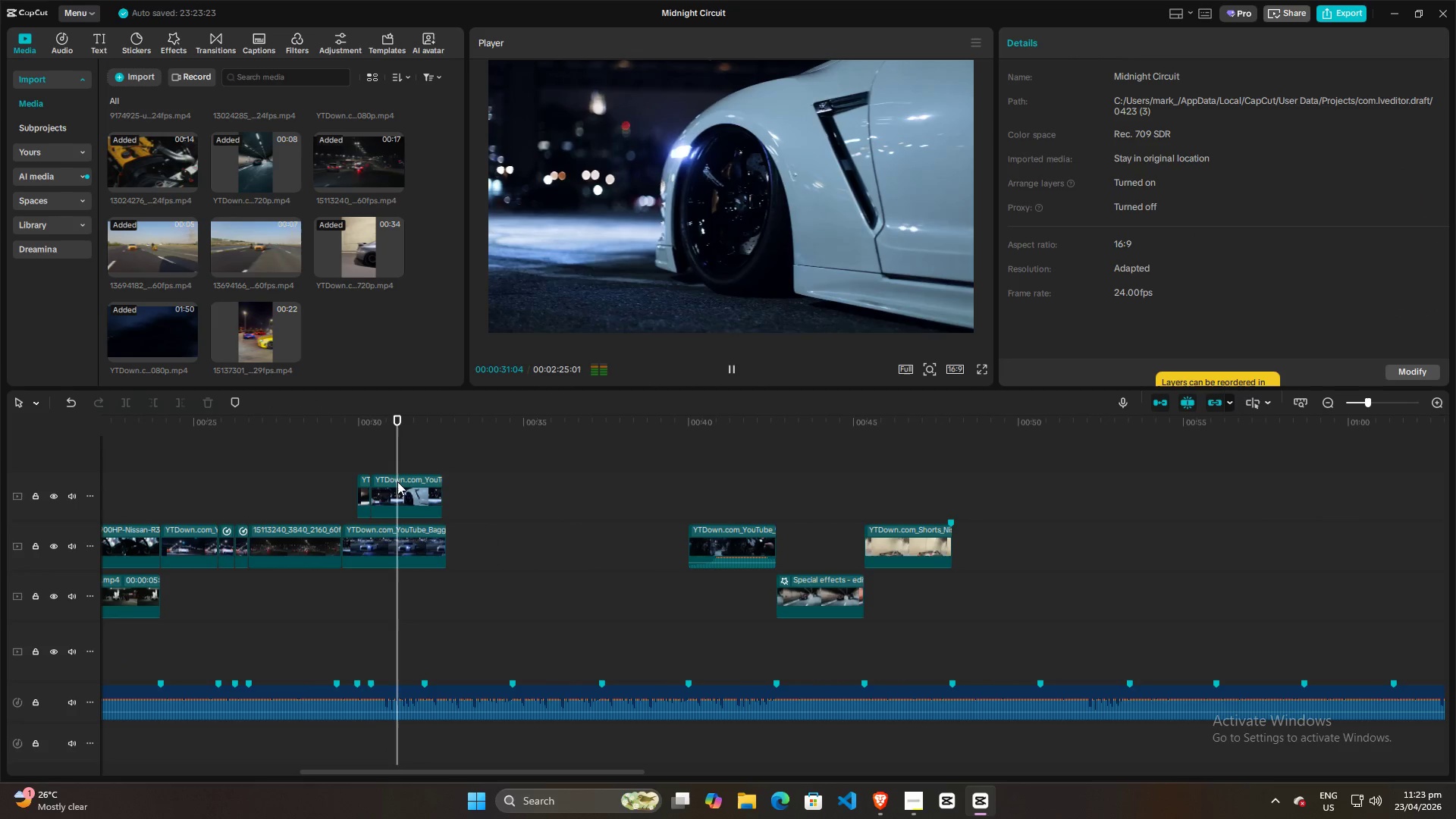 
key(Space)
 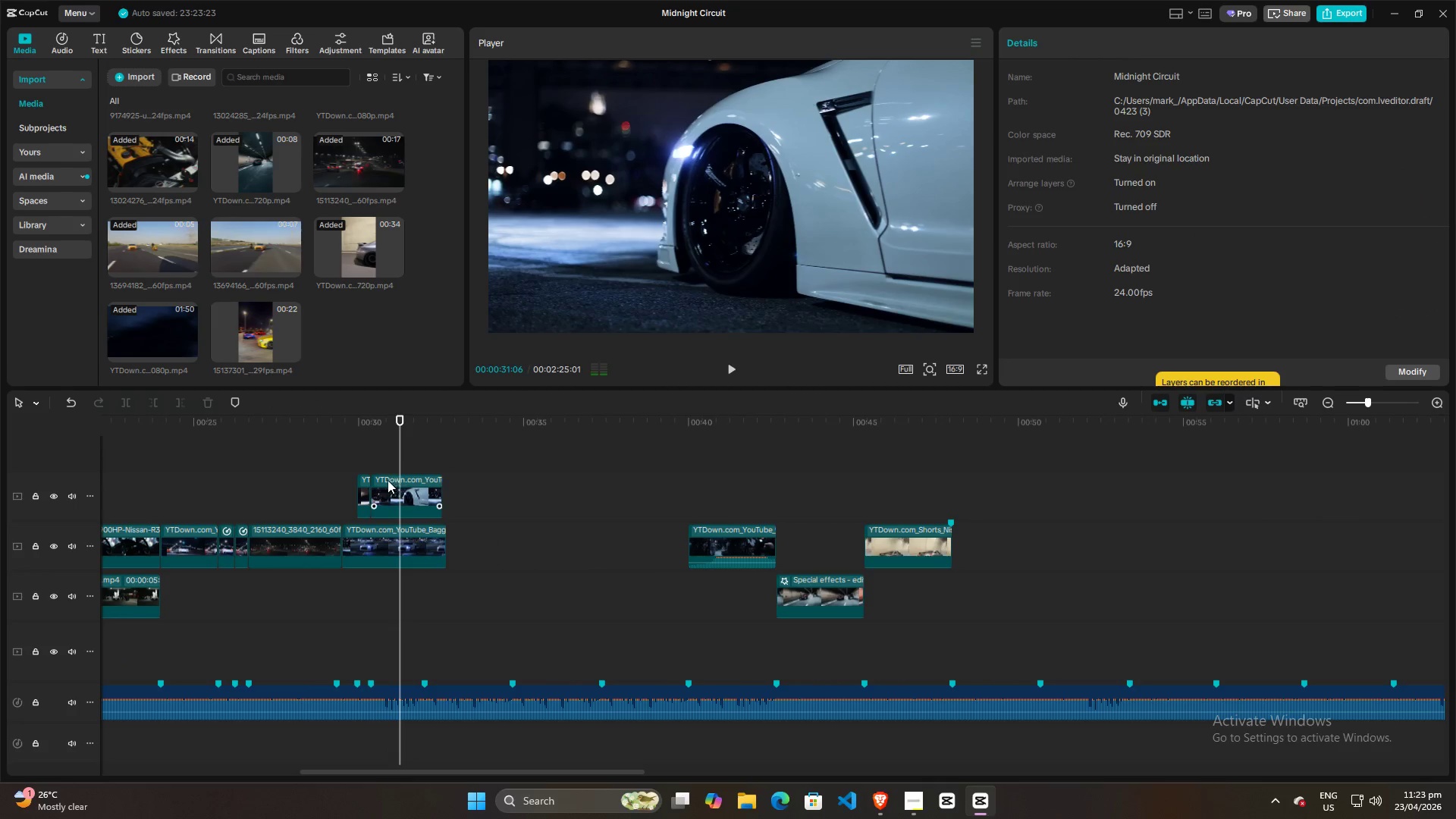 
left_click([385, 454])
 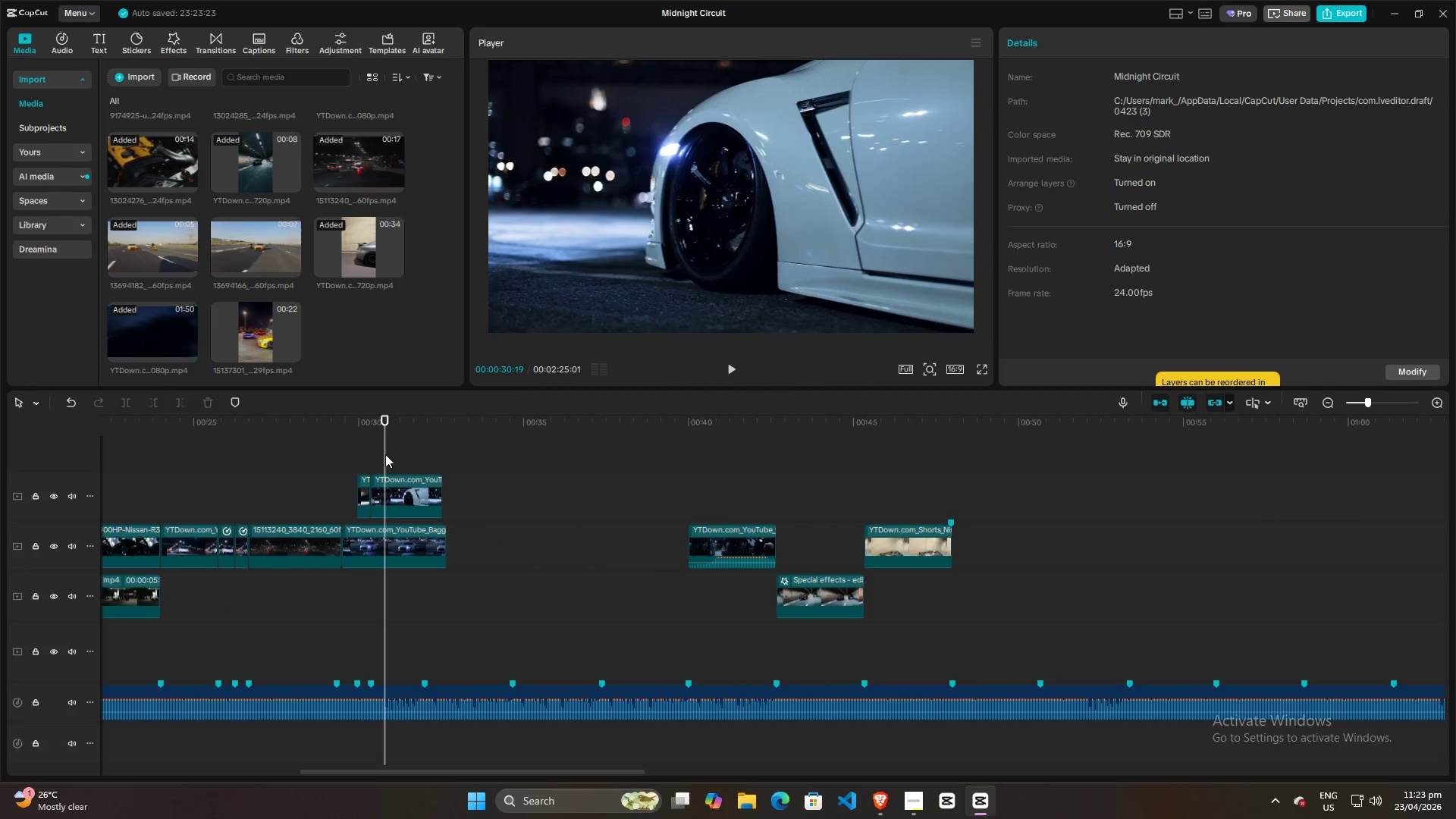 
key(Space)
 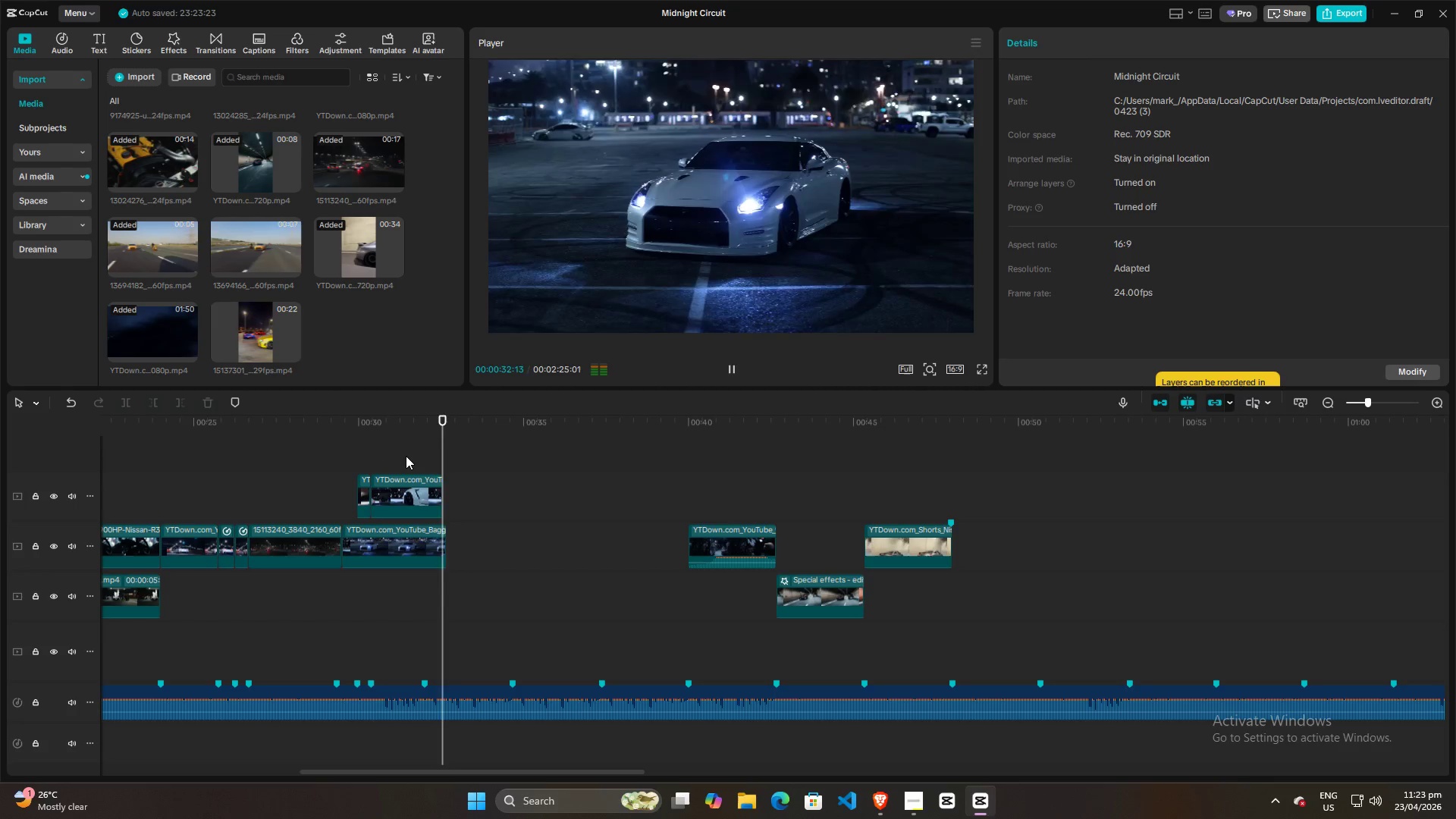 
key(Space)
 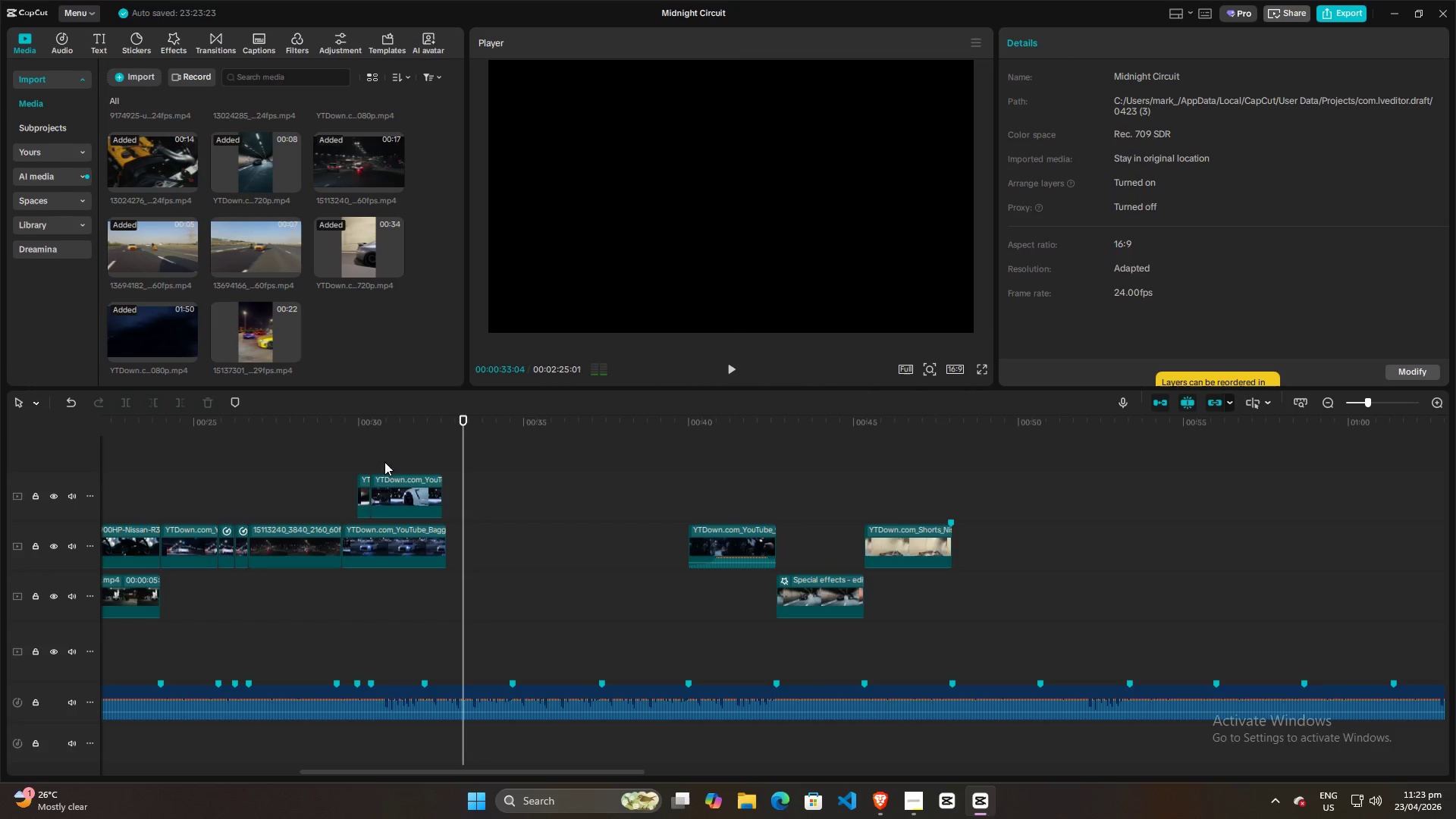 
left_click([372, 465])
 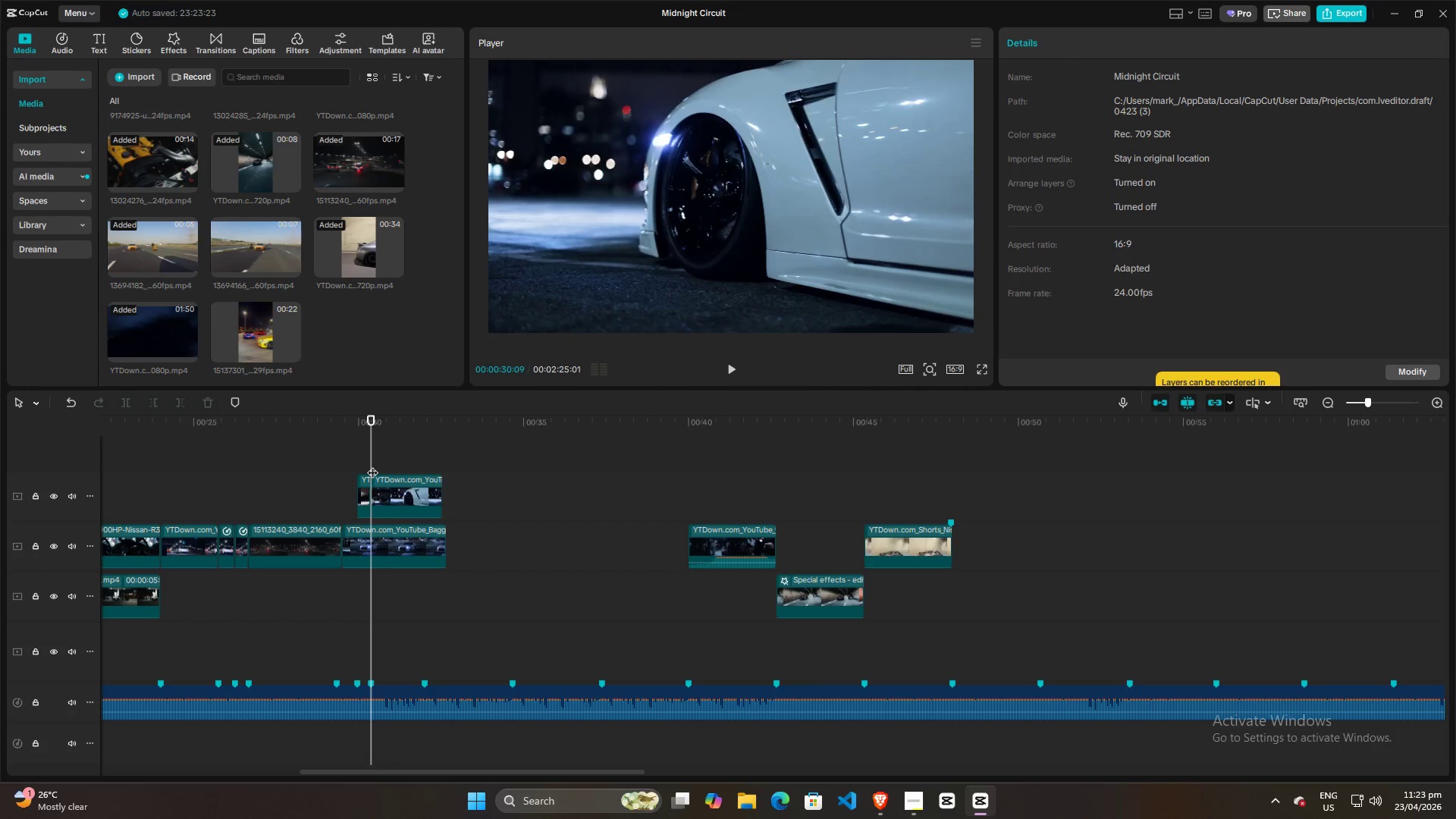 
key(Space)
 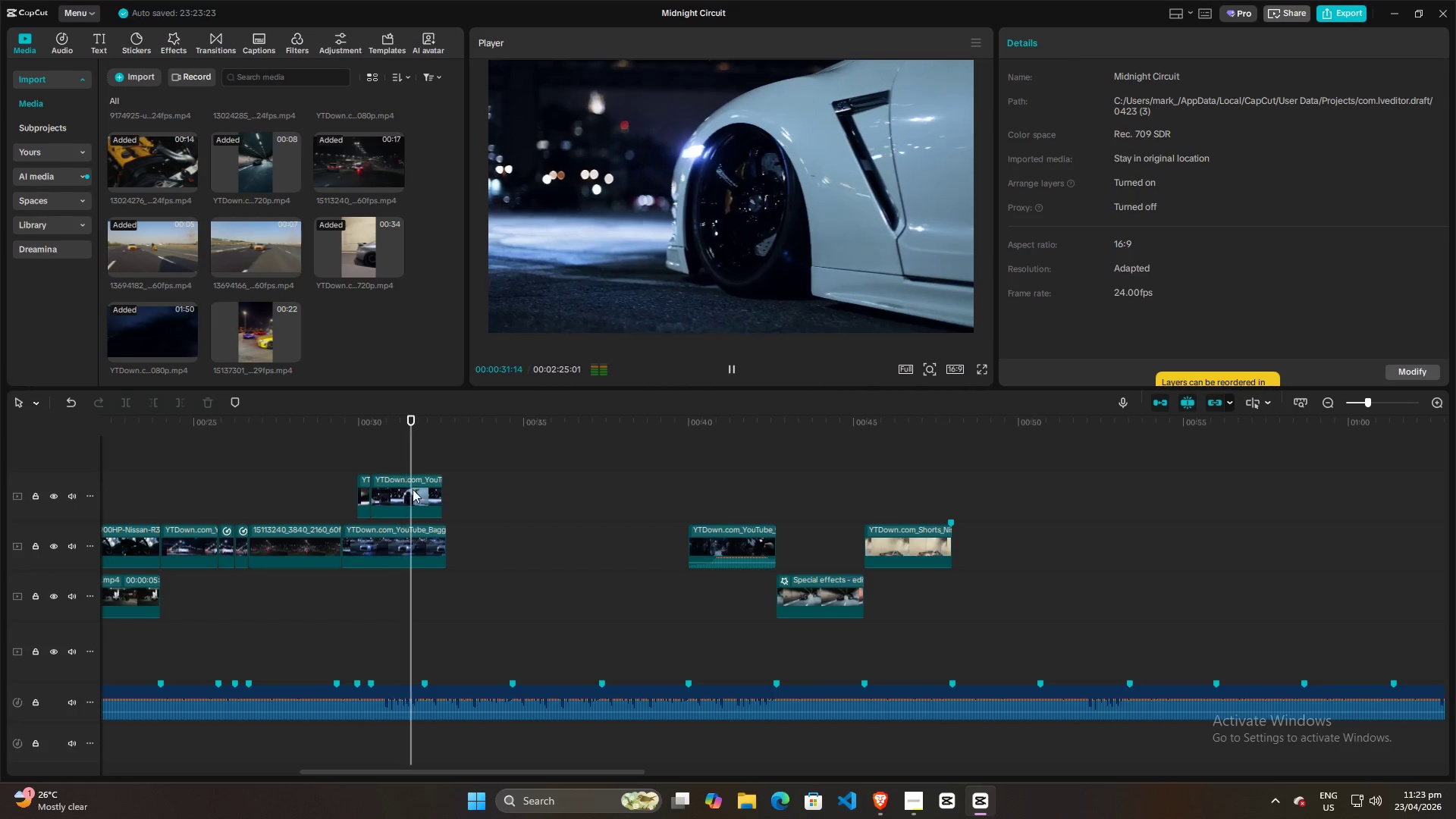 
key(Space)
 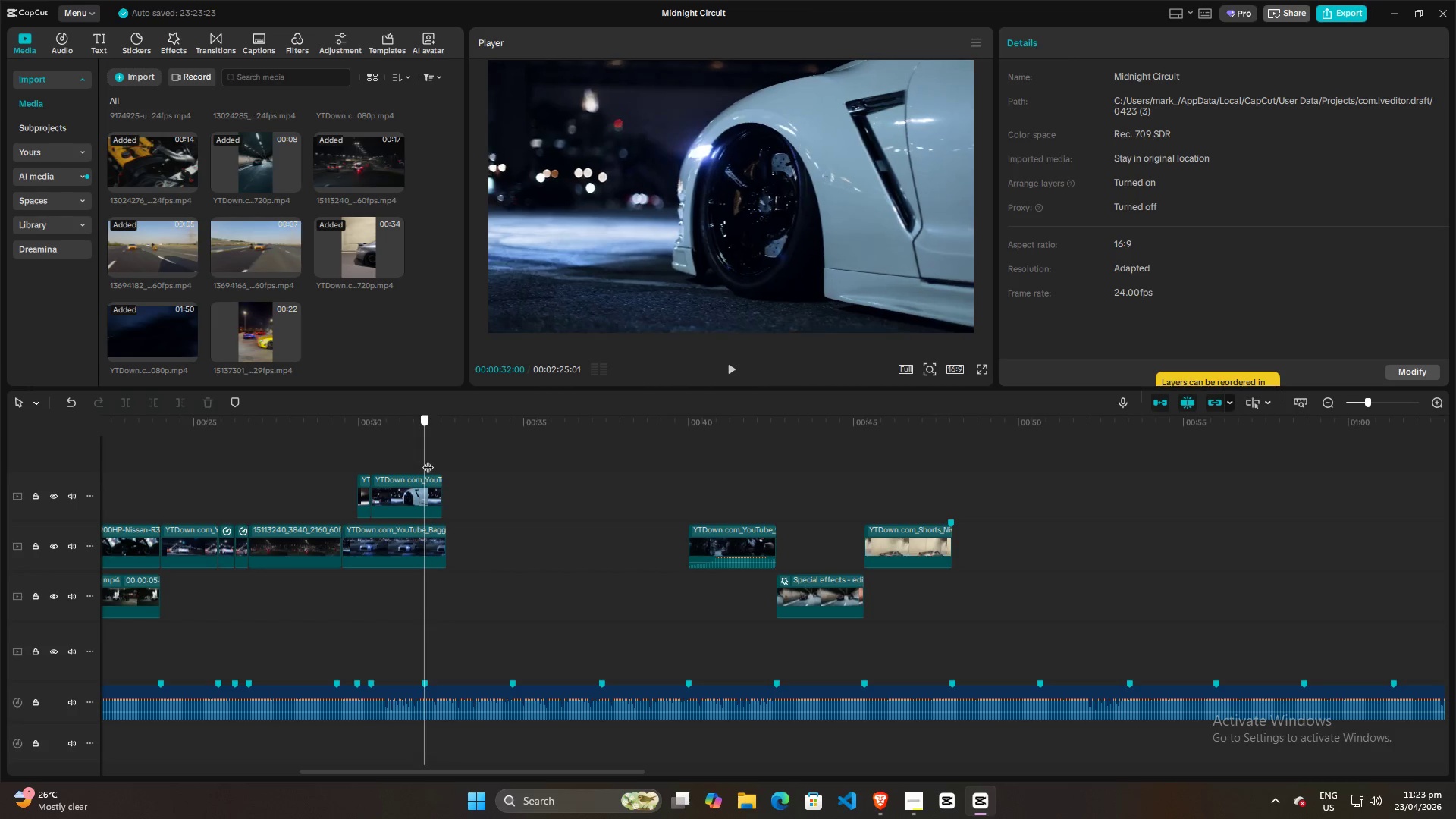 
left_click([409, 541])
 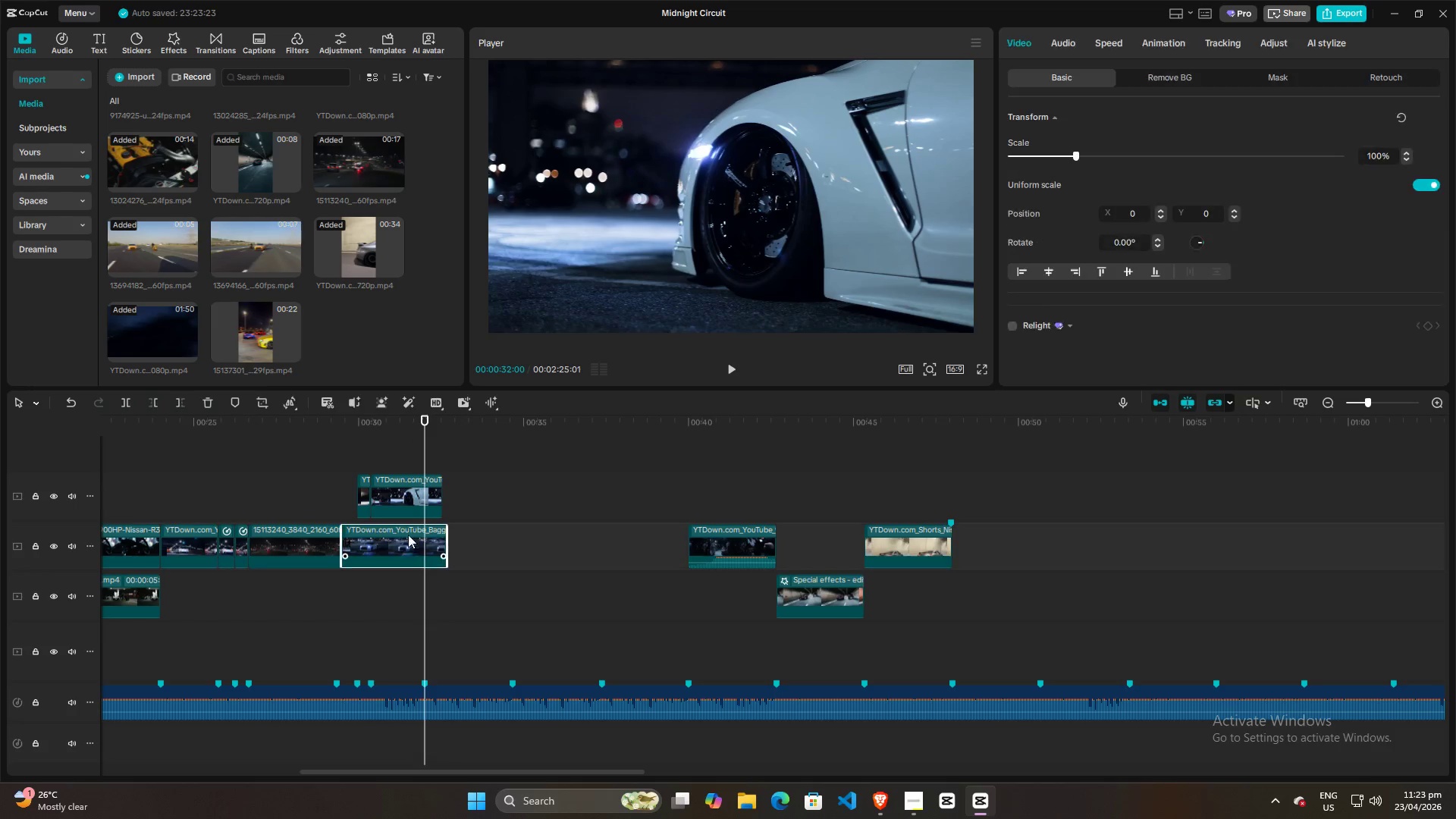 
key(W)
 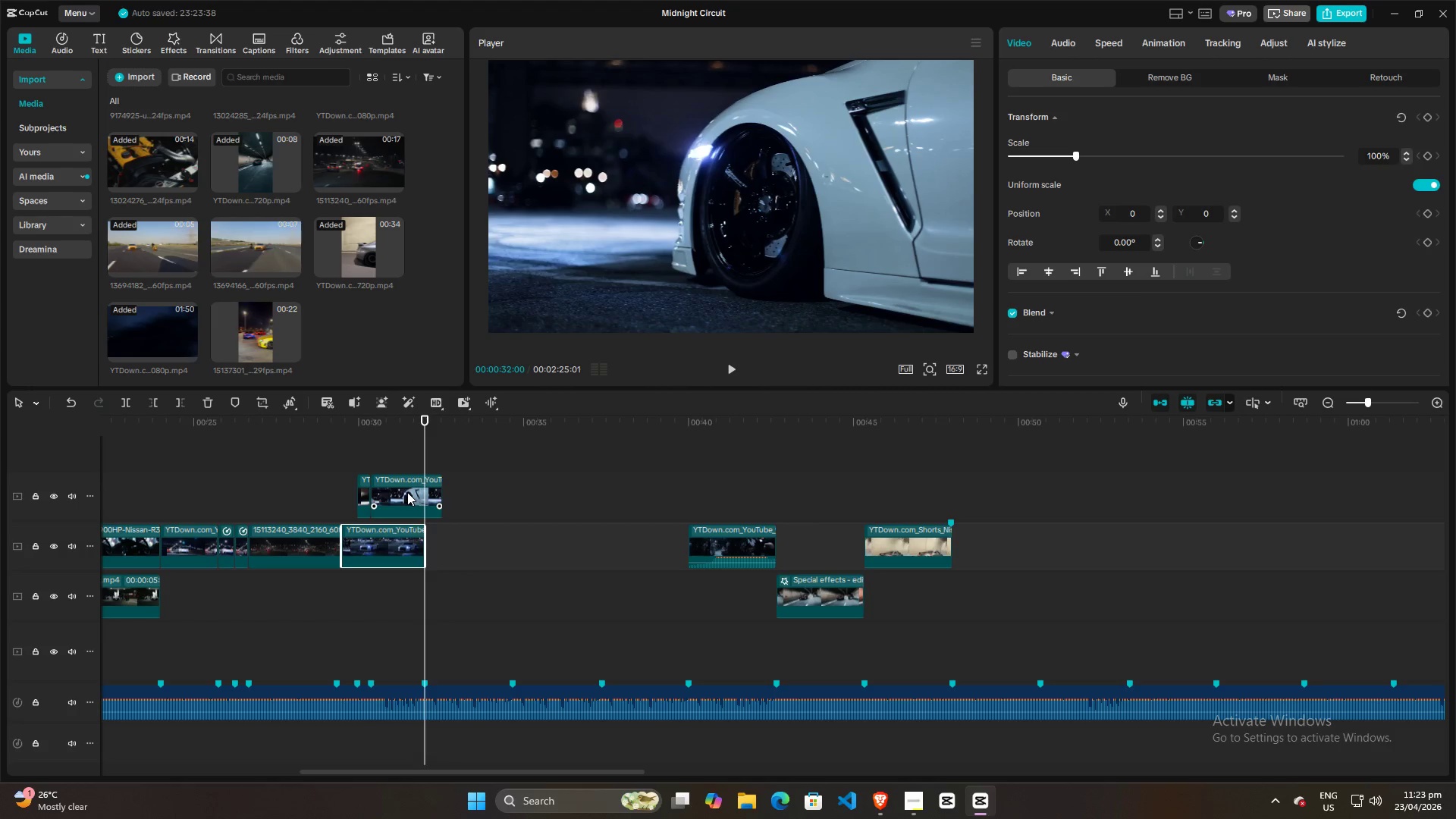 
left_click([407, 492])
 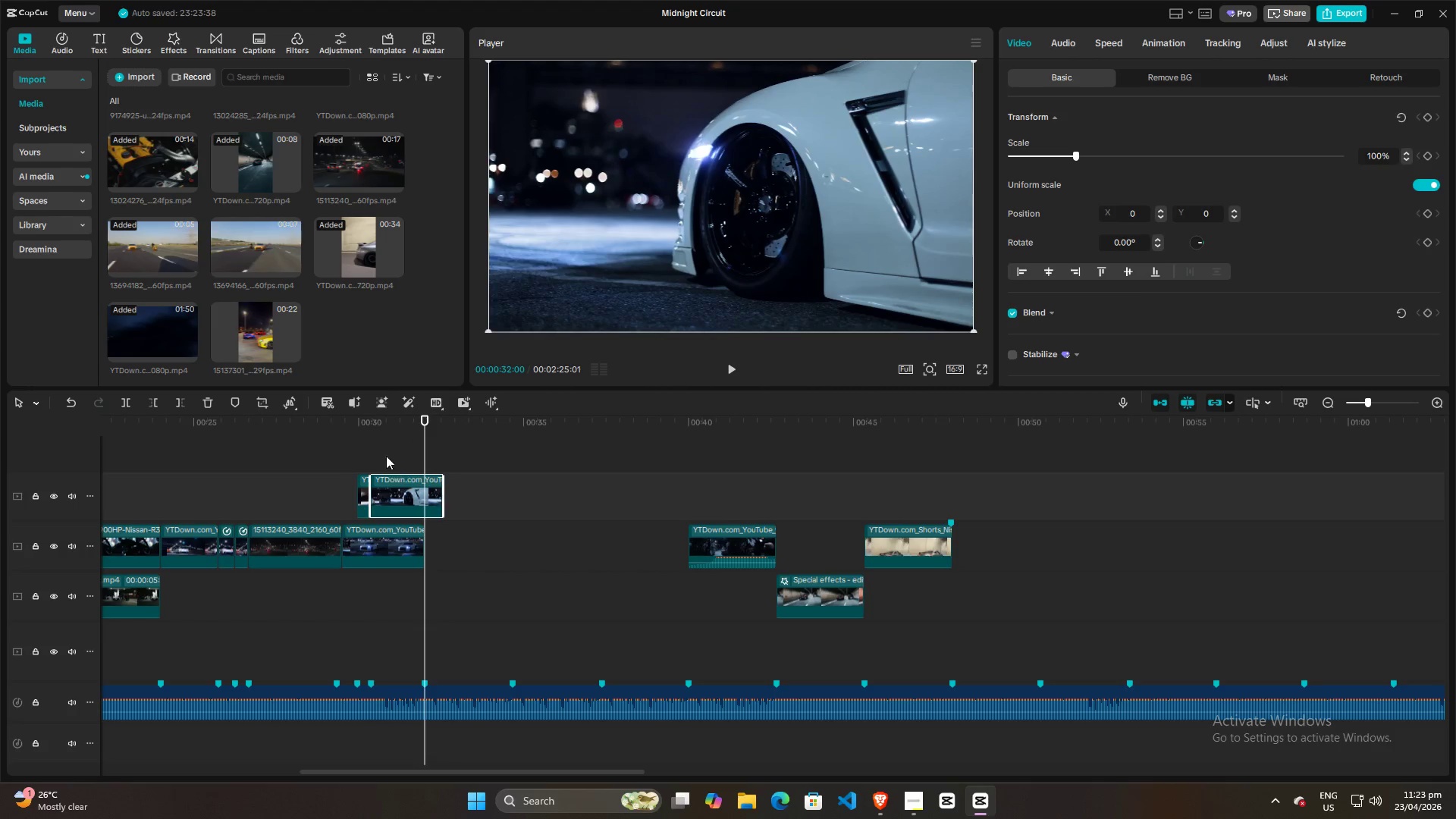 
left_click([363, 455])
 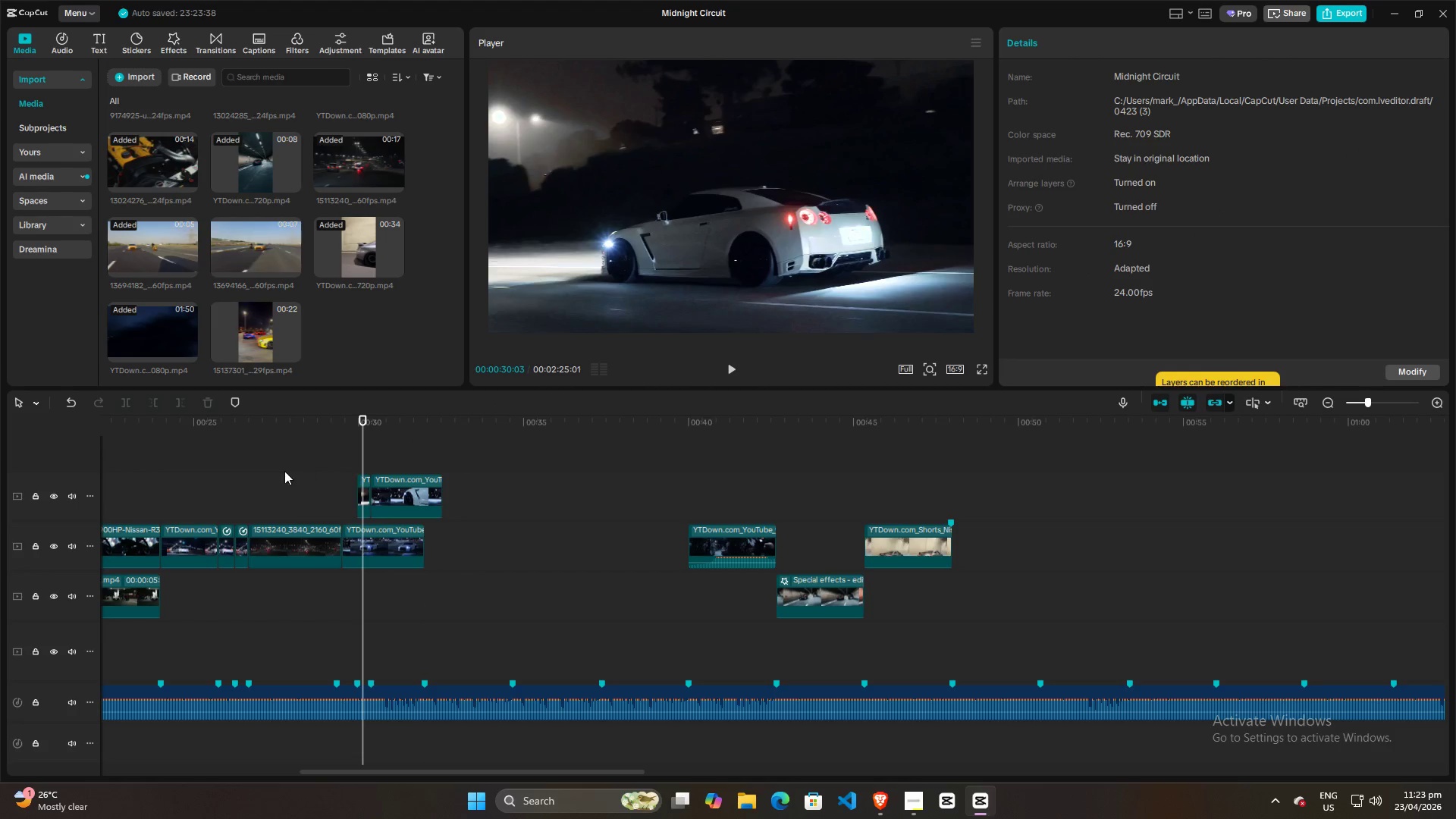 
left_click([284, 471])
 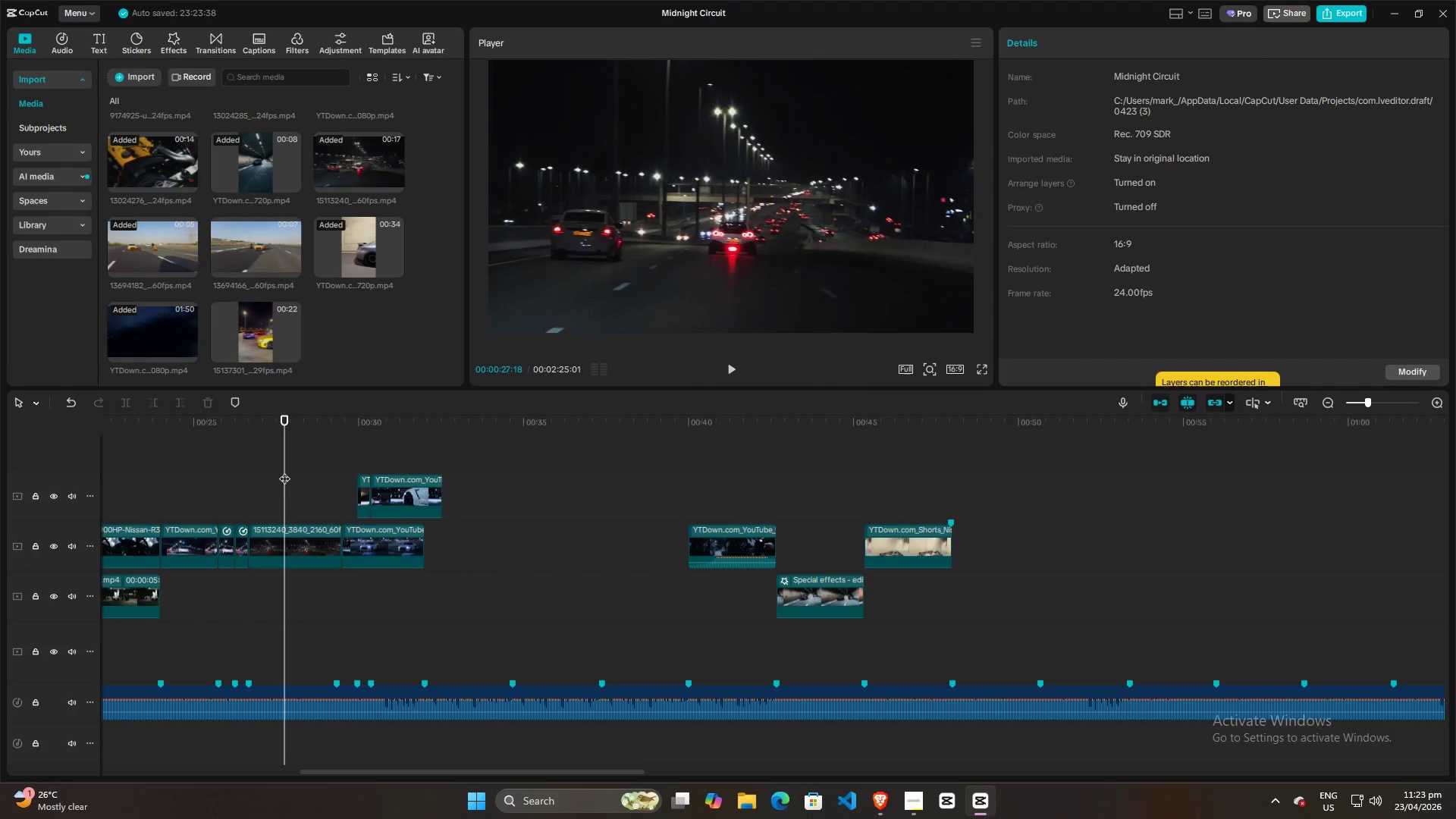 
key(Space)
 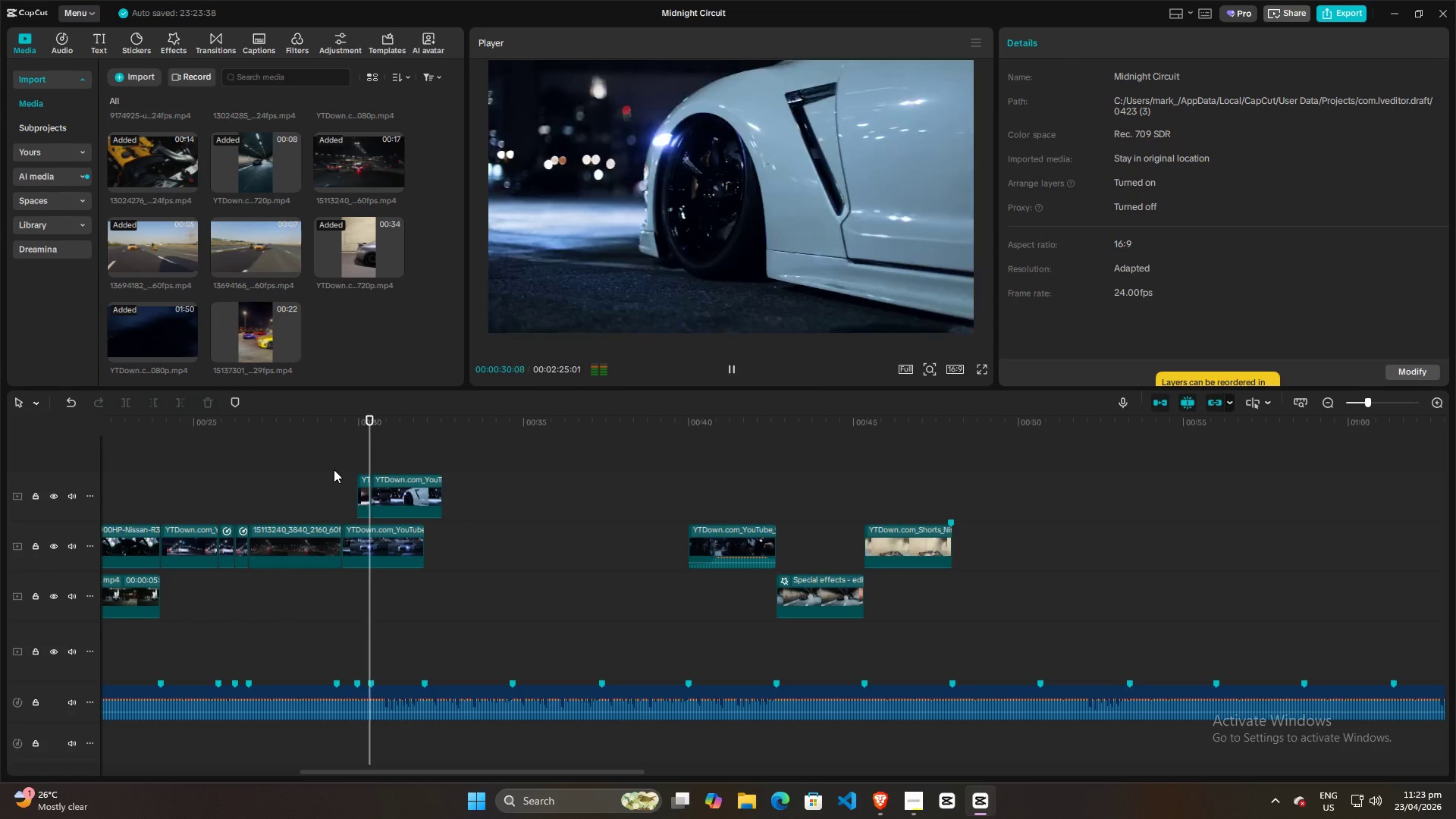 
key(Space)
 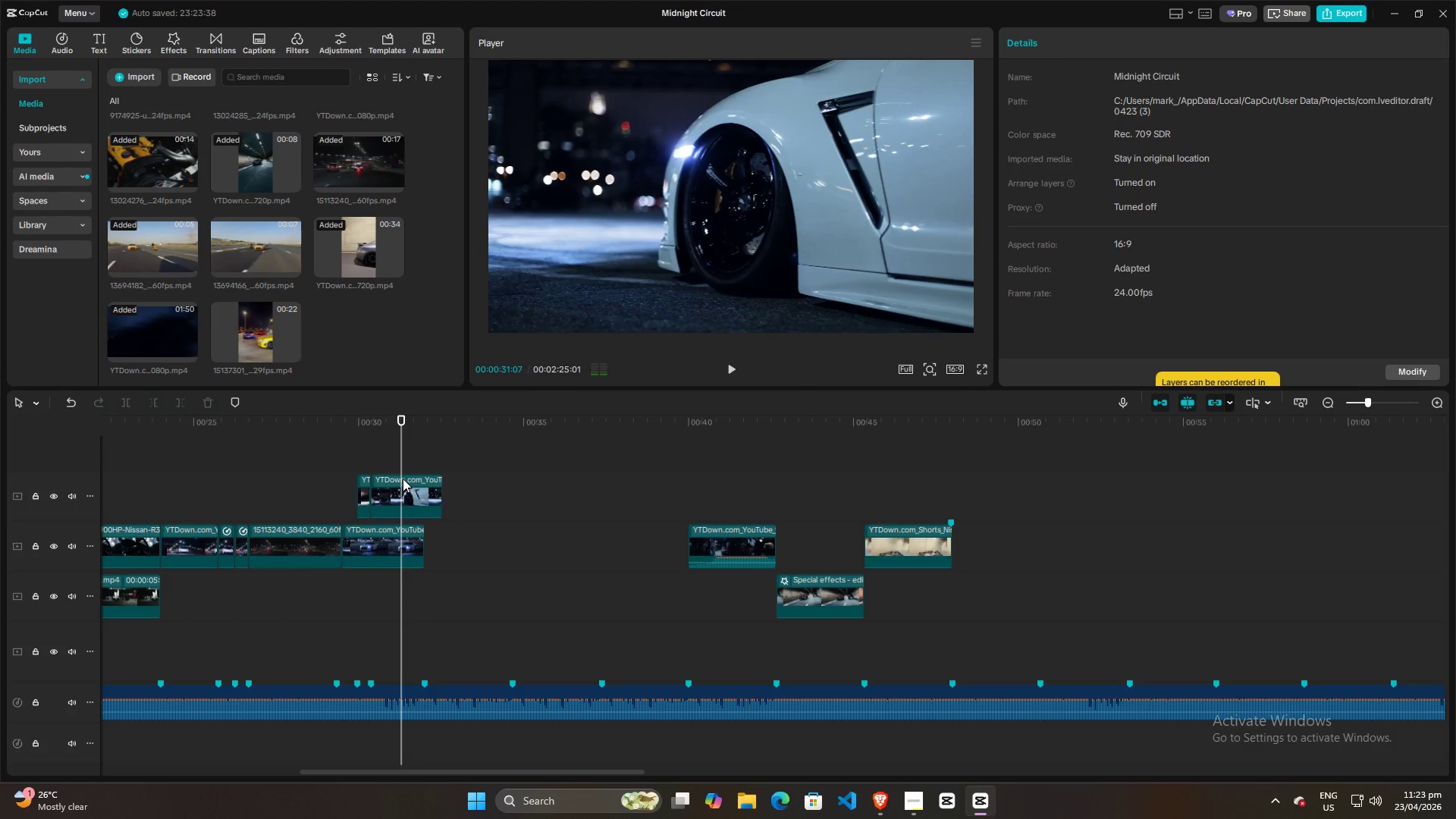 
key(Space)
 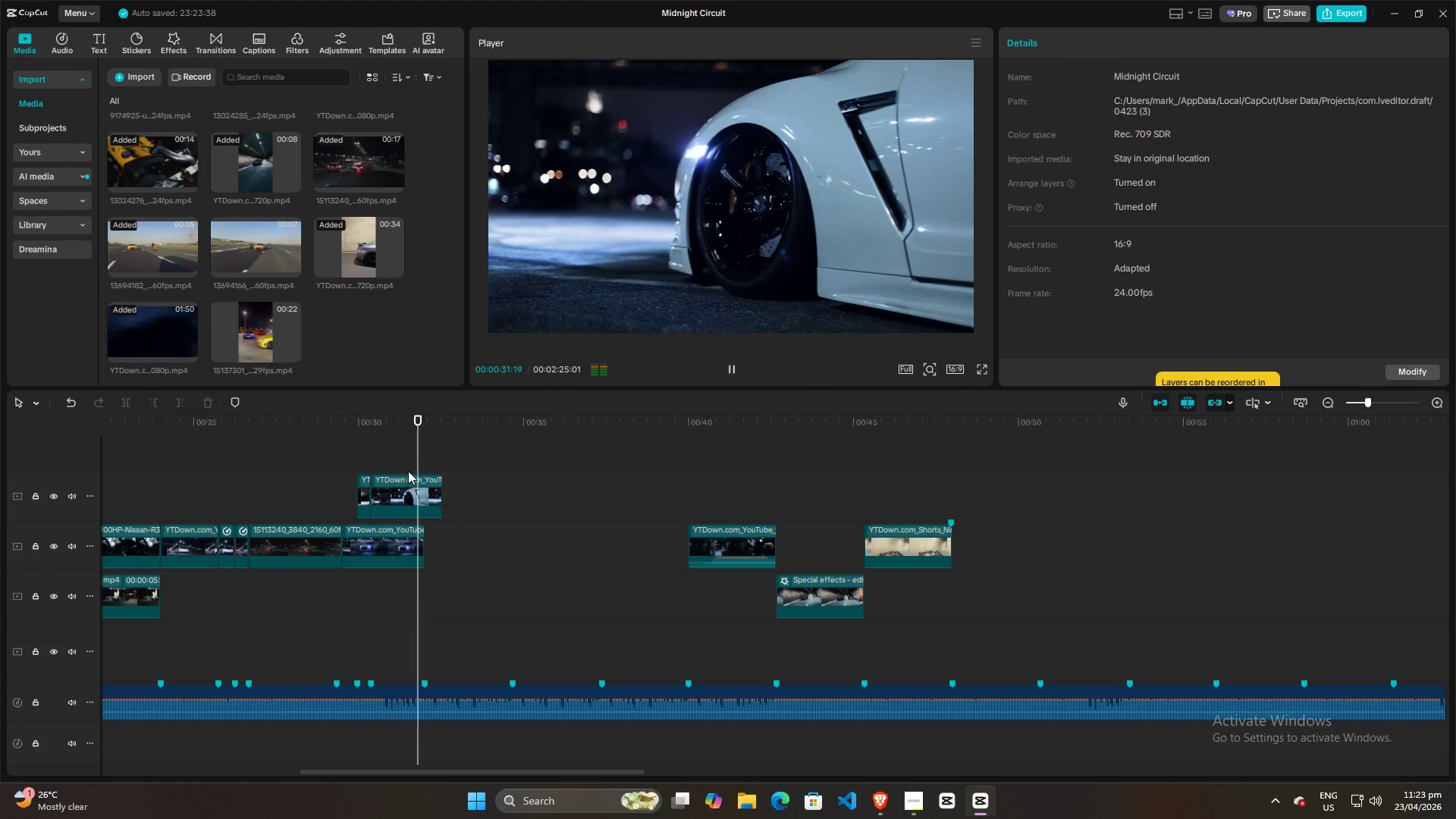 
key(Space)
 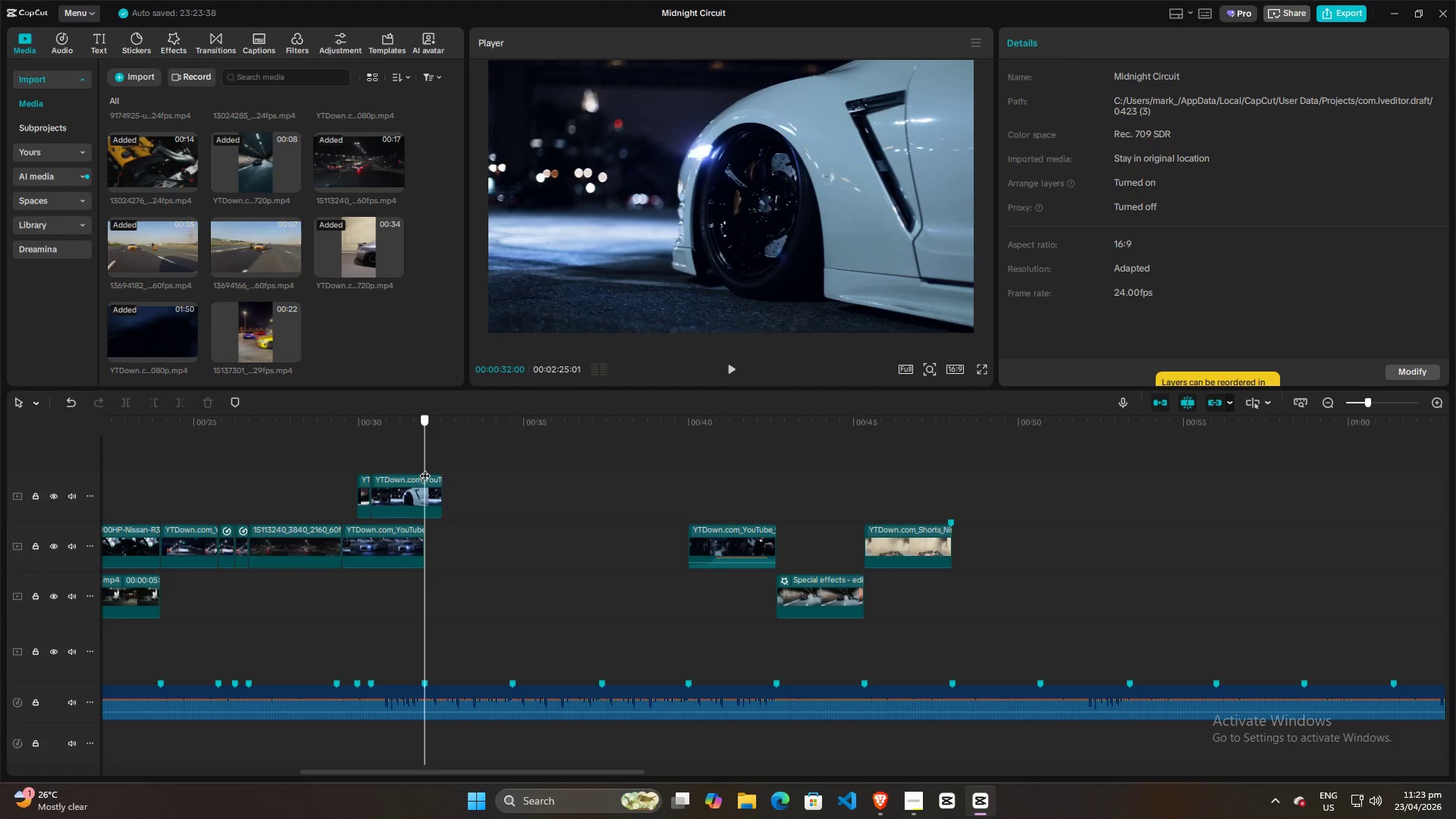 
left_click([410, 495])
 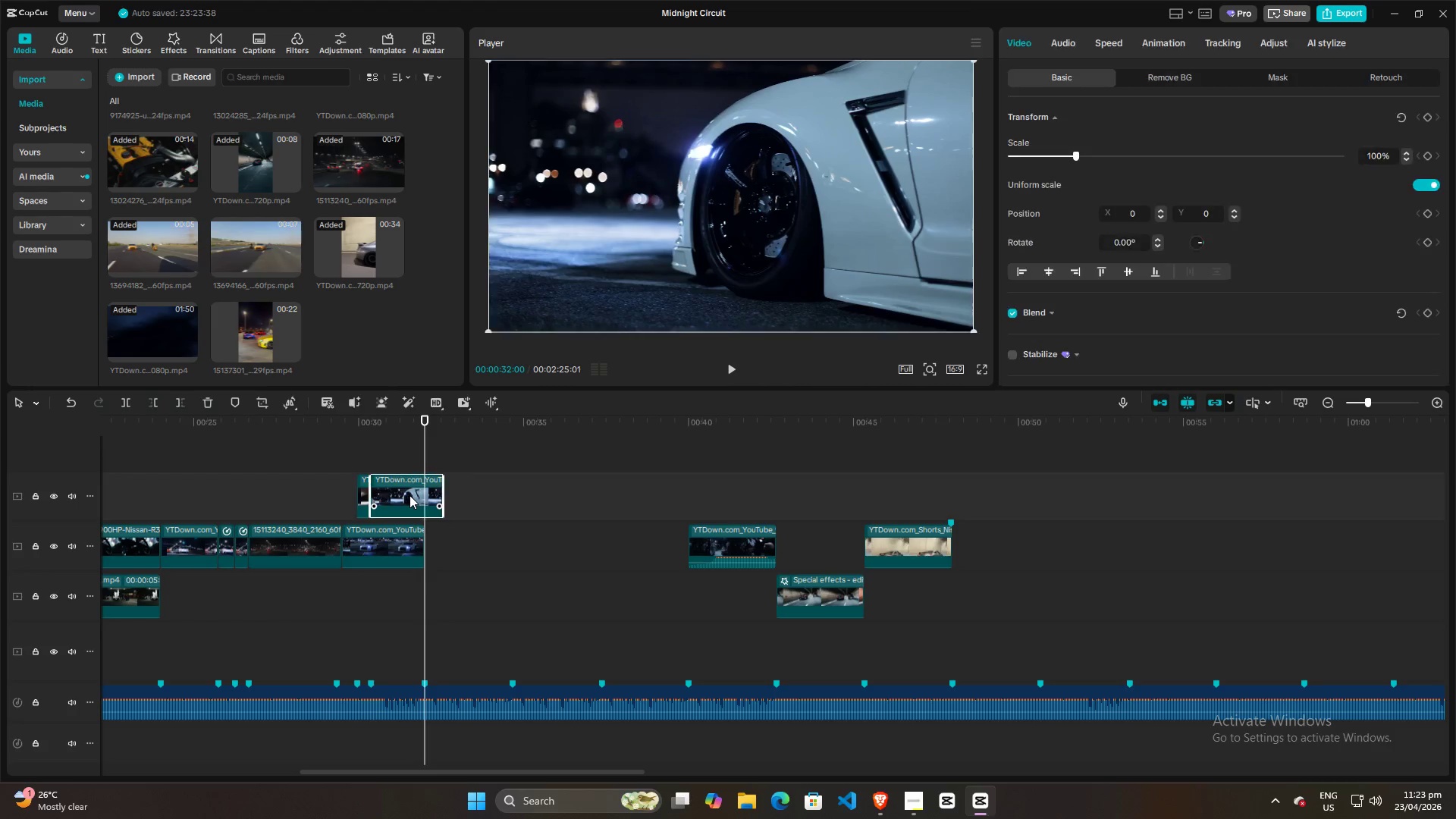 
key(W)
 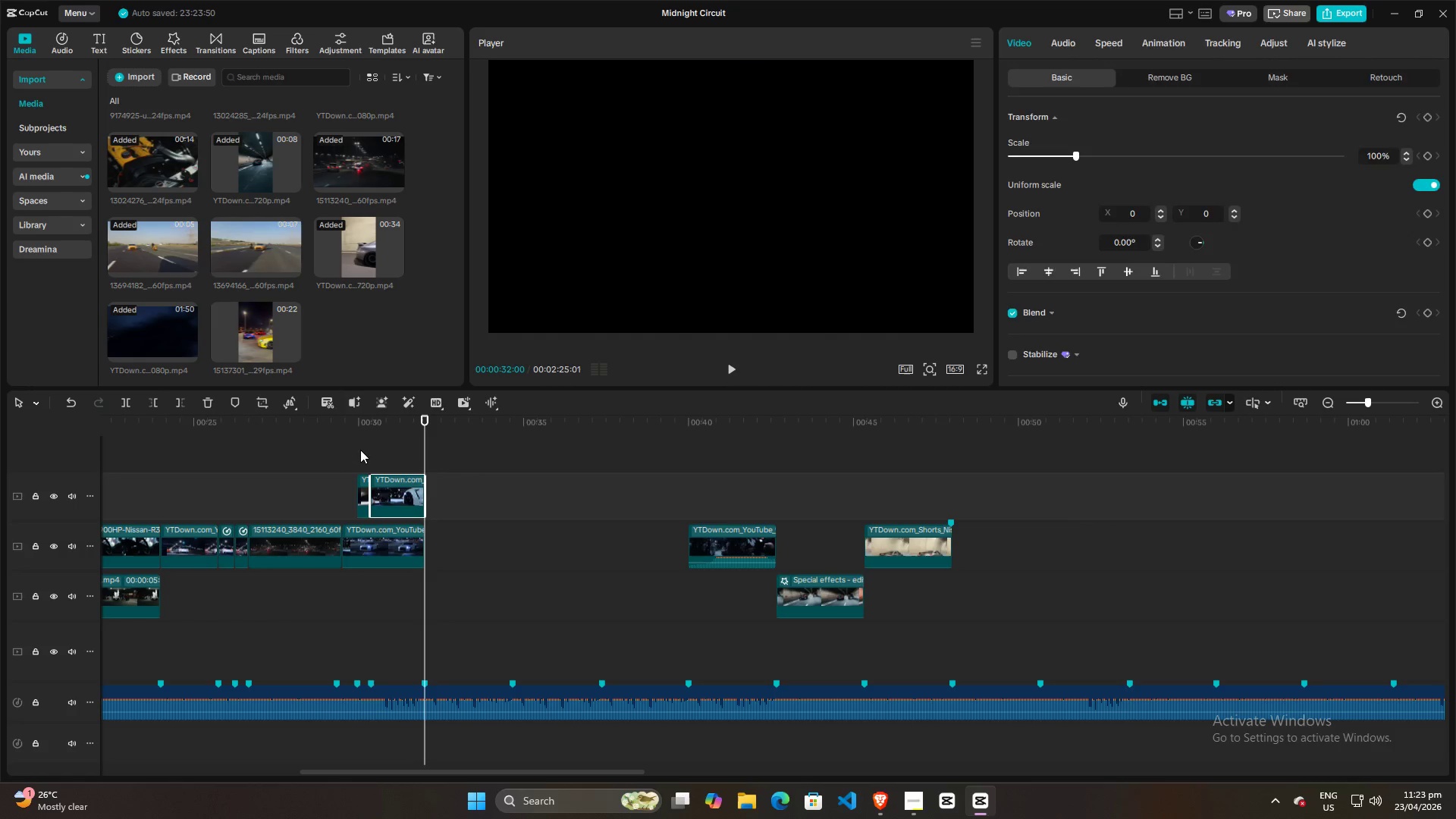 
left_click([357, 448])
 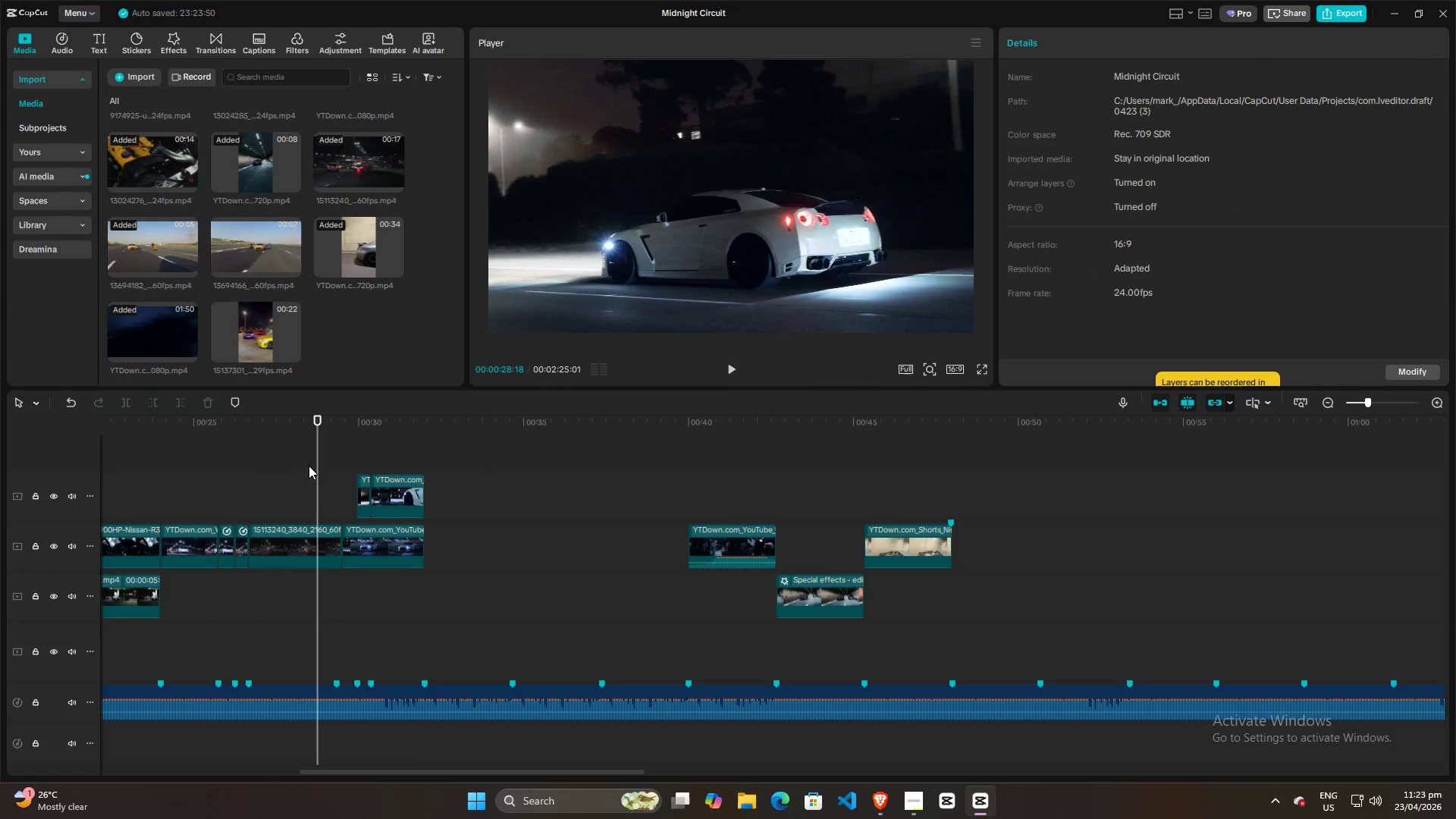 
double_click([264, 463])
 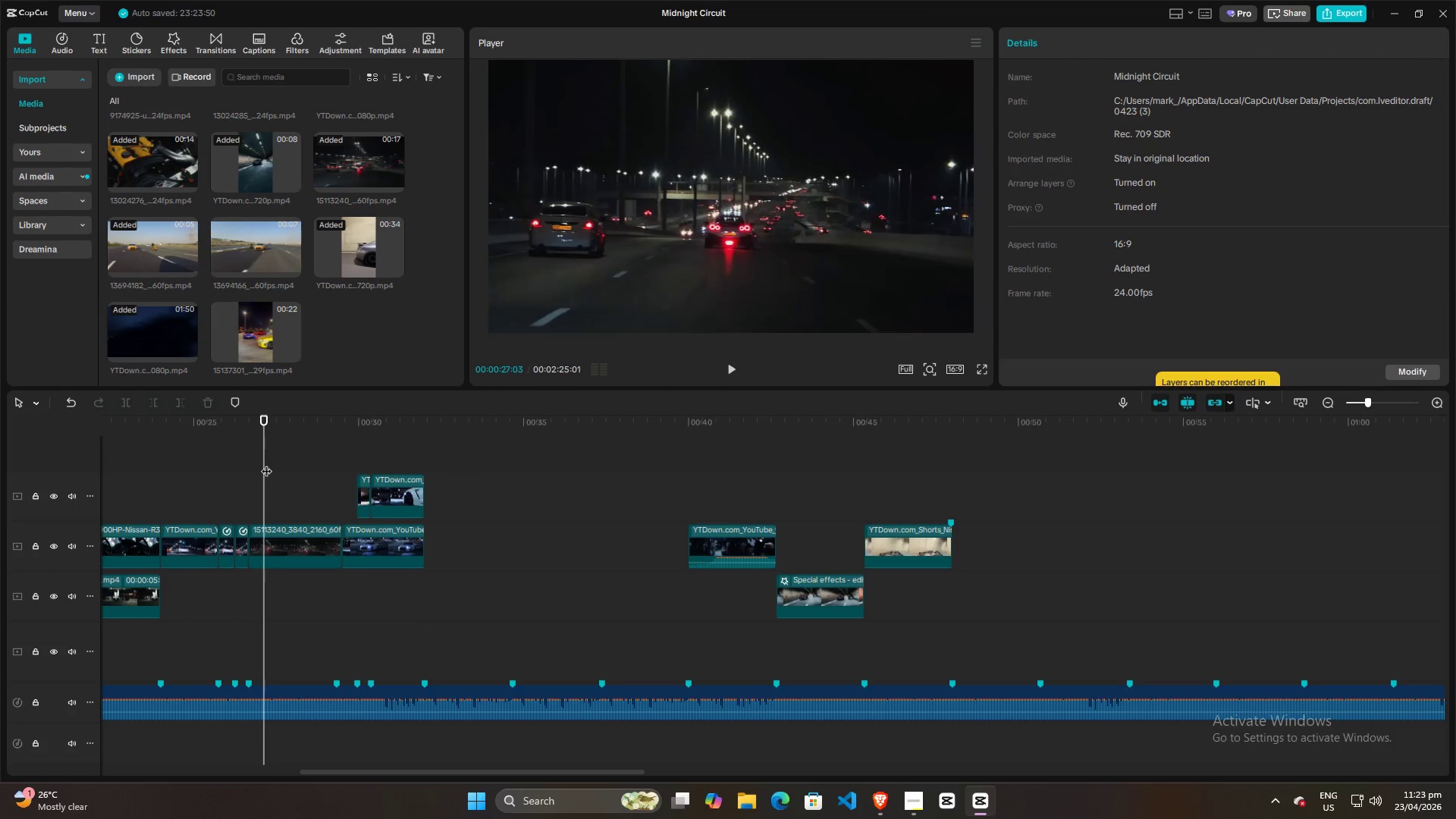 
hold_key(key=ControlLeft, duration=0.8)
scroll: coordinate [271, 461], scroll_direction: down, amount: 6.0
 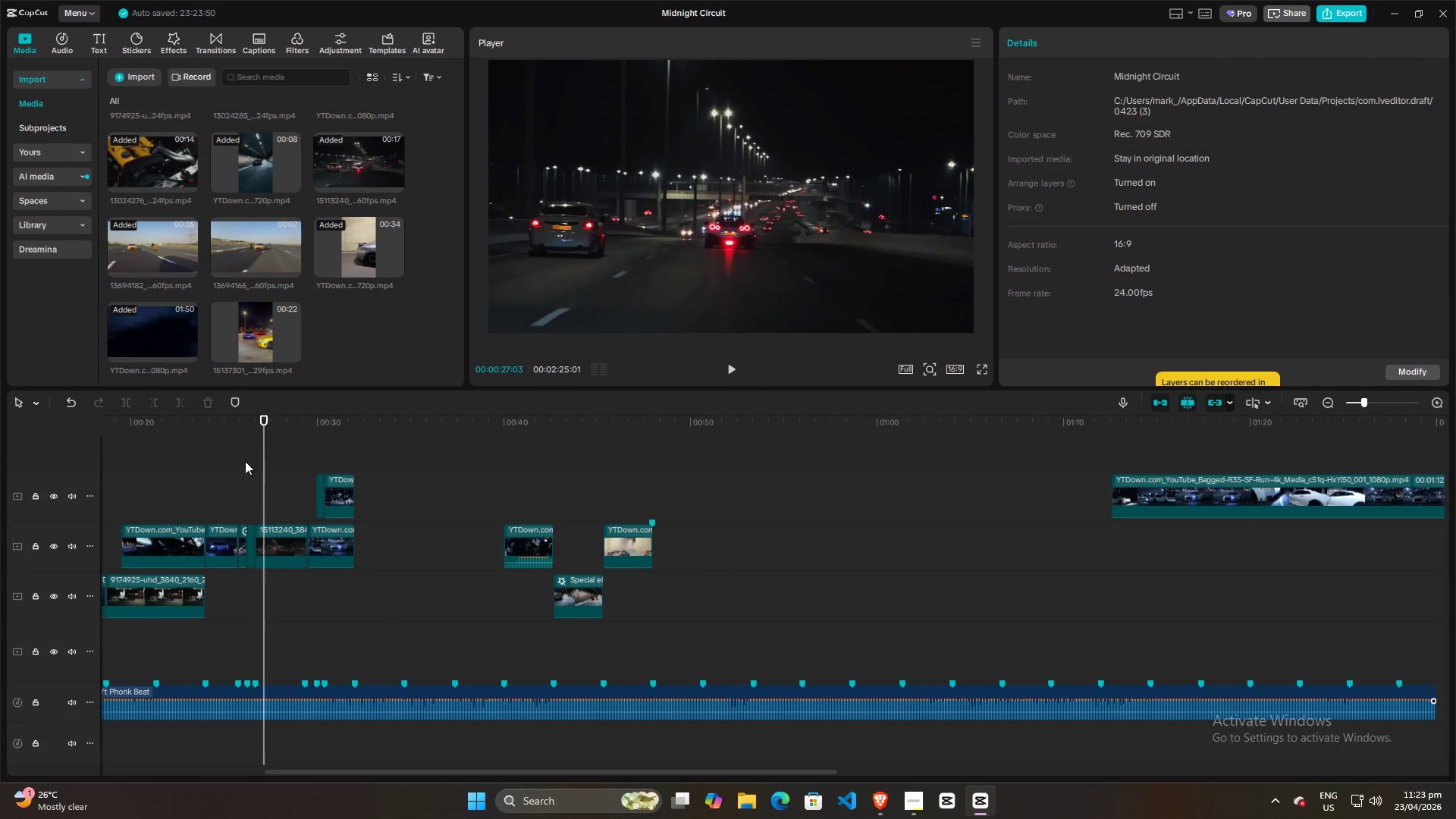 
left_click([231, 468])
 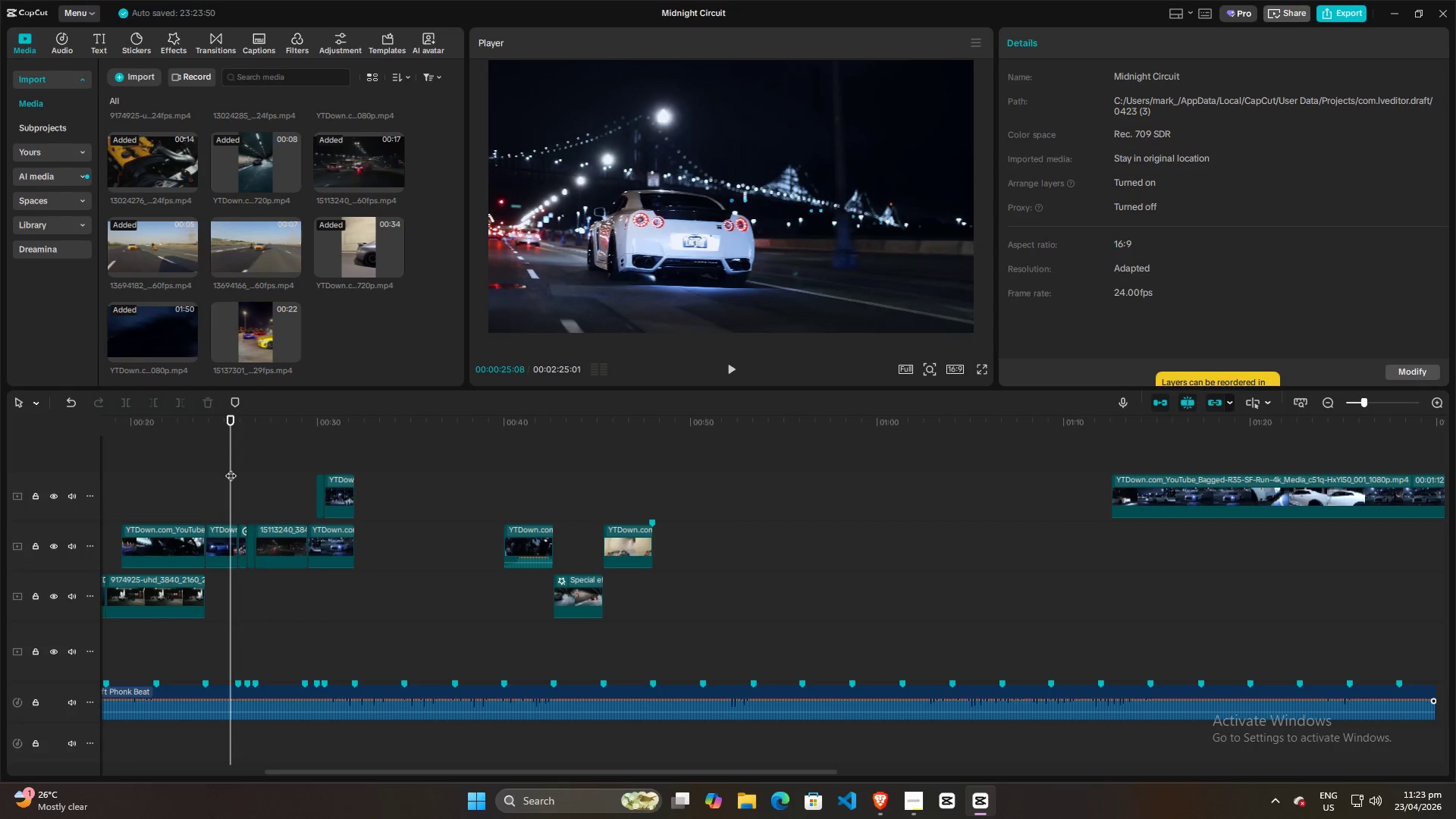 
key(Space)
 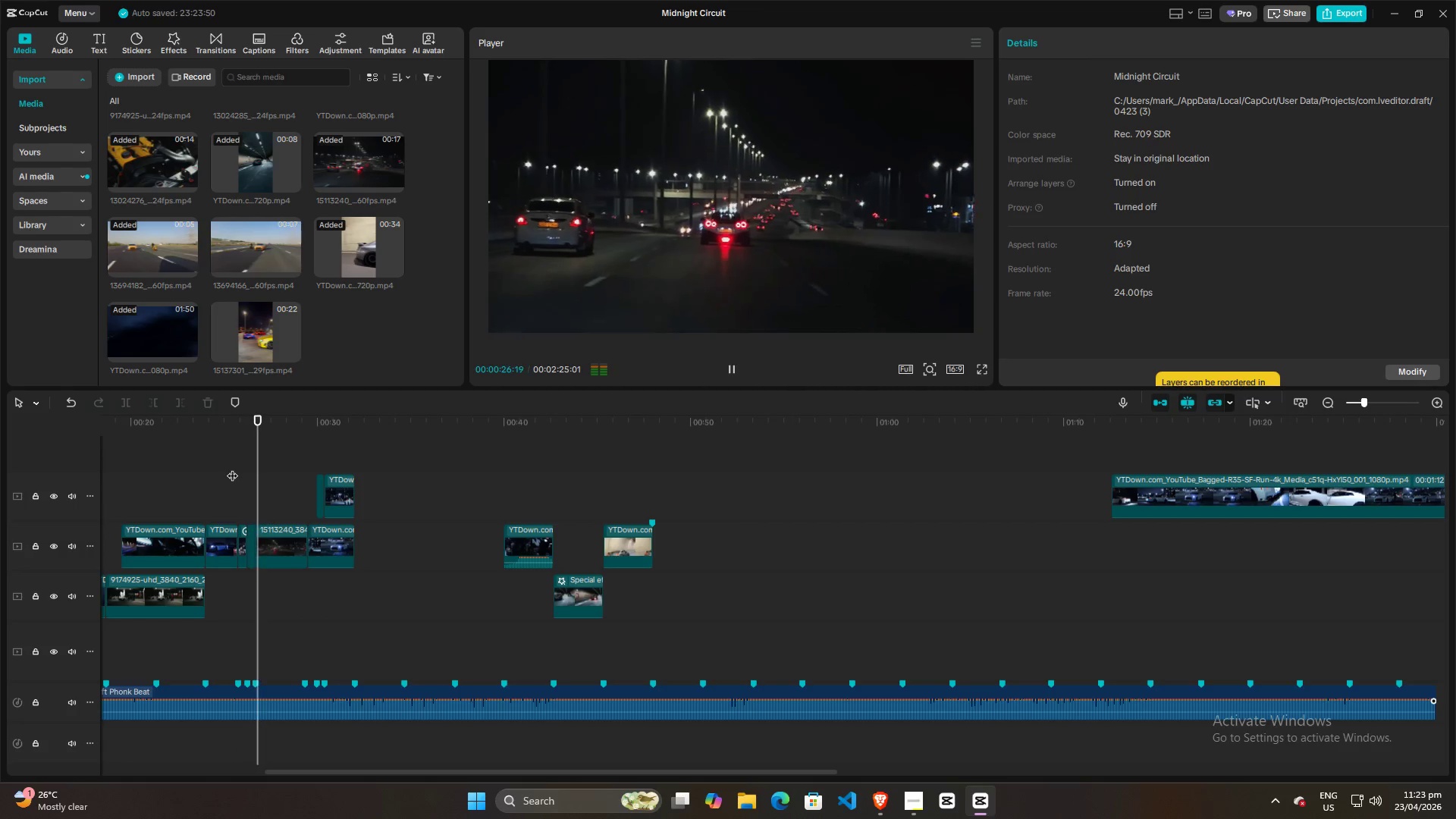 
key(Space)
 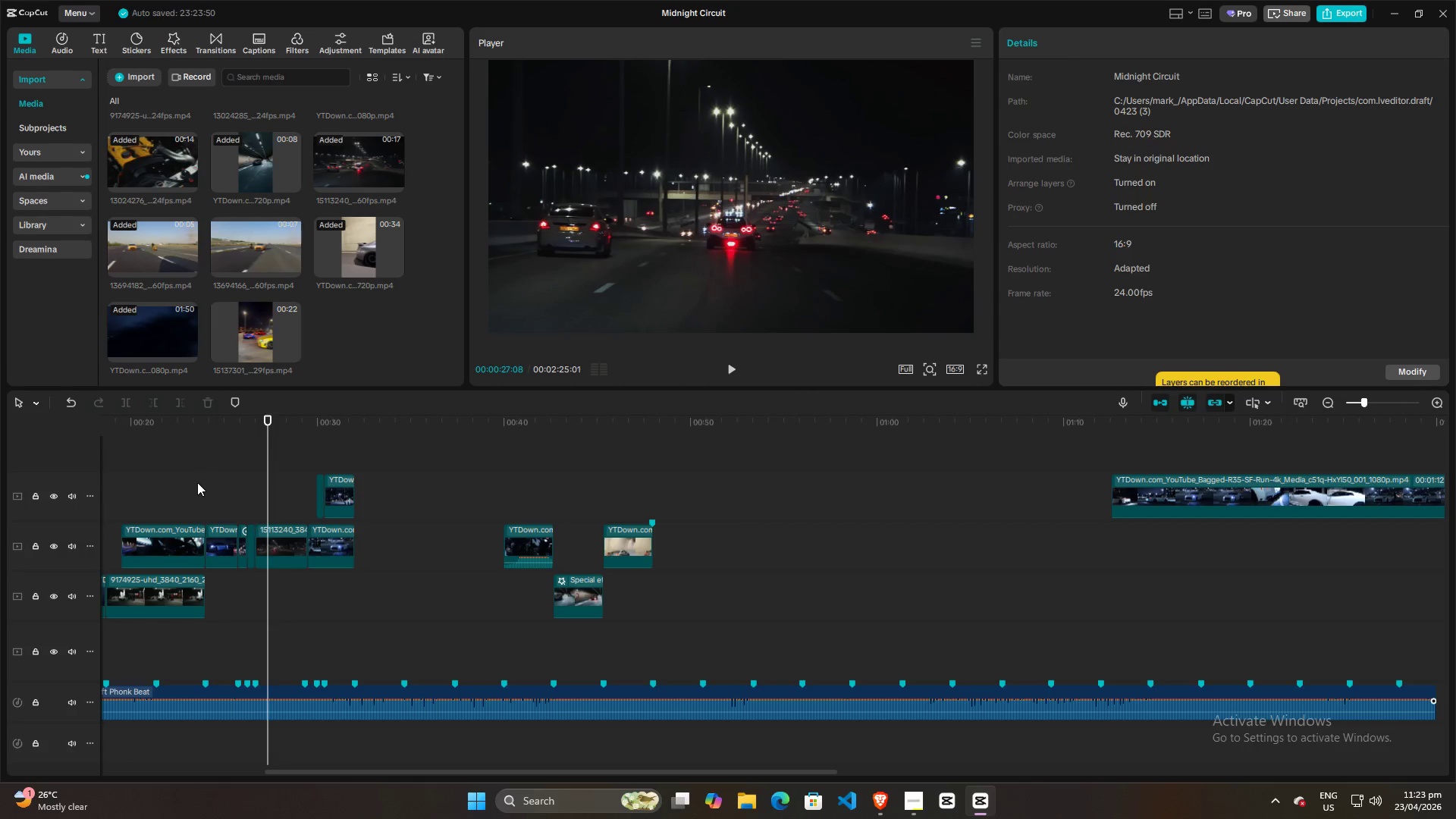 
key(Space)
 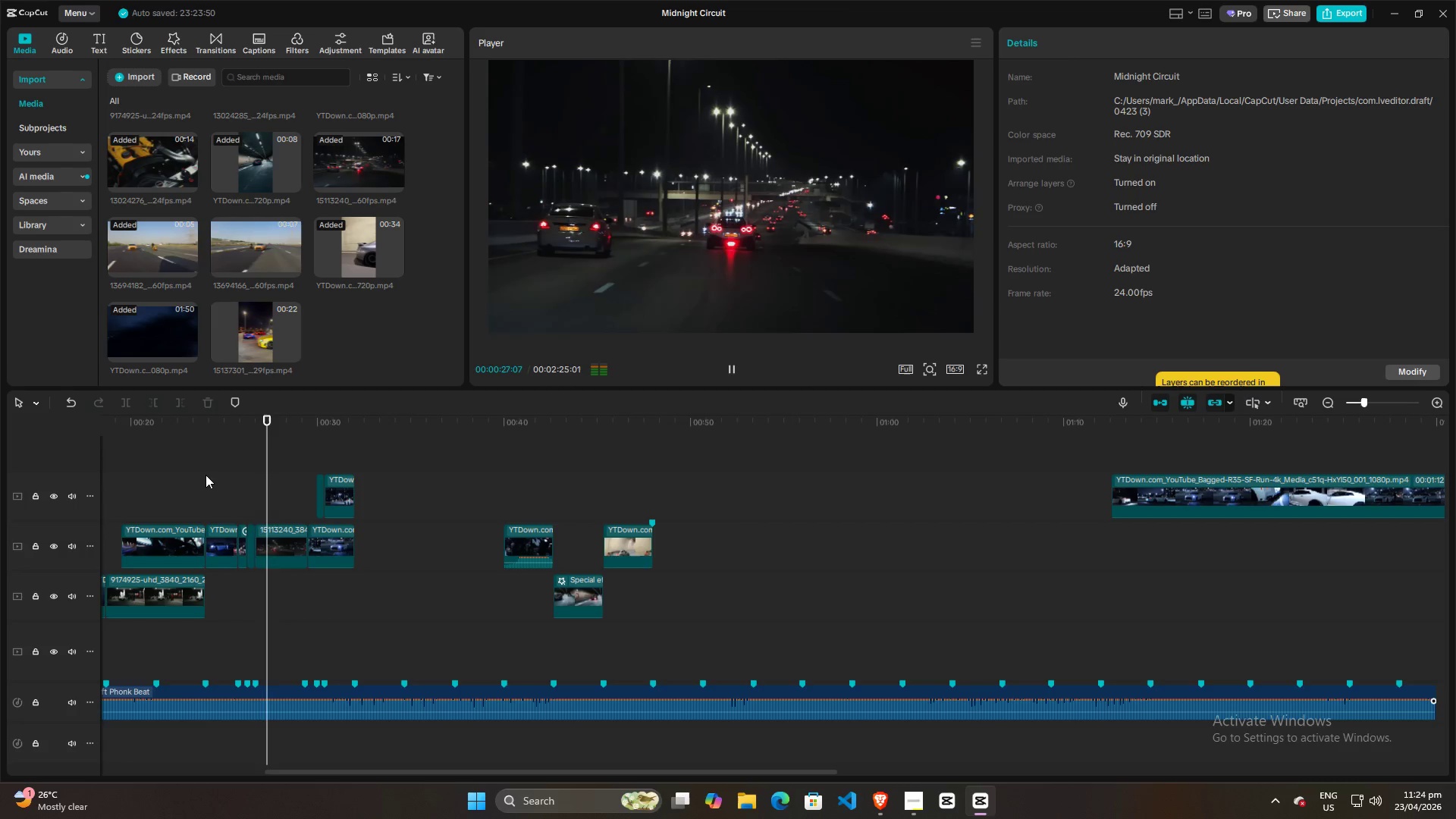 
wait(8.72)
 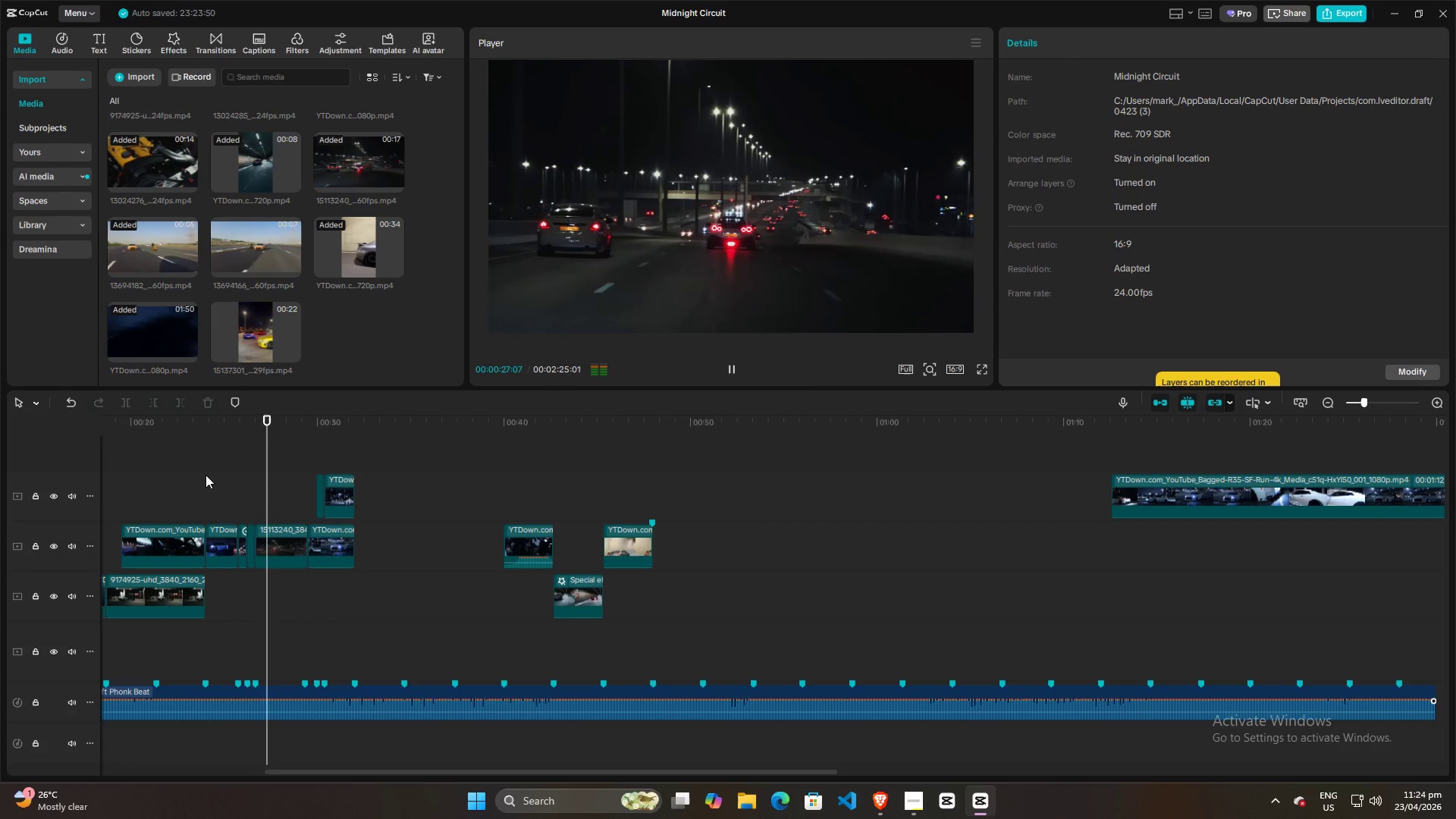 
key(Space)
 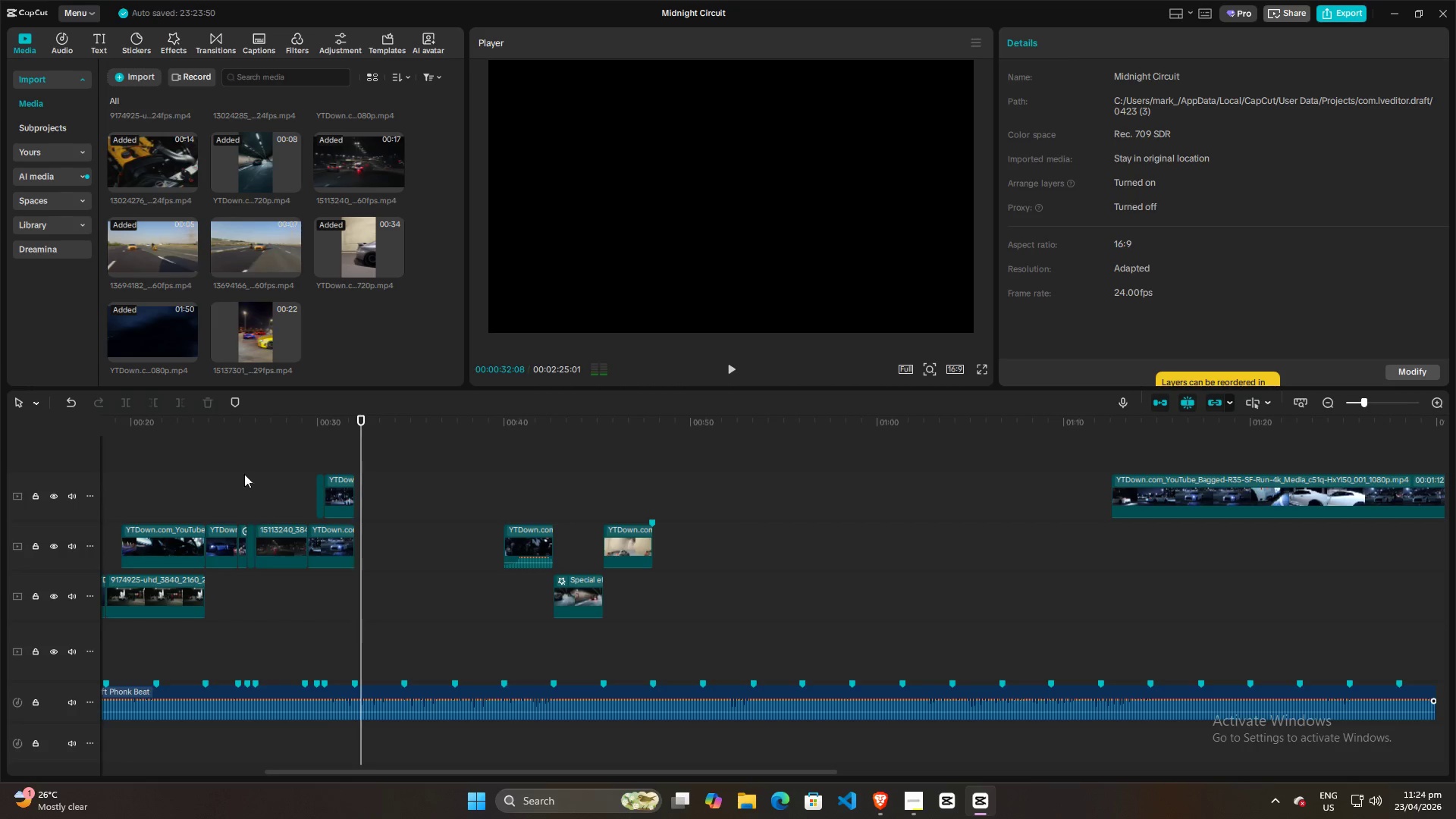 
key(Space)
 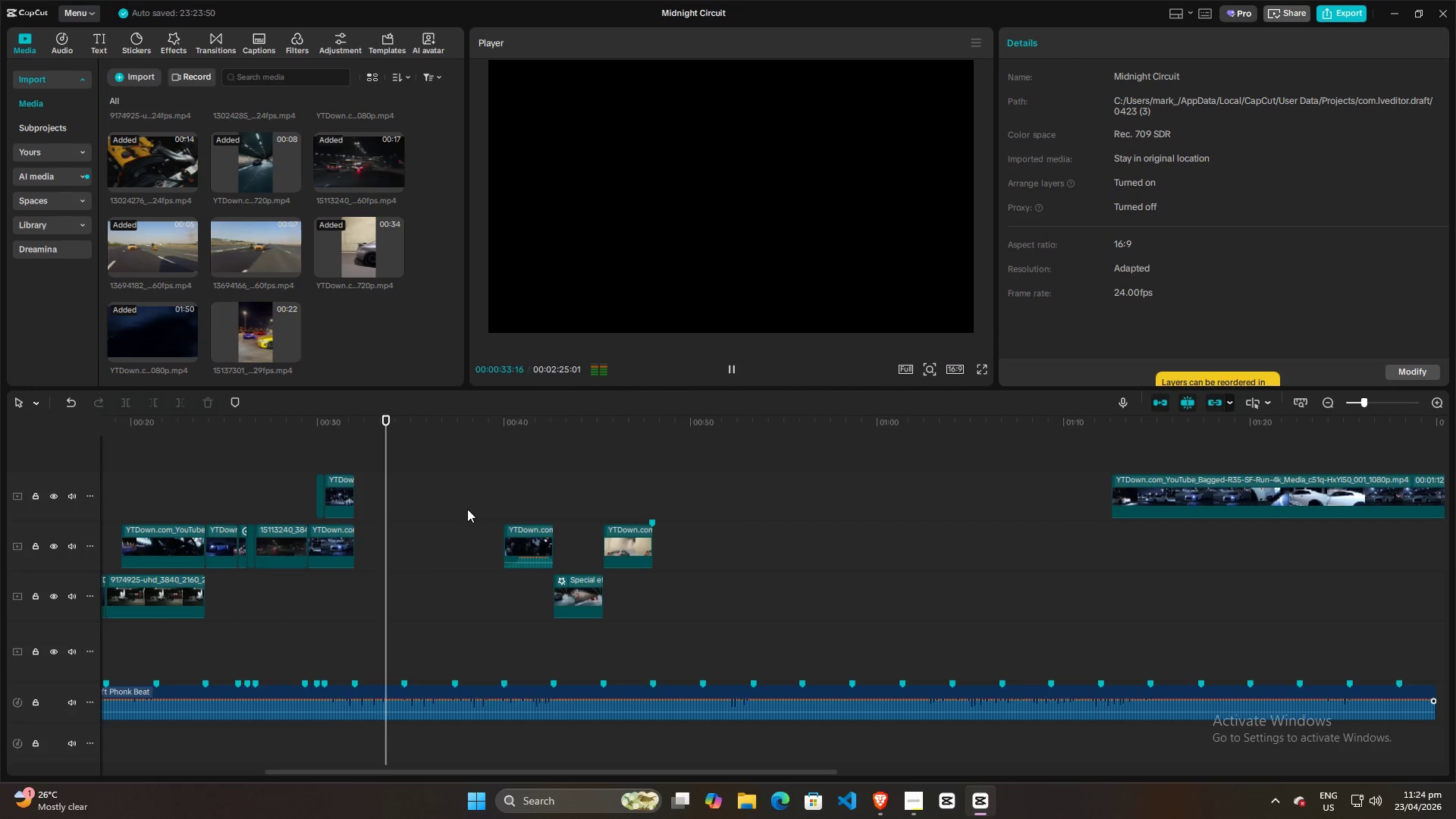 
key(Space)
 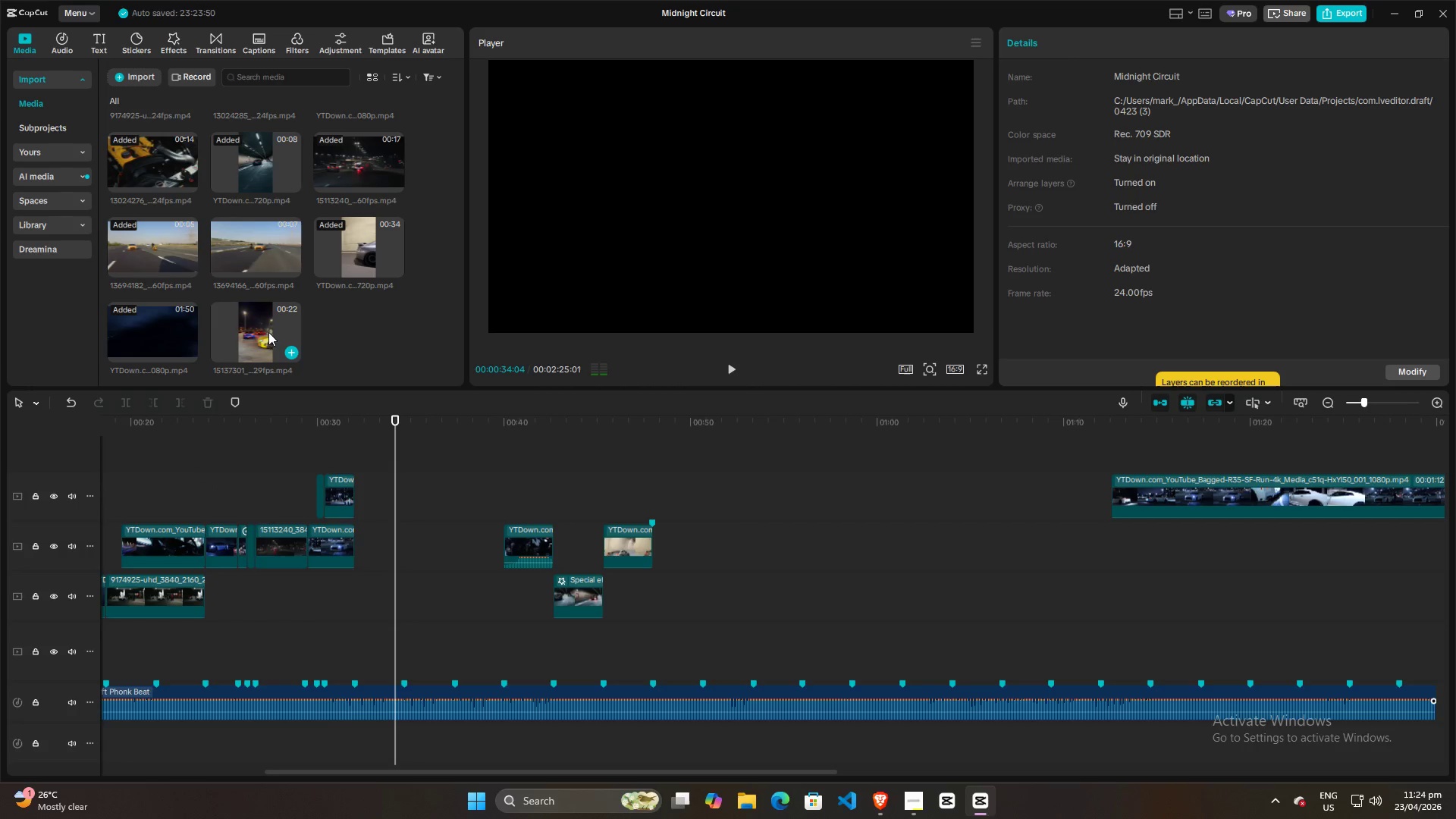 
left_click_drag(start_coordinate=[256, 323], to_coordinate=[356, 494])
 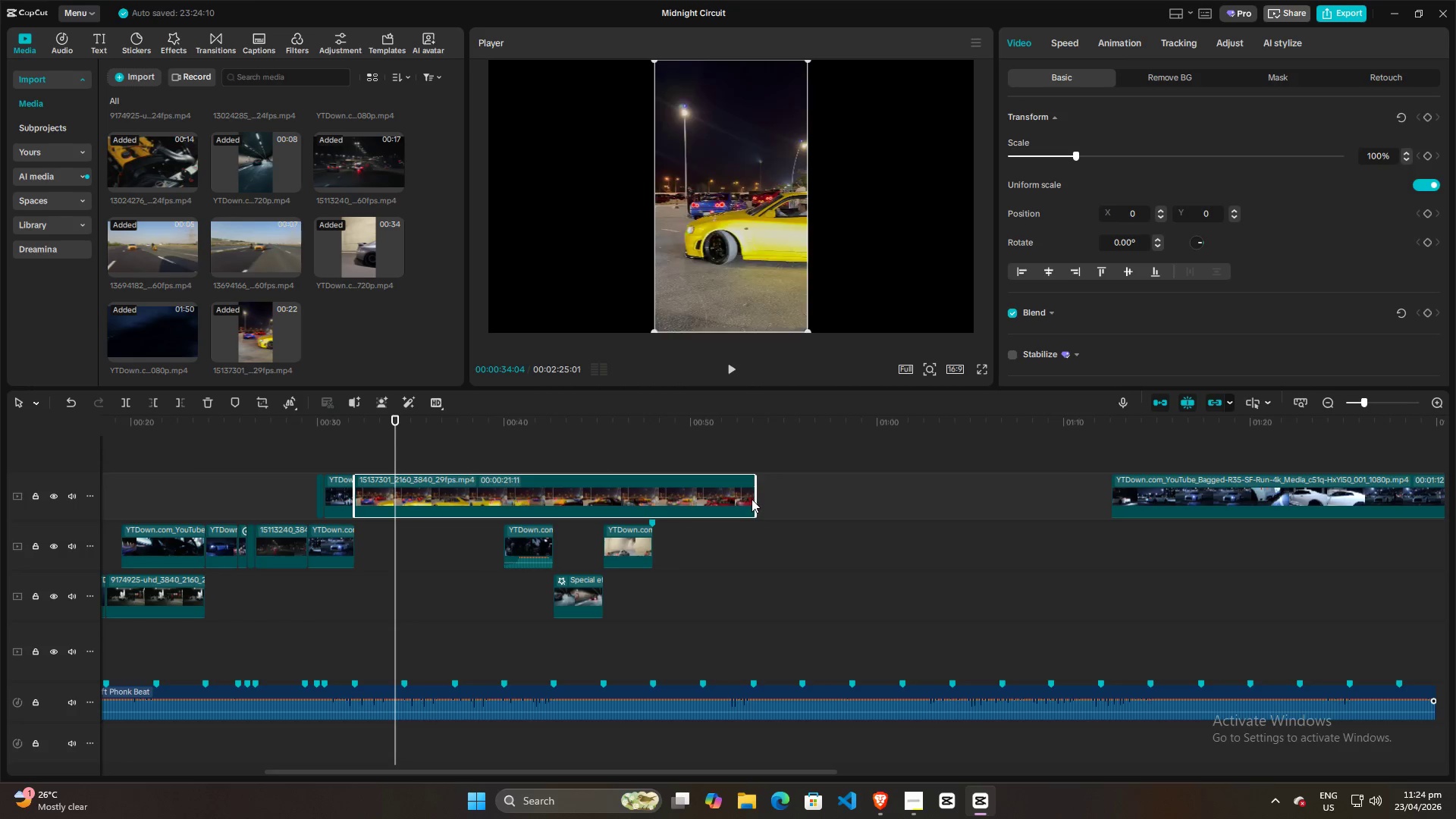 
left_click_drag(start_coordinate=[755, 497], to_coordinate=[428, 500])
 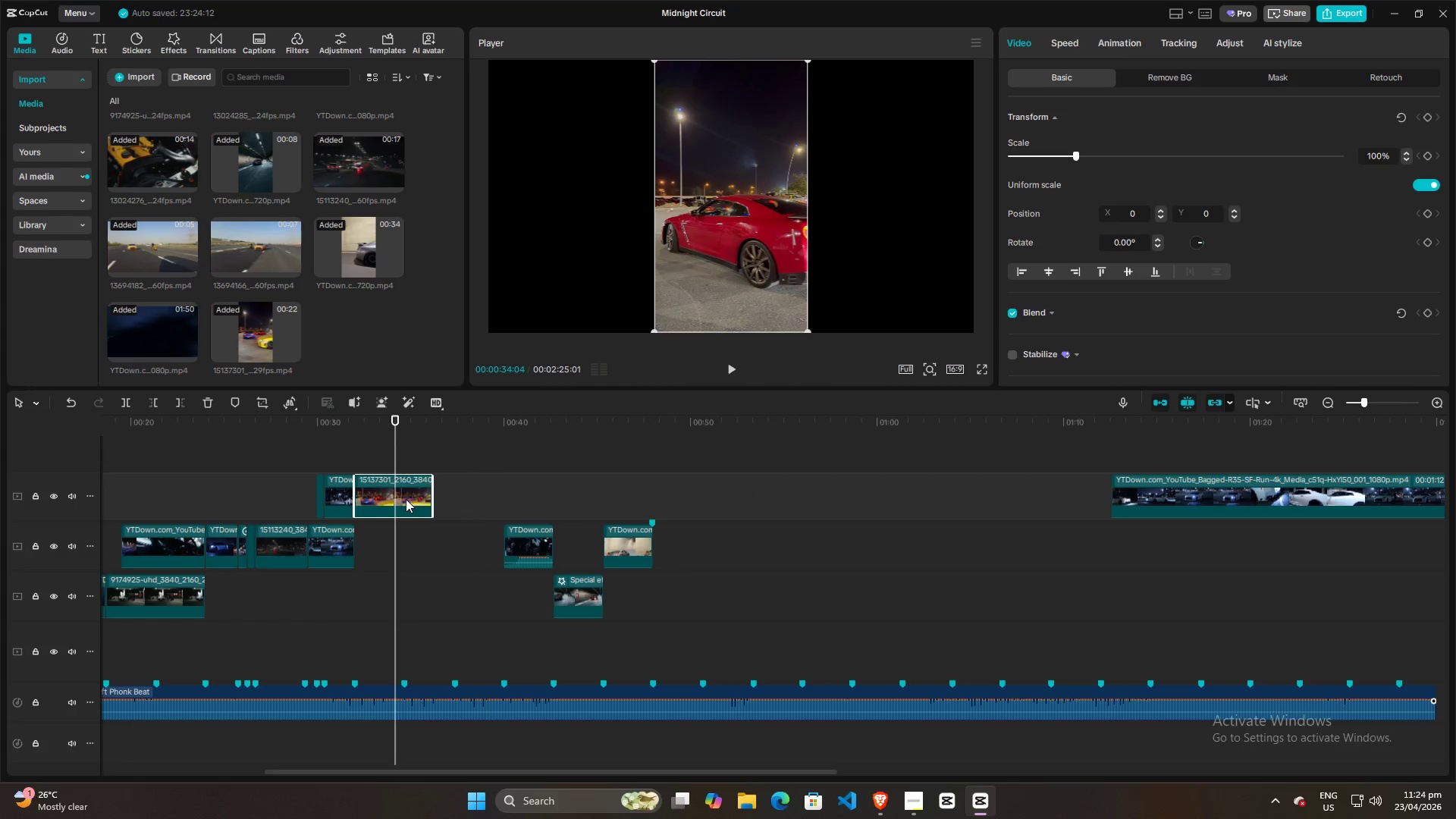 
left_click_drag(start_coordinate=[406, 499], to_coordinate=[402, 552])
 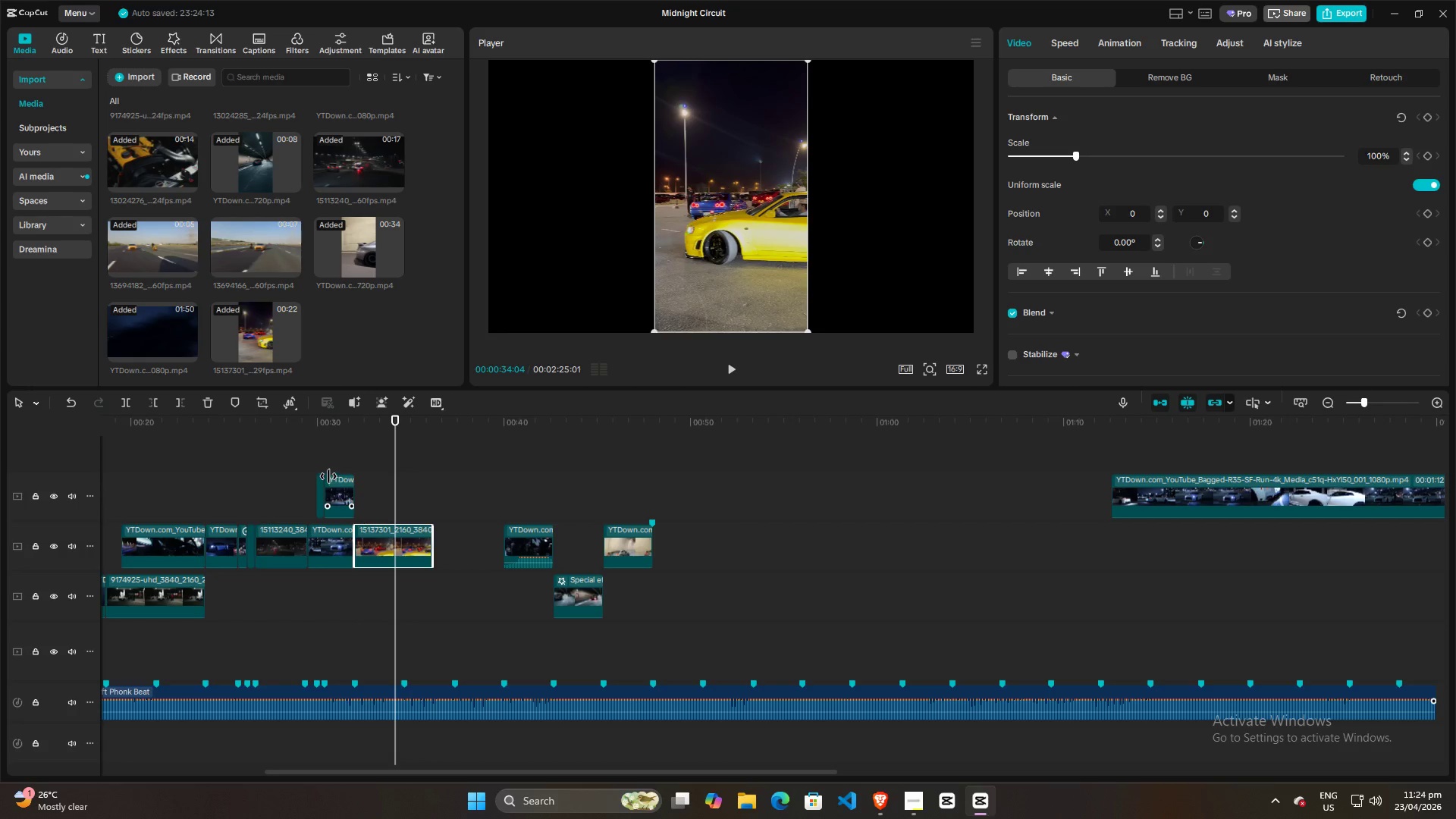 
left_click([340, 455])
 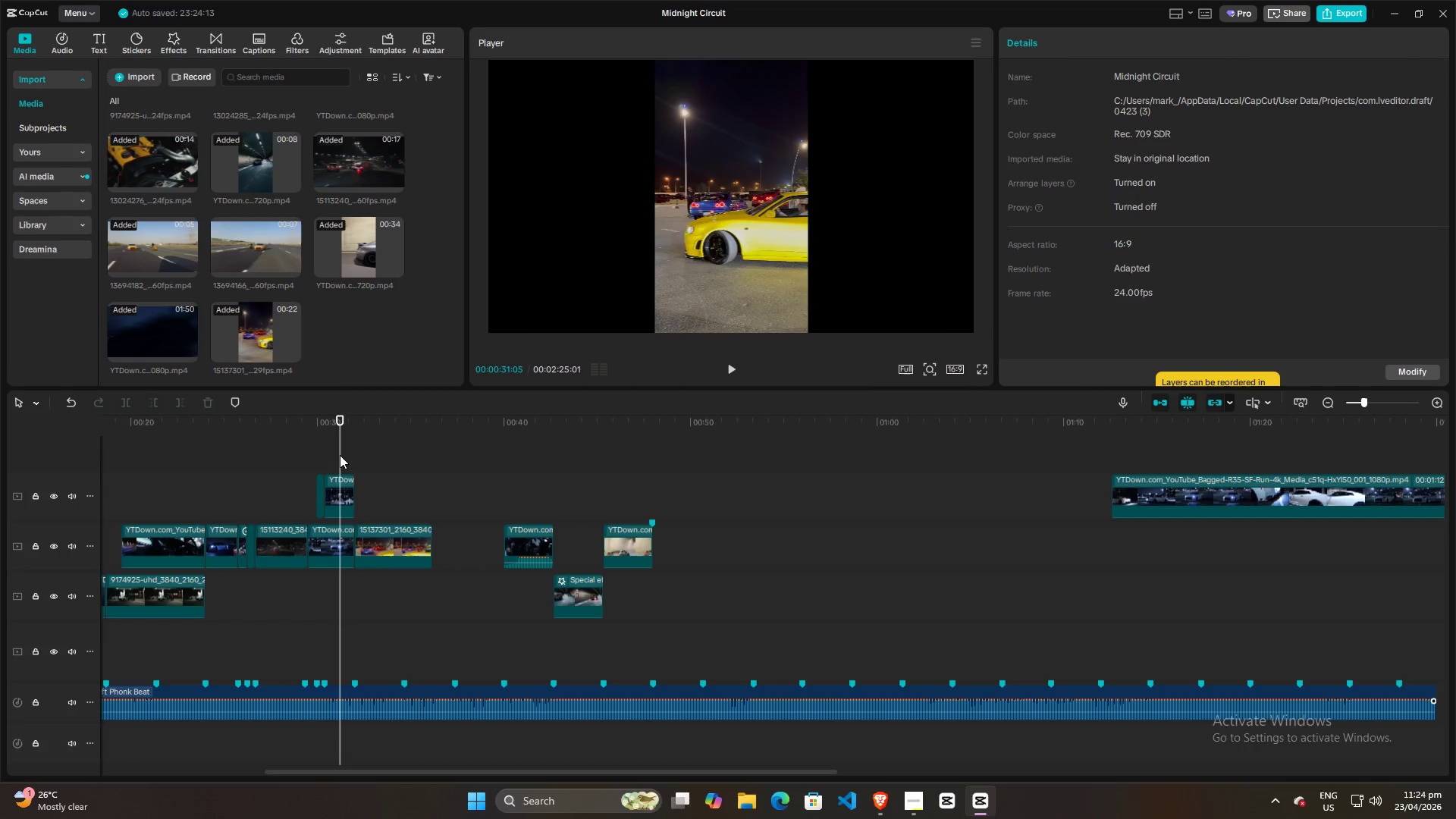 
key(Space)
 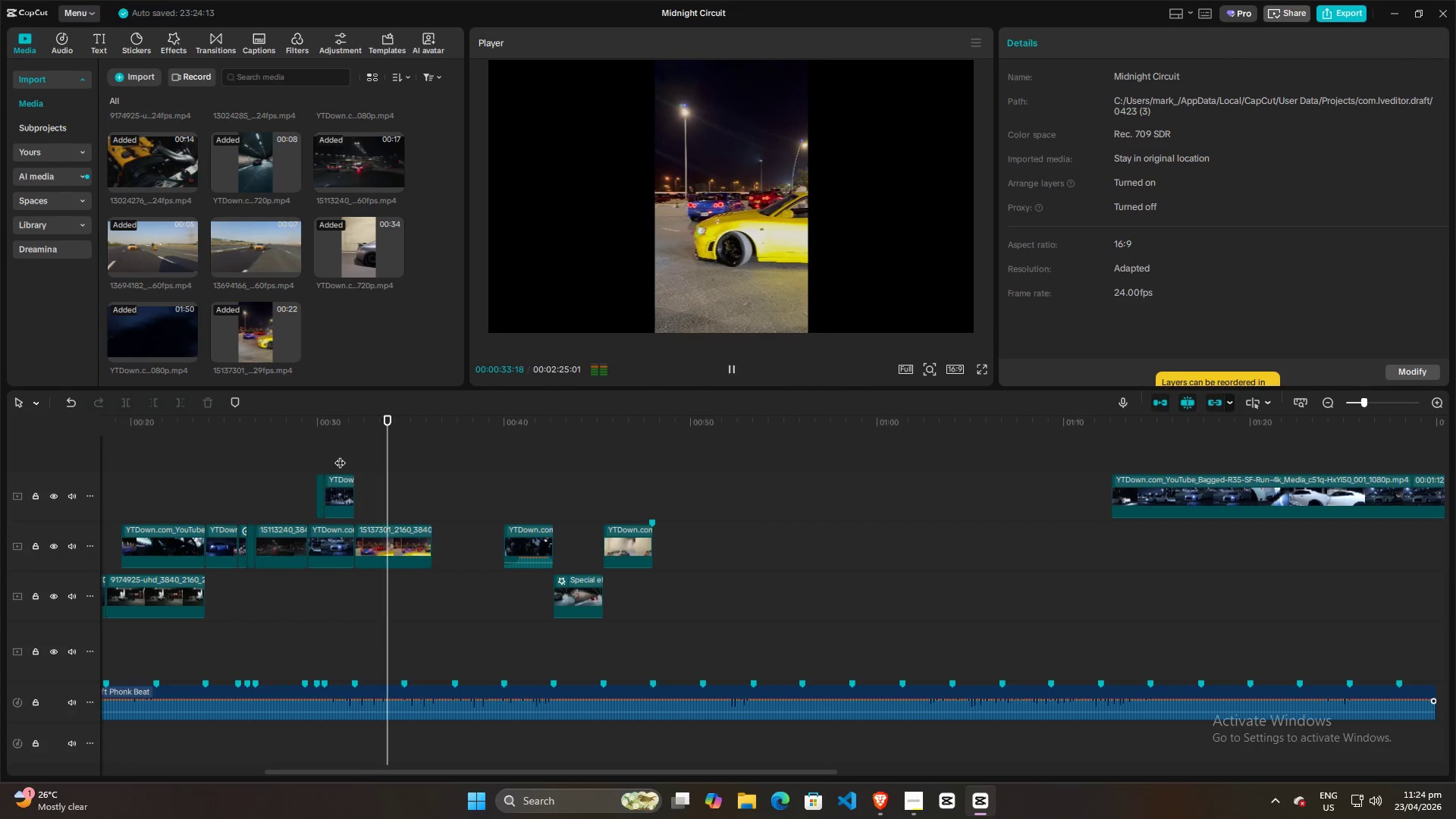 
key(Space)
 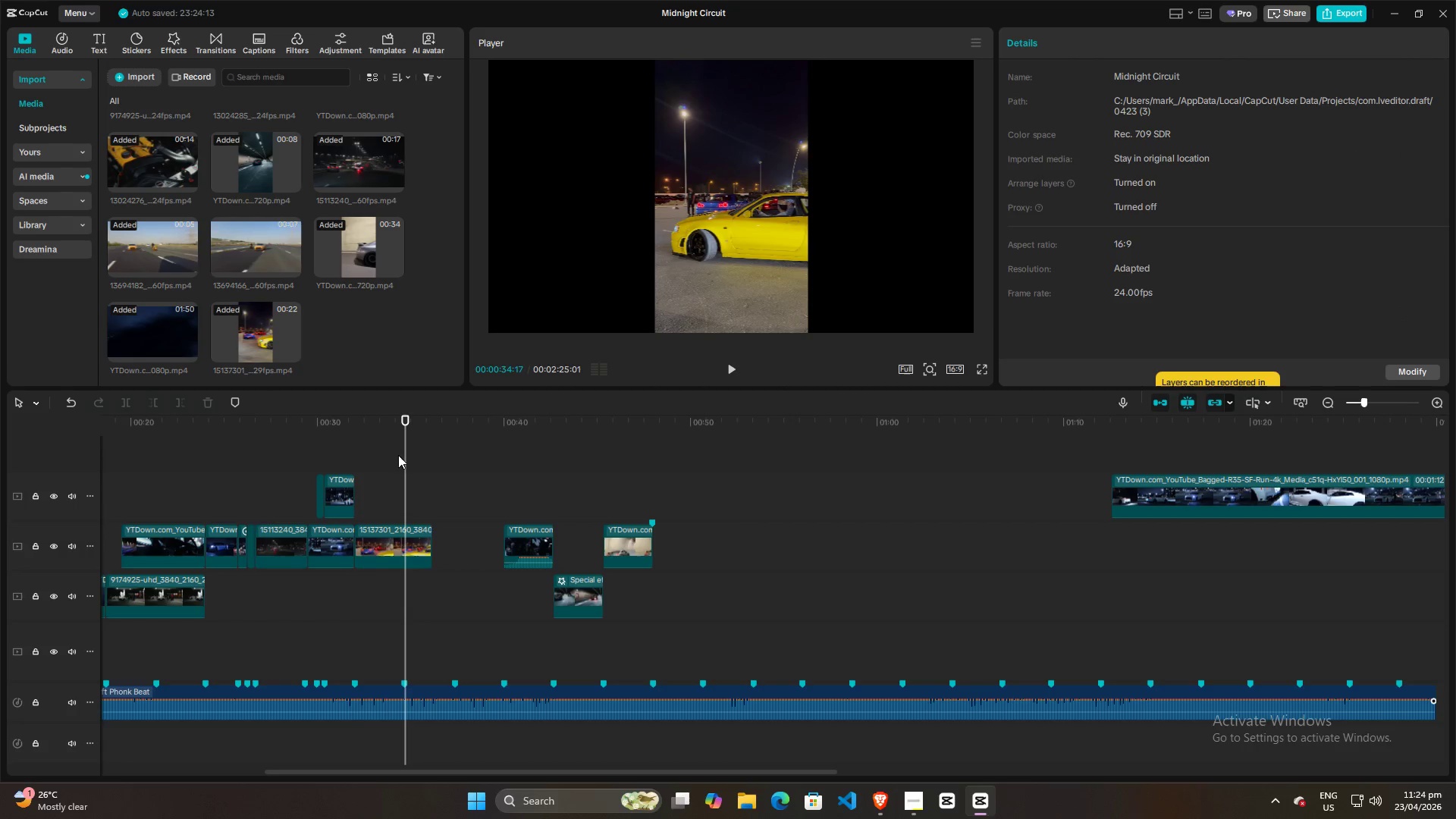 
left_click_drag(start_coordinate=[406, 457], to_coordinate=[403, 466])
 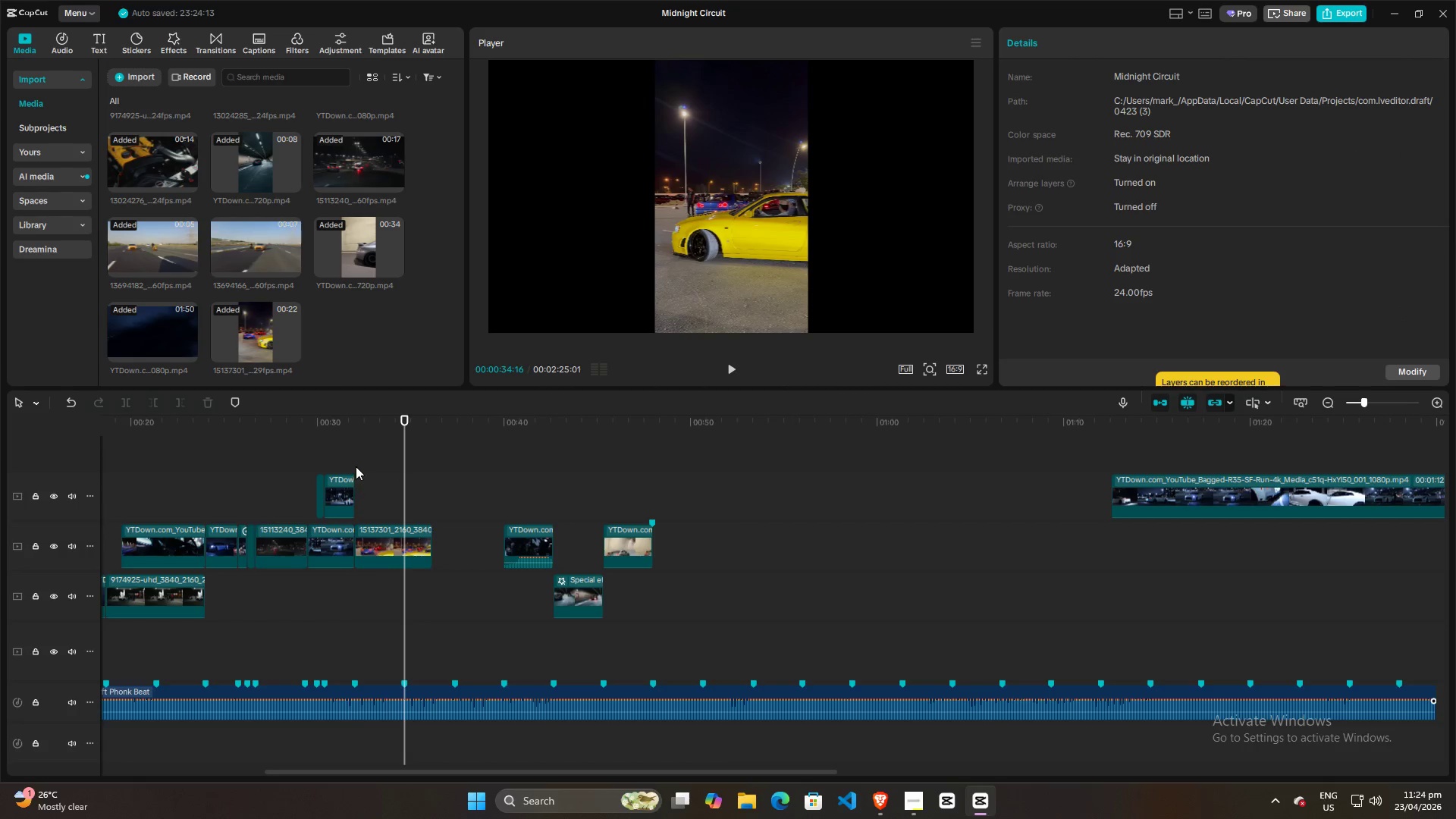 
left_click([351, 453])
 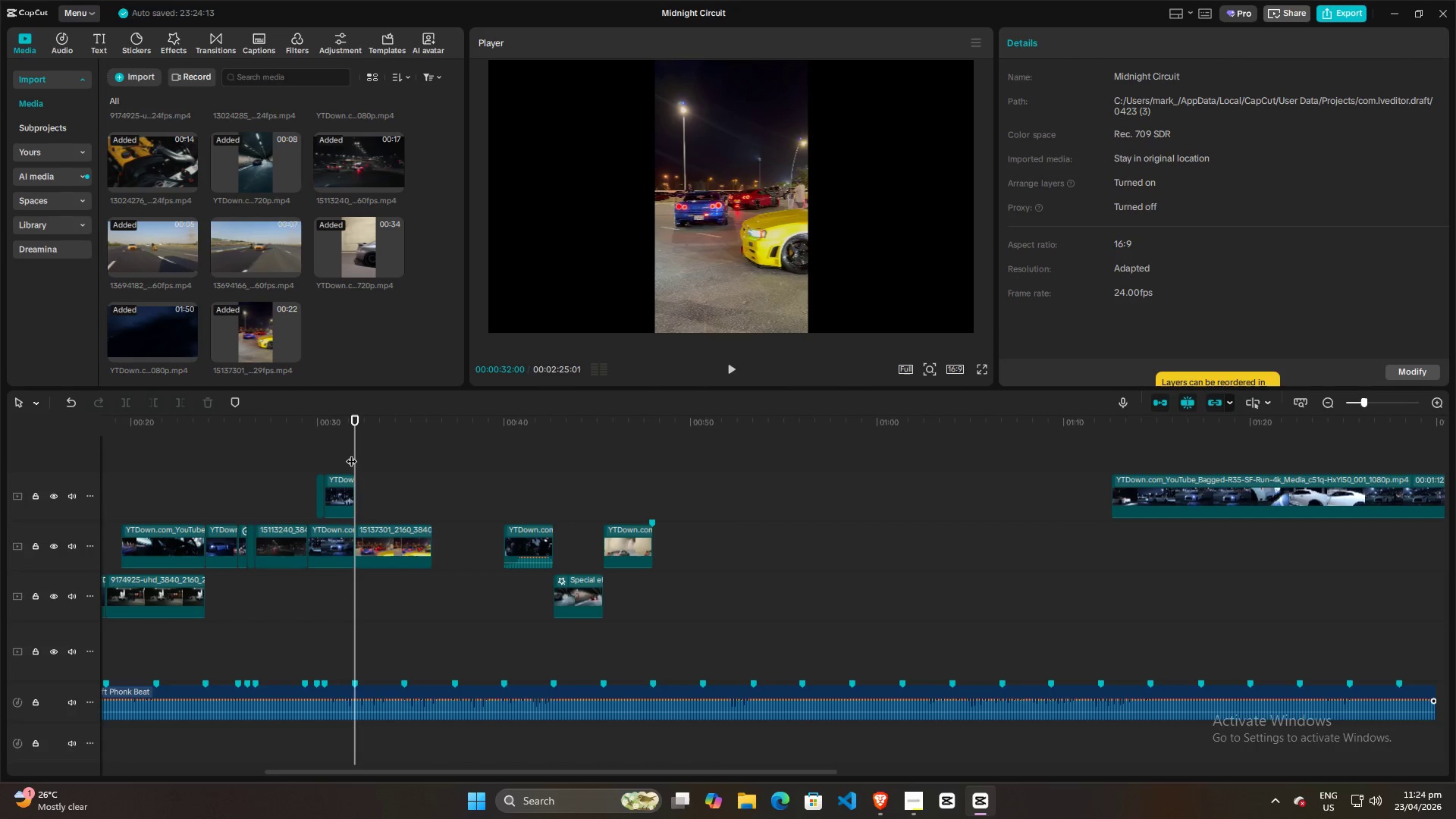 
key(Space)
 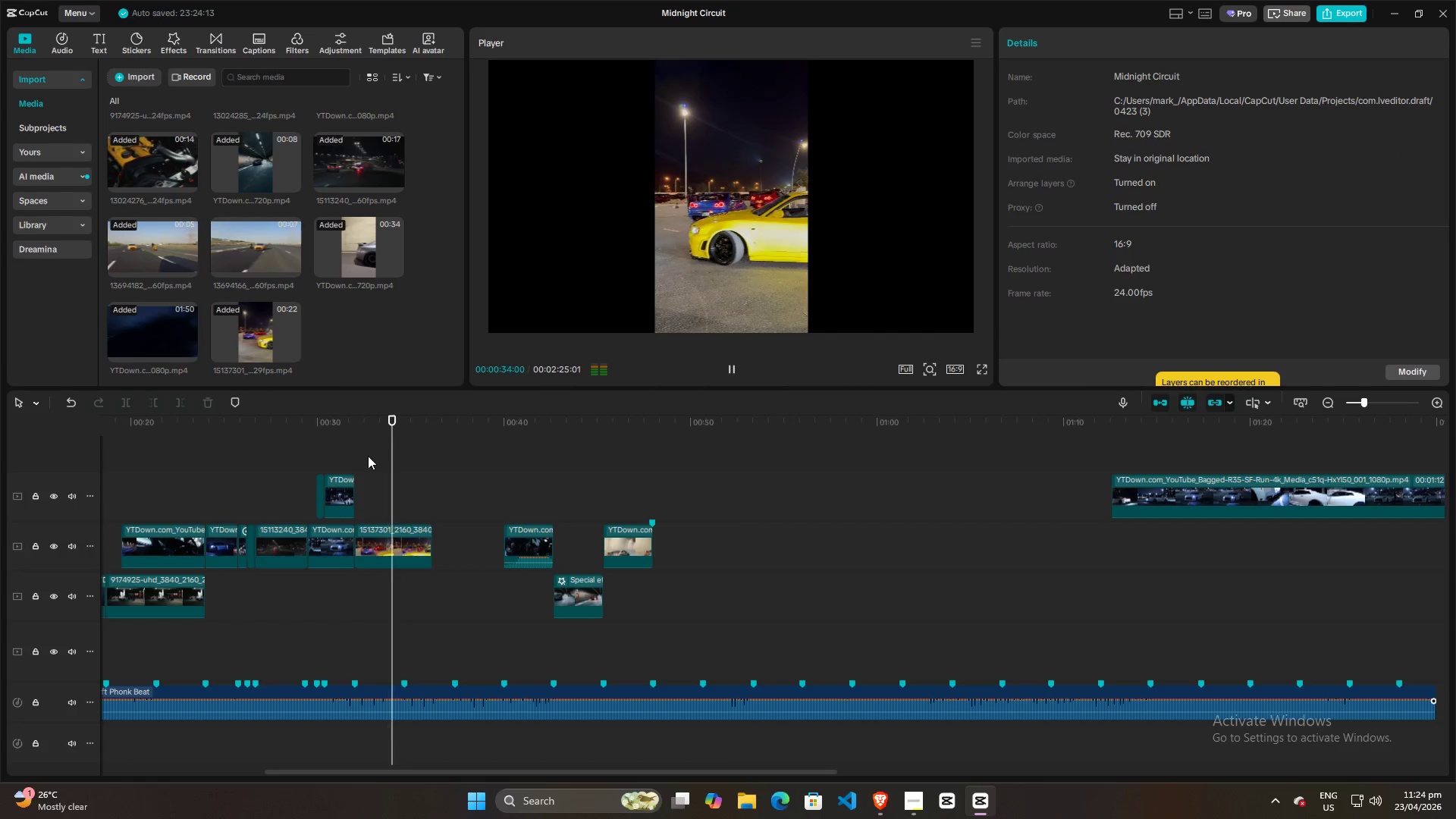 
key(Space)
 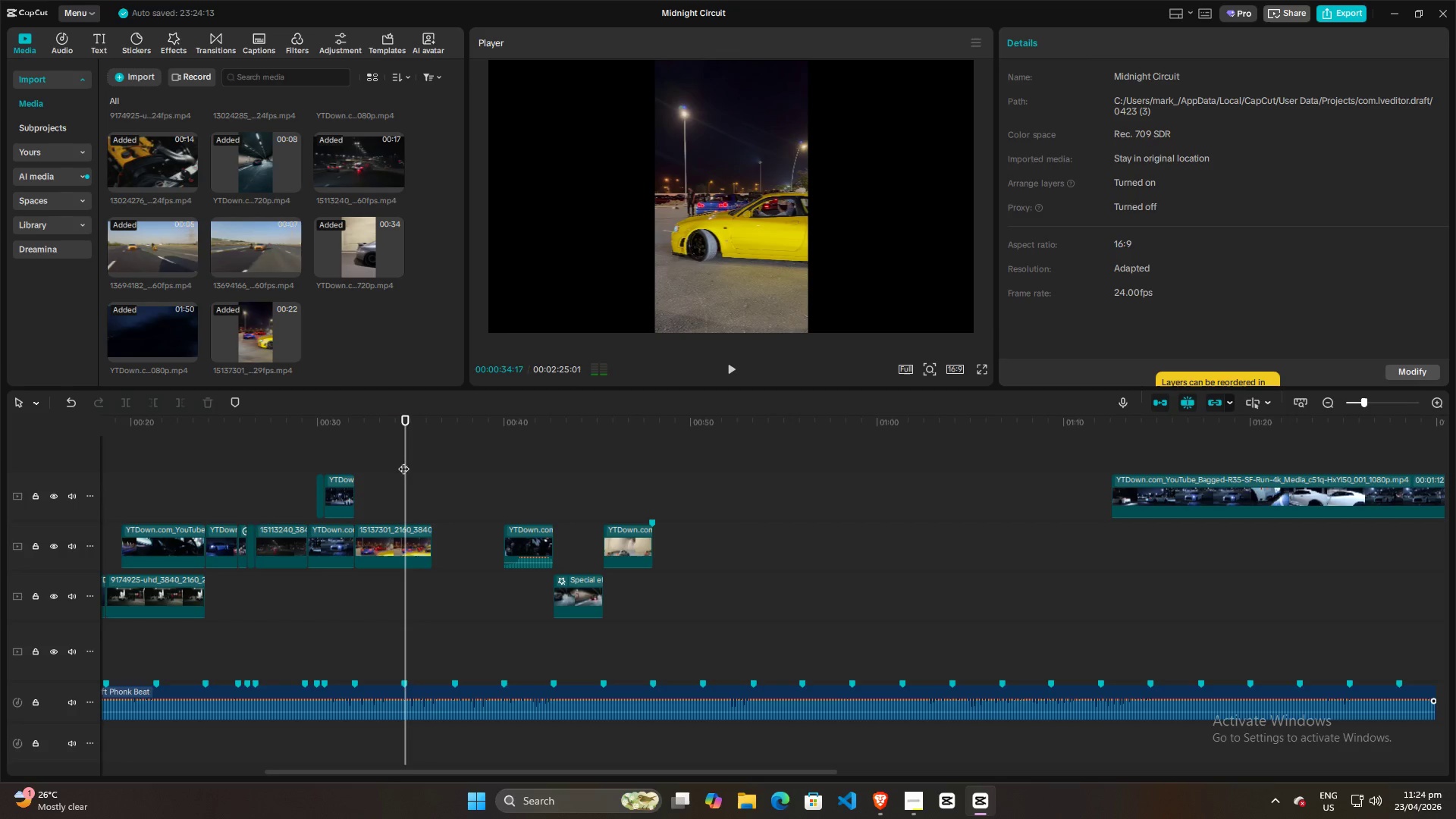 
left_click_drag(start_coordinate=[405, 461], to_coordinate=[403, 465])
 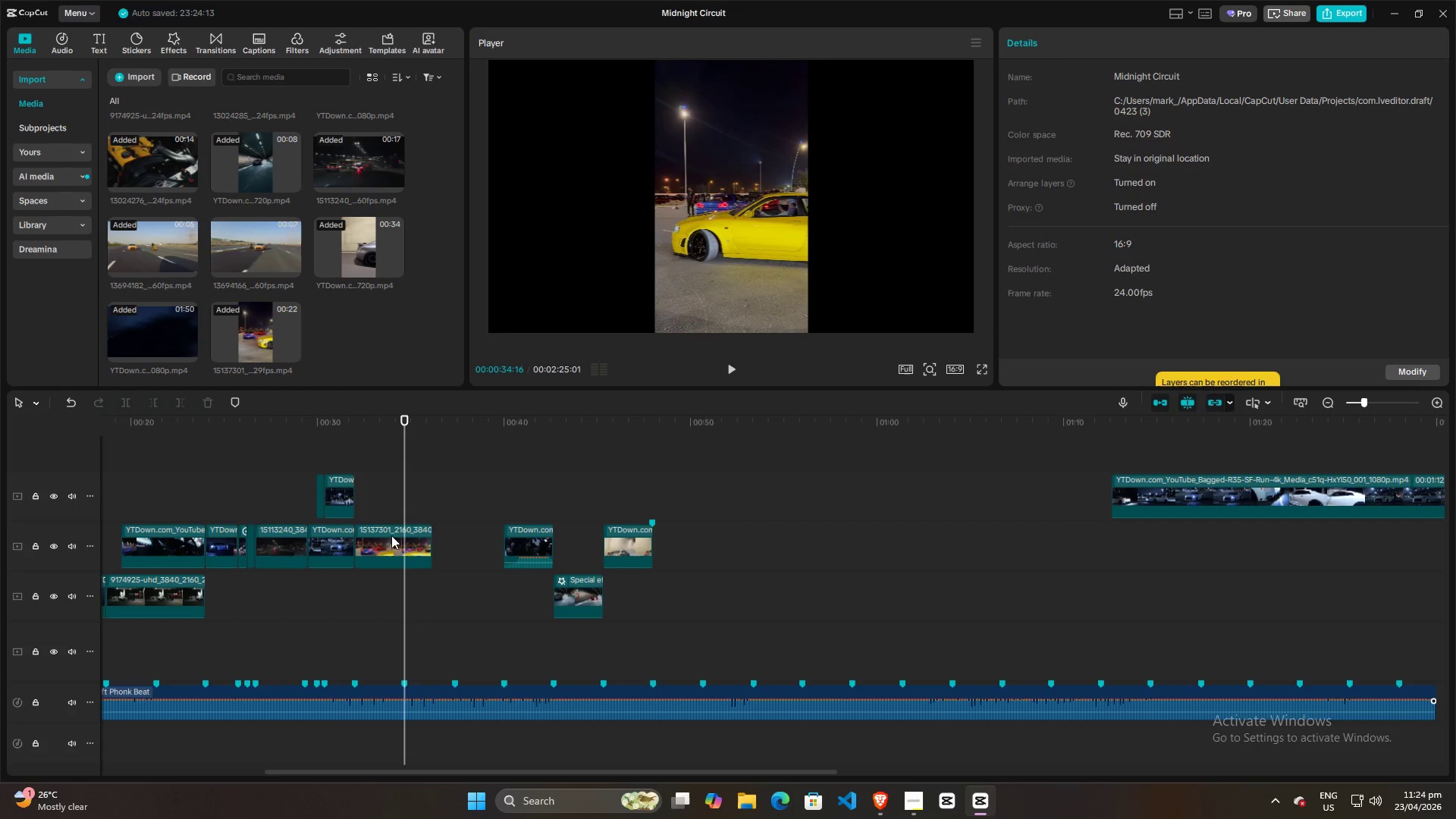 
left_click([386, 545])
 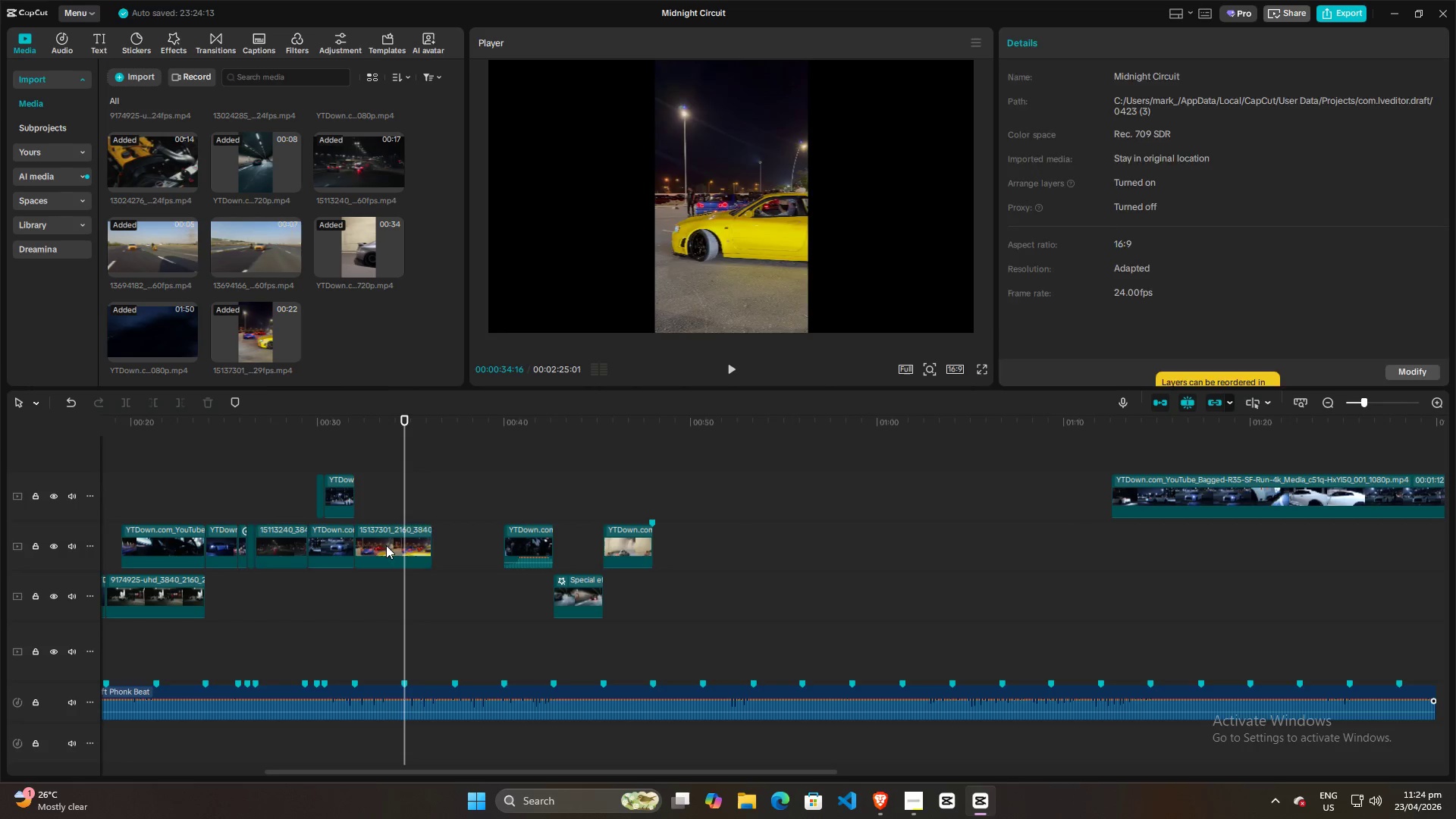 
key(W)
 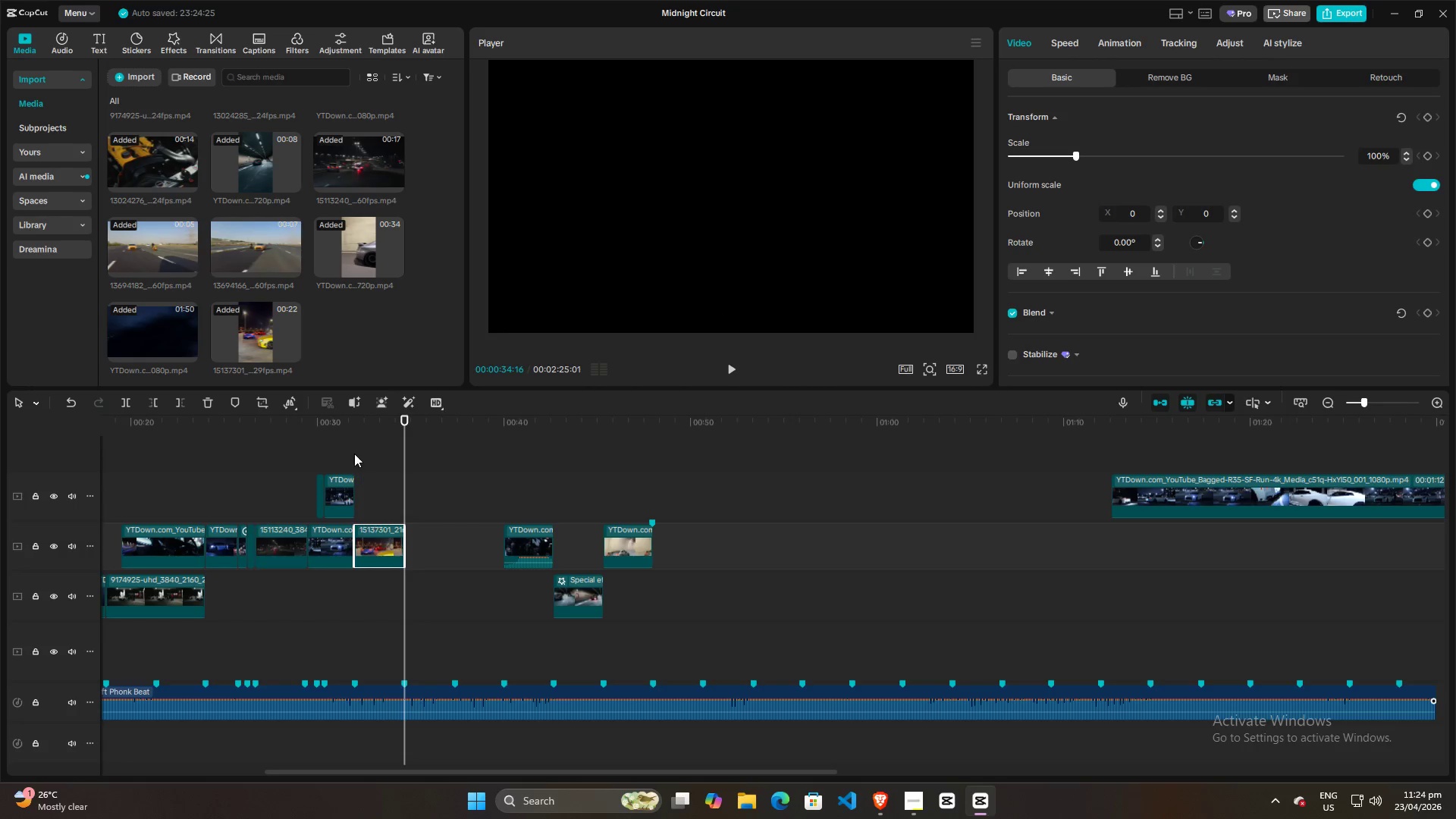 
left_click([354, 453])
 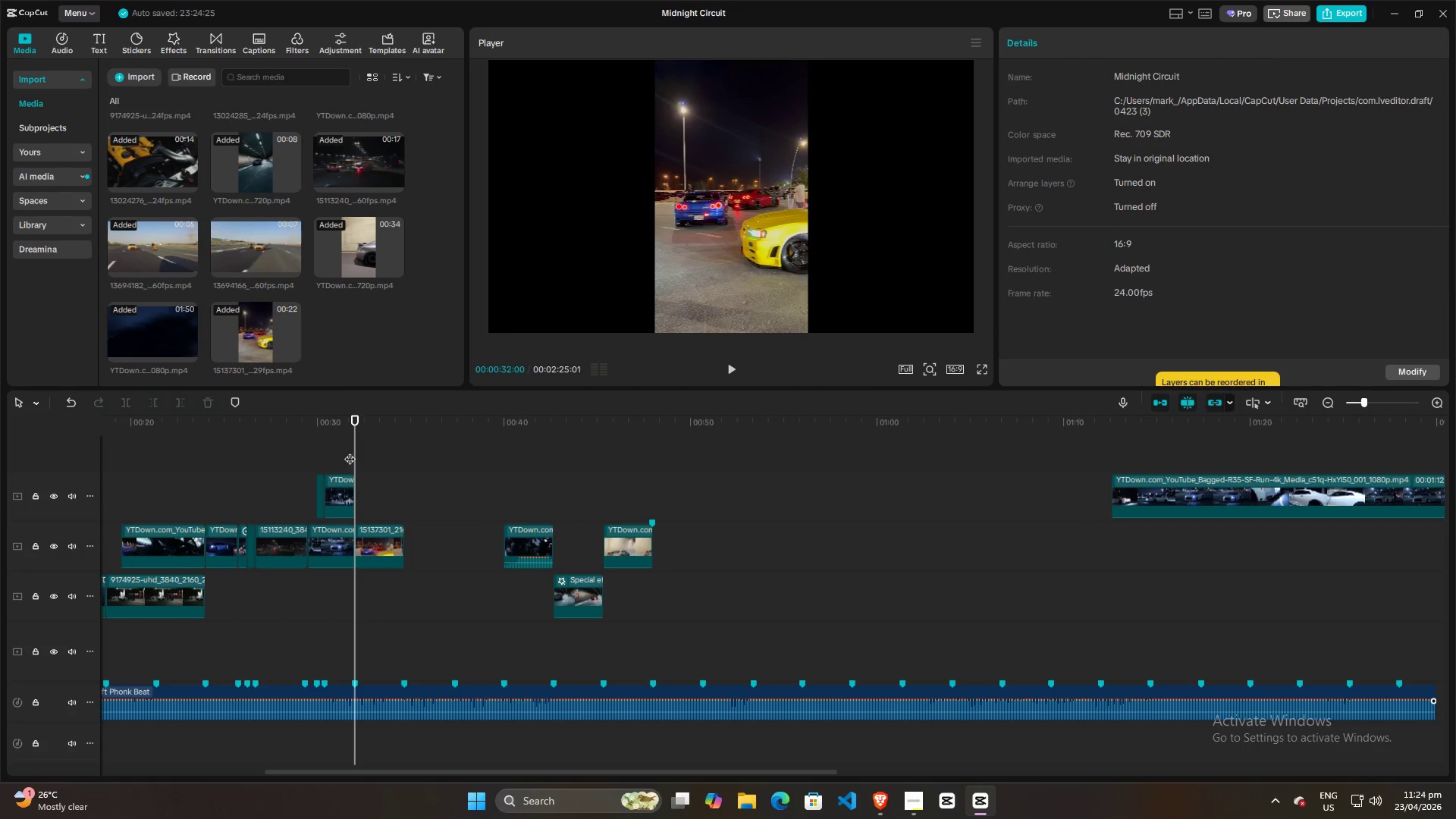 
left_click([348, 450])
 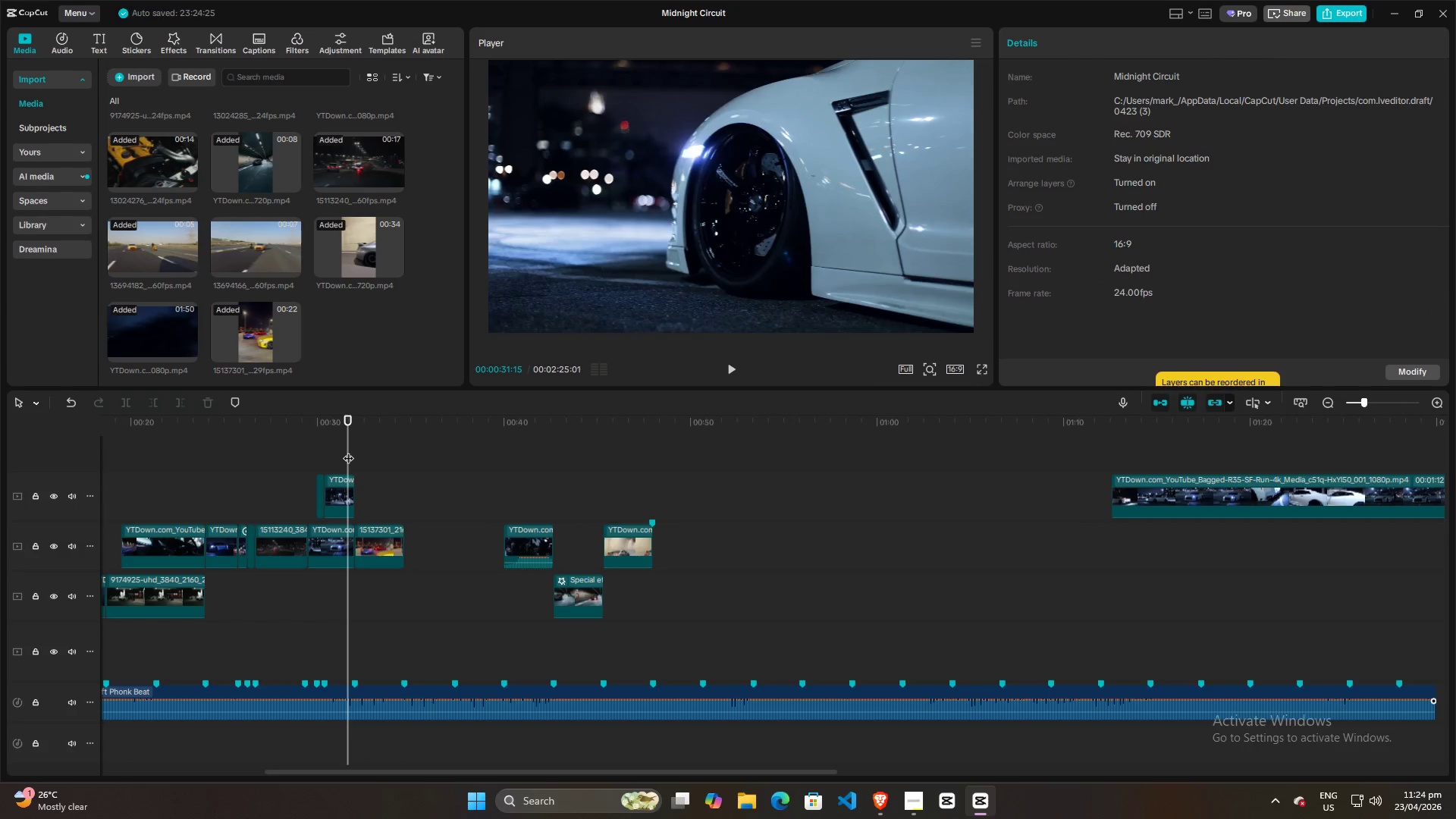 
key(Space)
 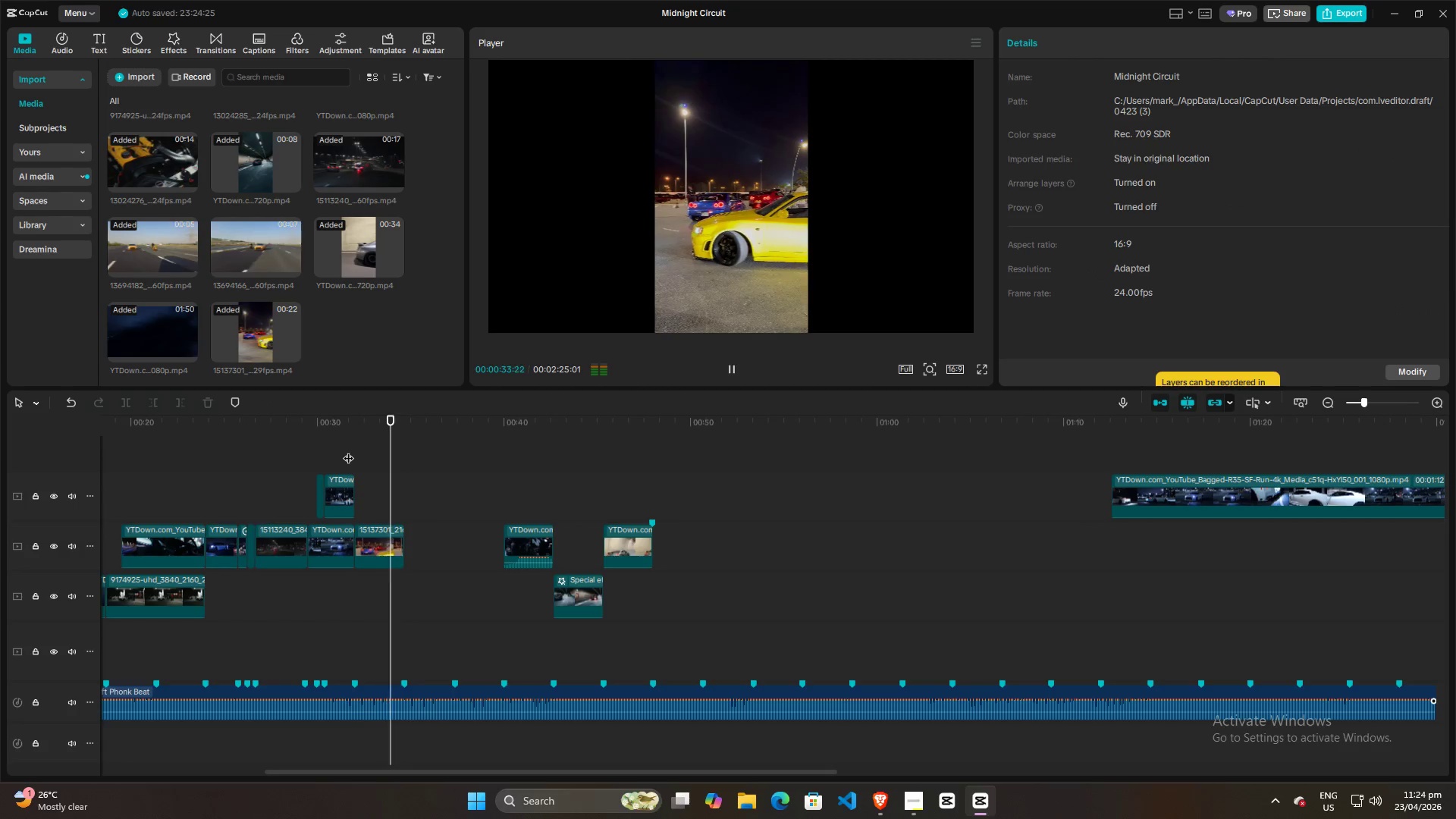 
key(Space)
 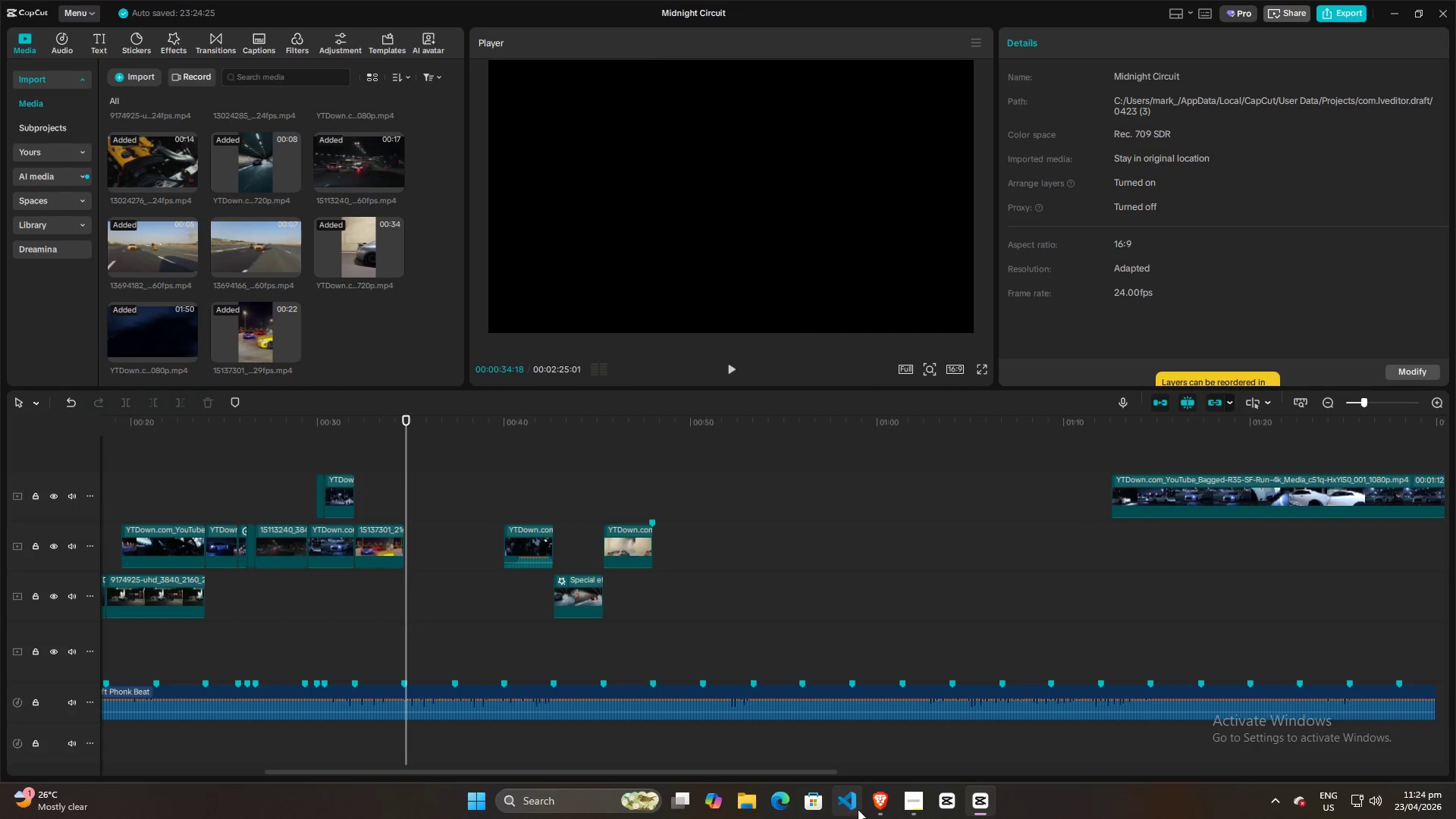 
left_click([877, 809])
 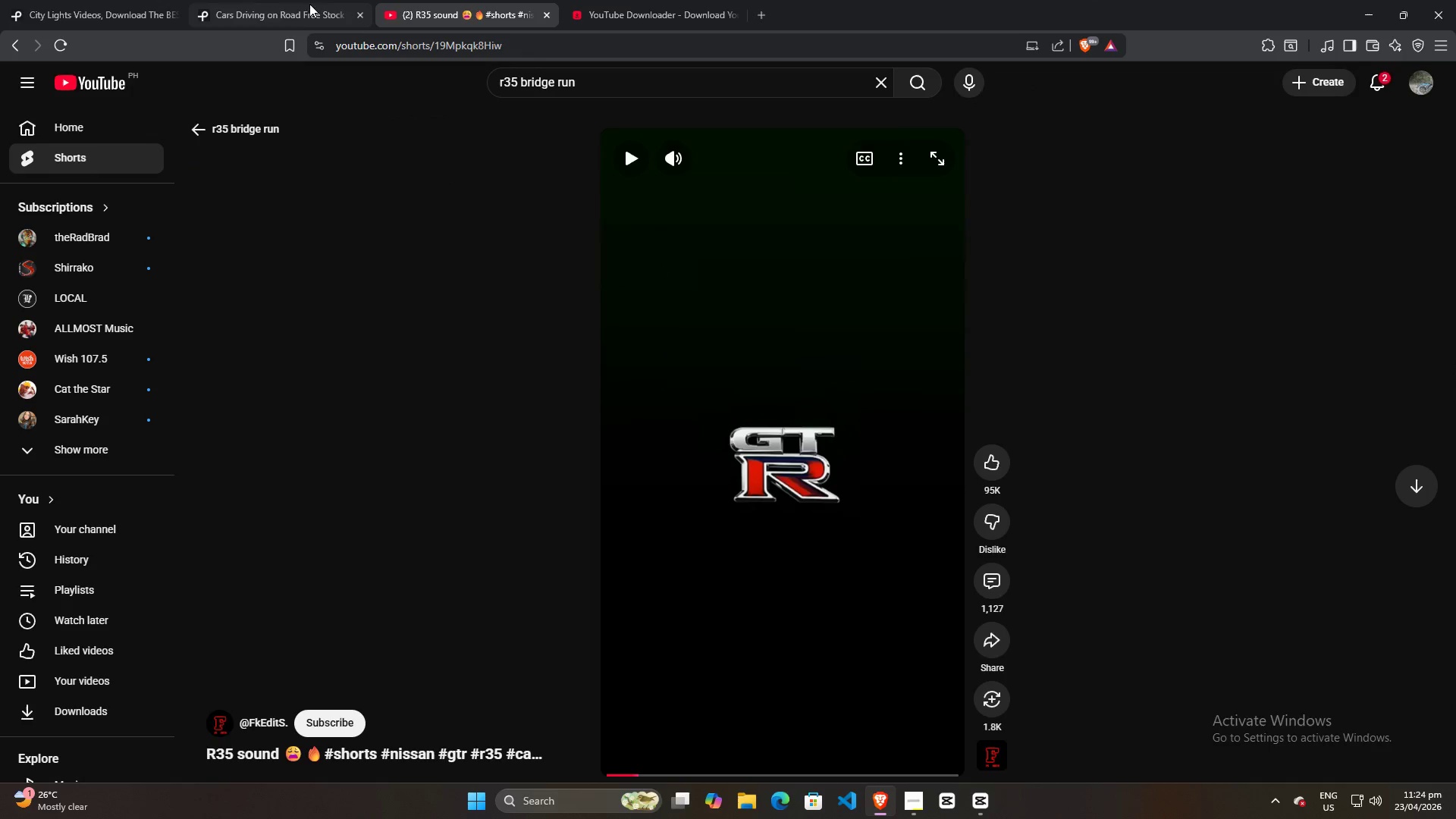 
left_click([64, 0])
 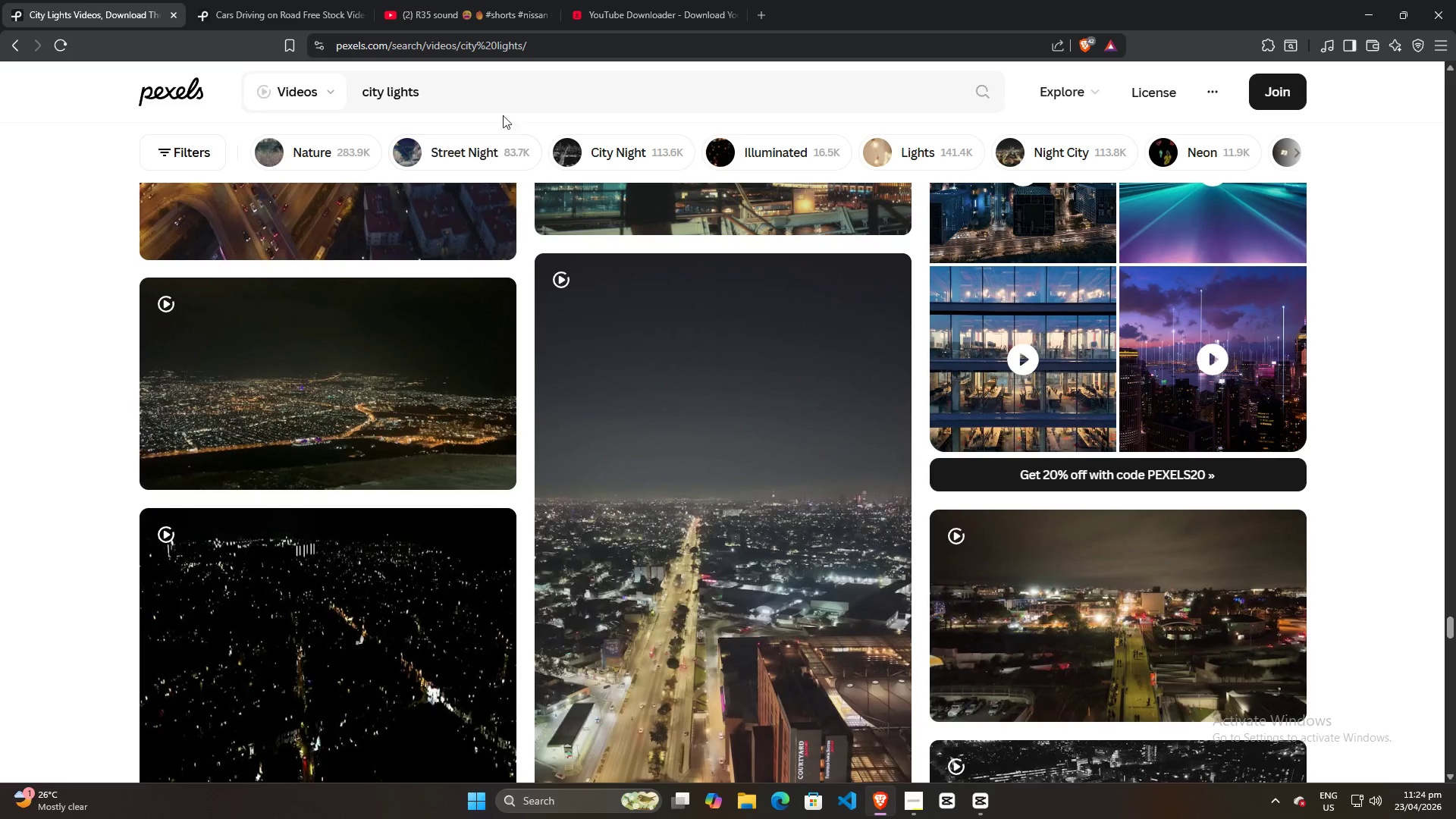 
left_click_drag(start_coordinate=[472, 89], to_coordinate=[284, 89])
 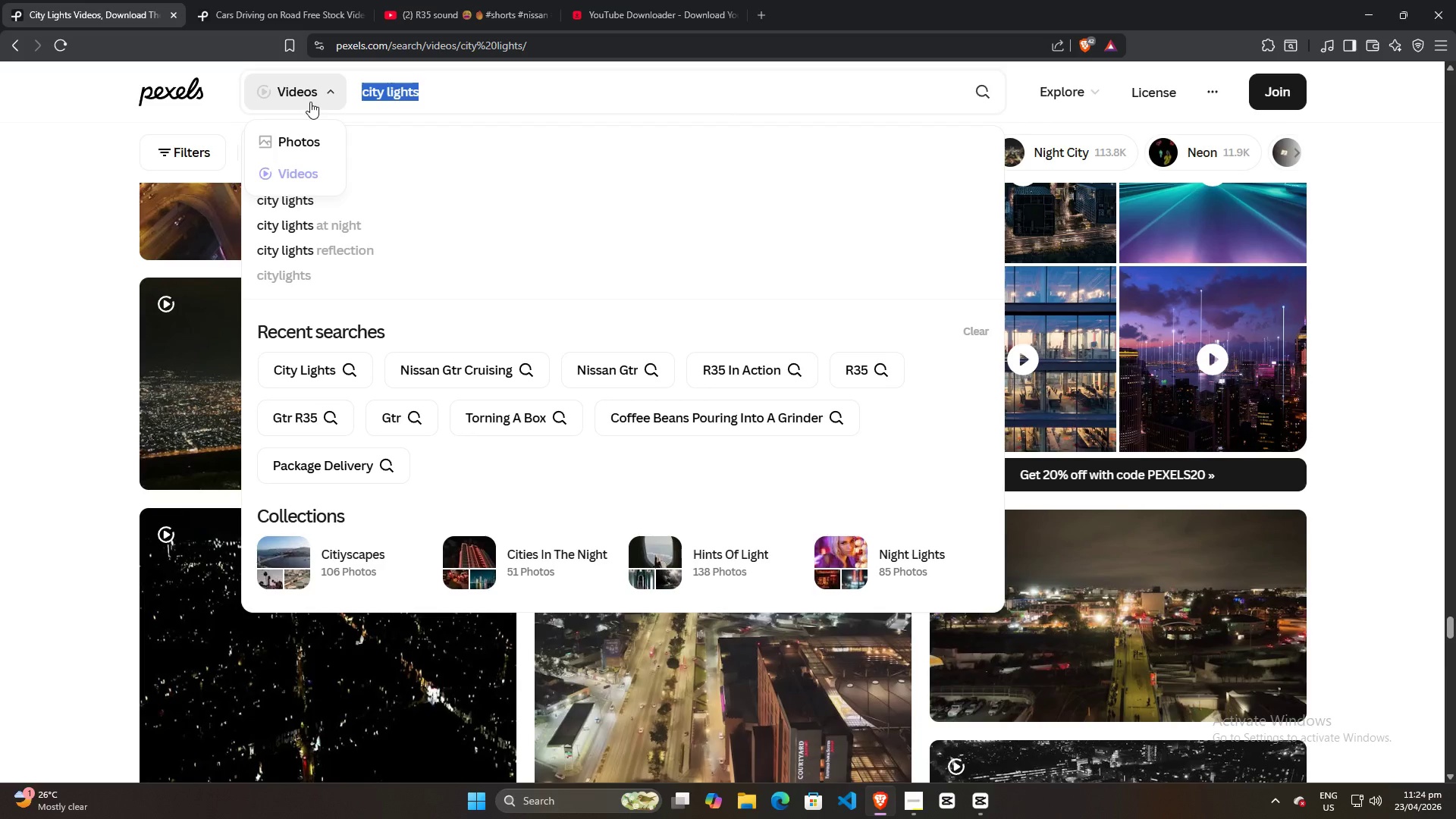 
type(nissan gr)
key(Backspace)
type(tr)
 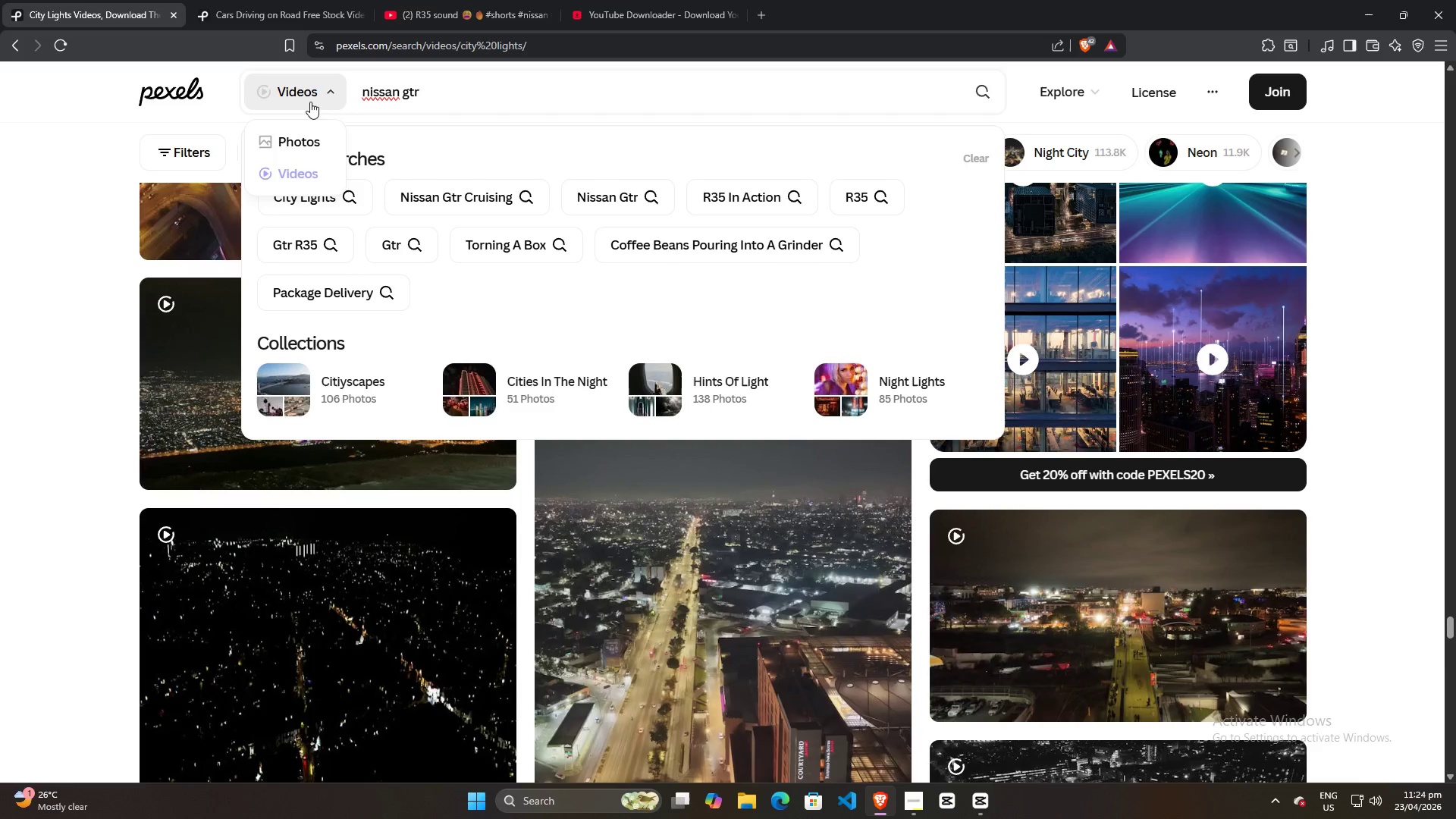 
key(Enter)
 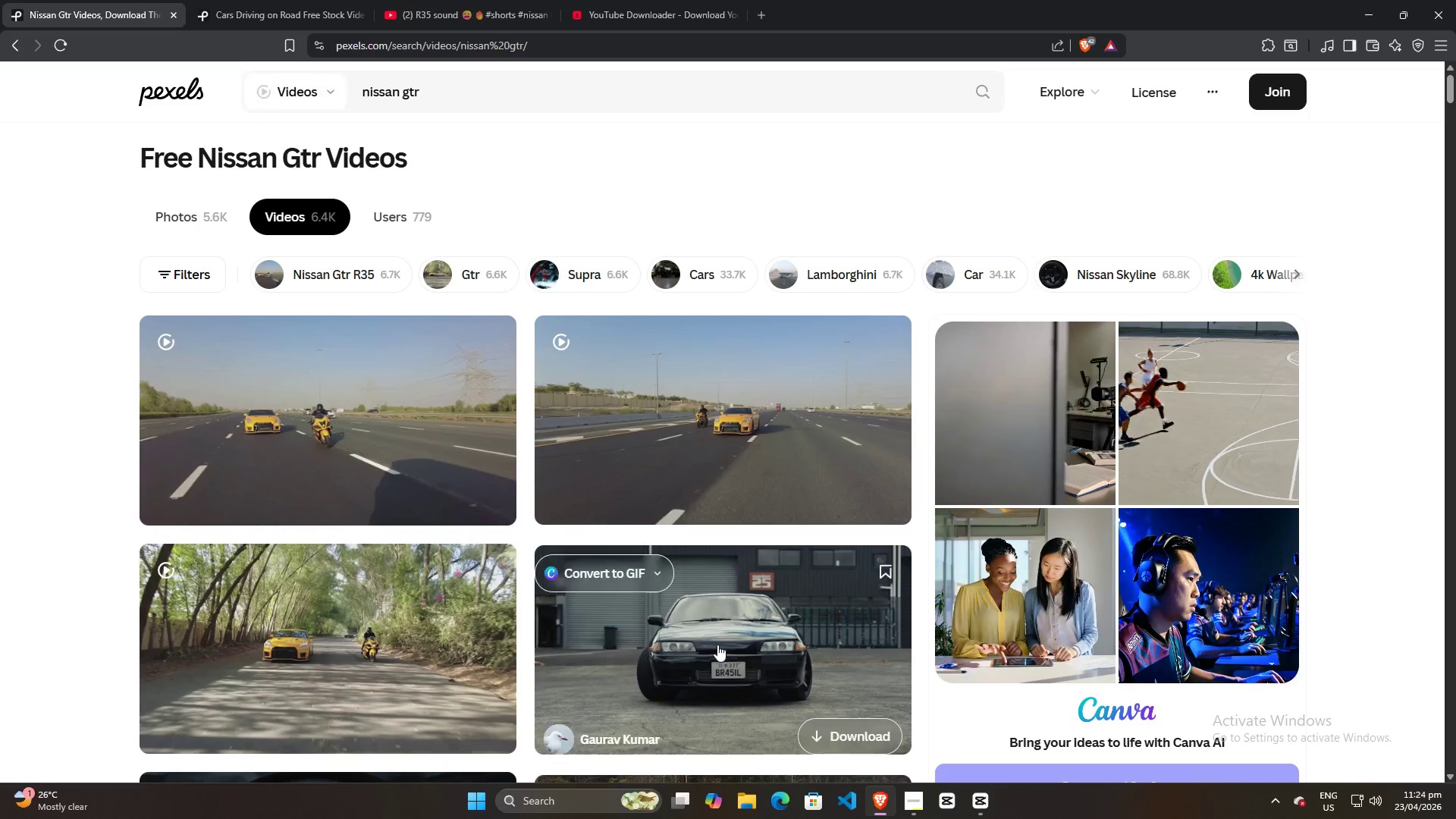 
scroll: coordinate [745, 506], scroll_direction: down, amount: 31.0
 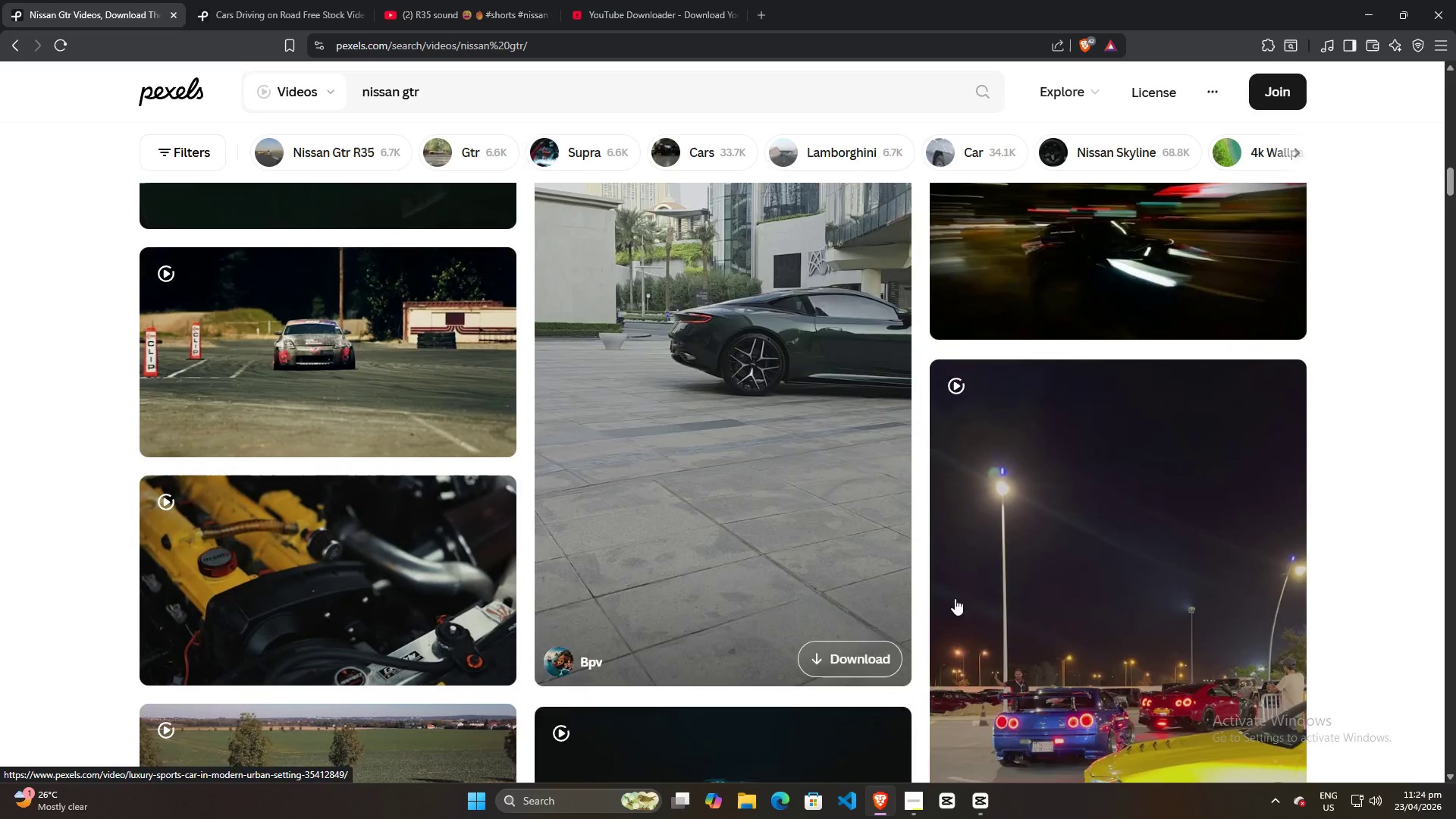 
left_click([1172, 613])
 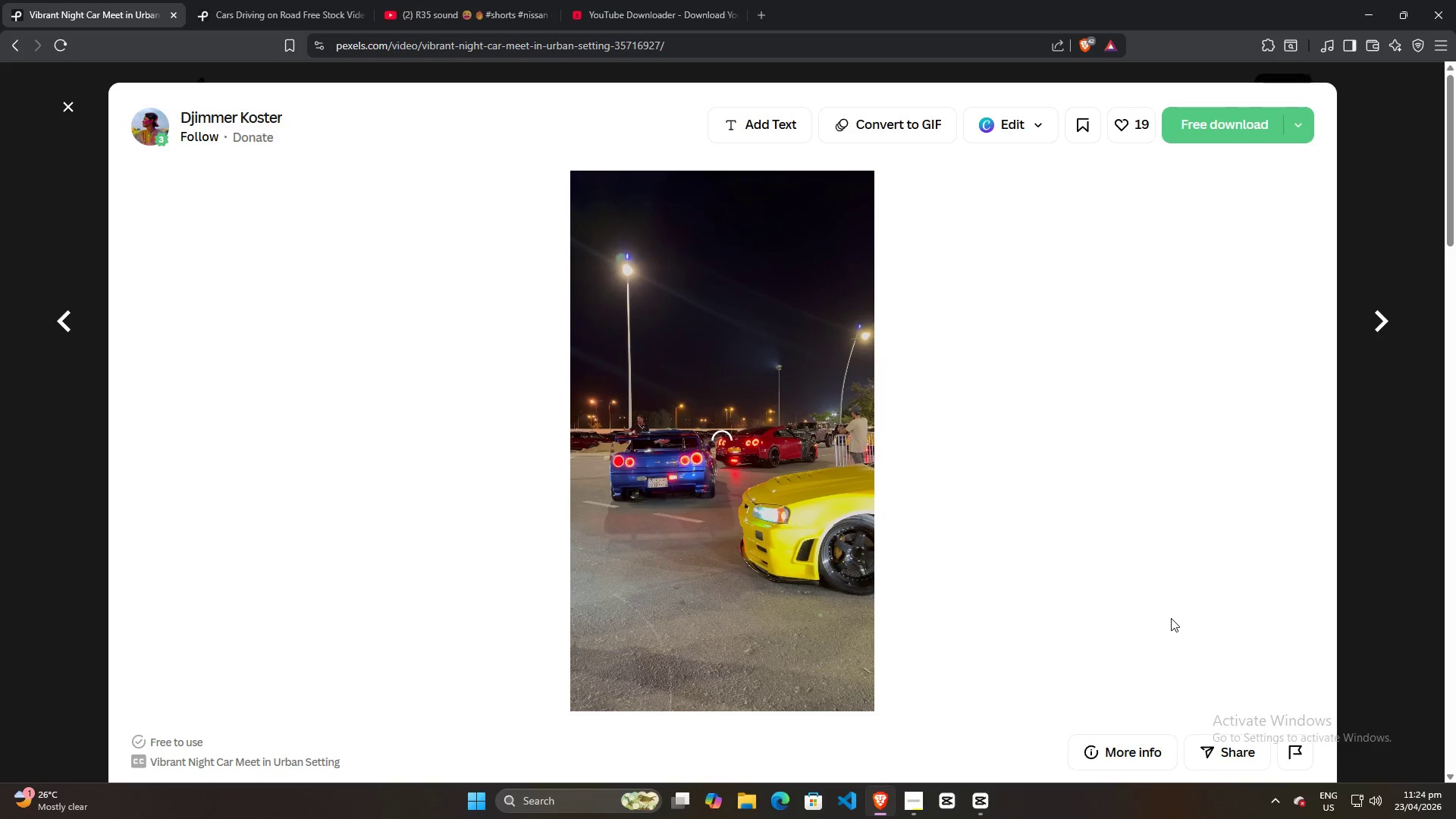 
scroll: coordinate [975, 663], scroll_direction: down, amount: 46.0
 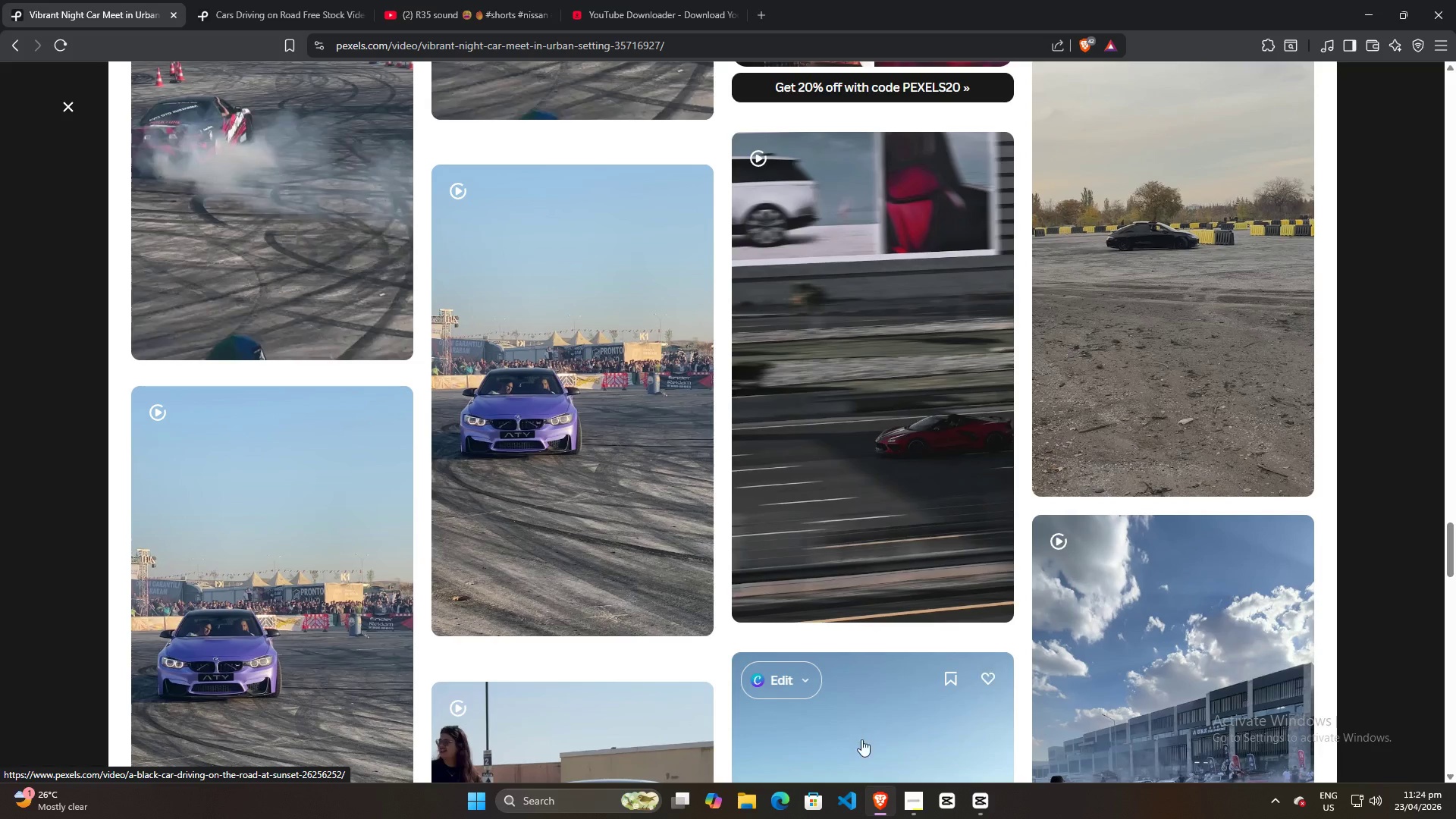 
left_click([988, 792])
 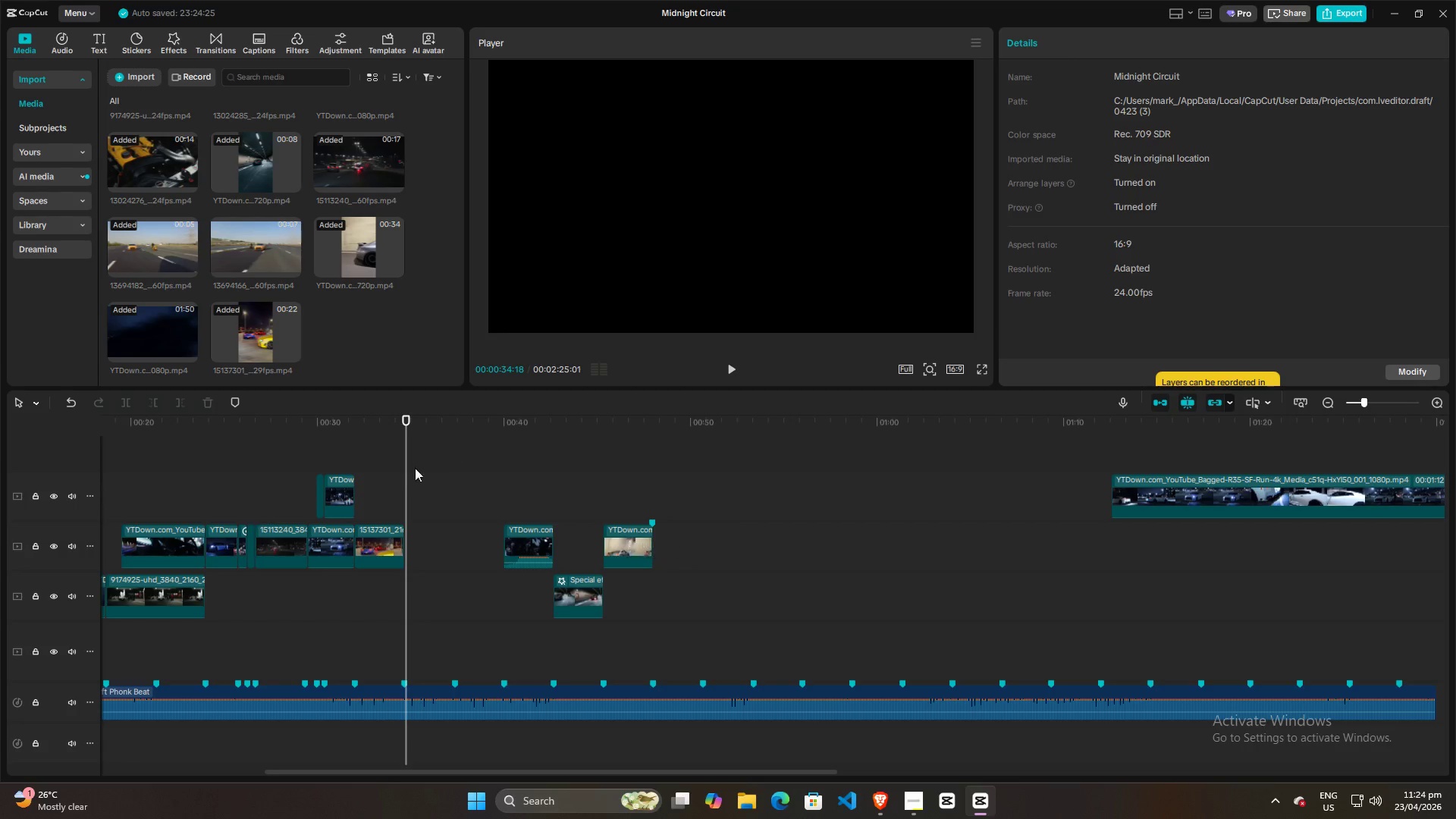 
left_click([384, 475])
 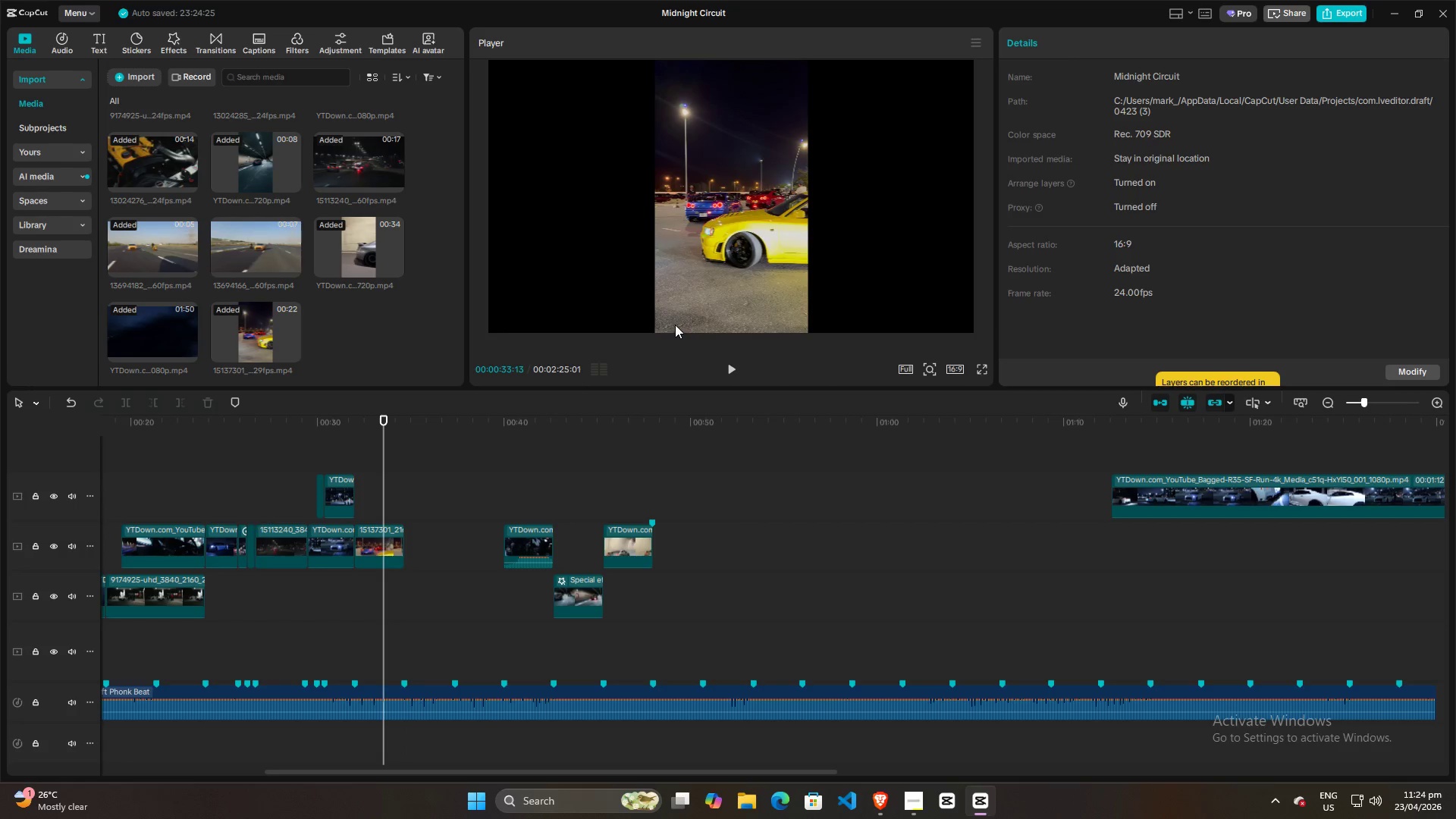 
left_click([792, 225])
 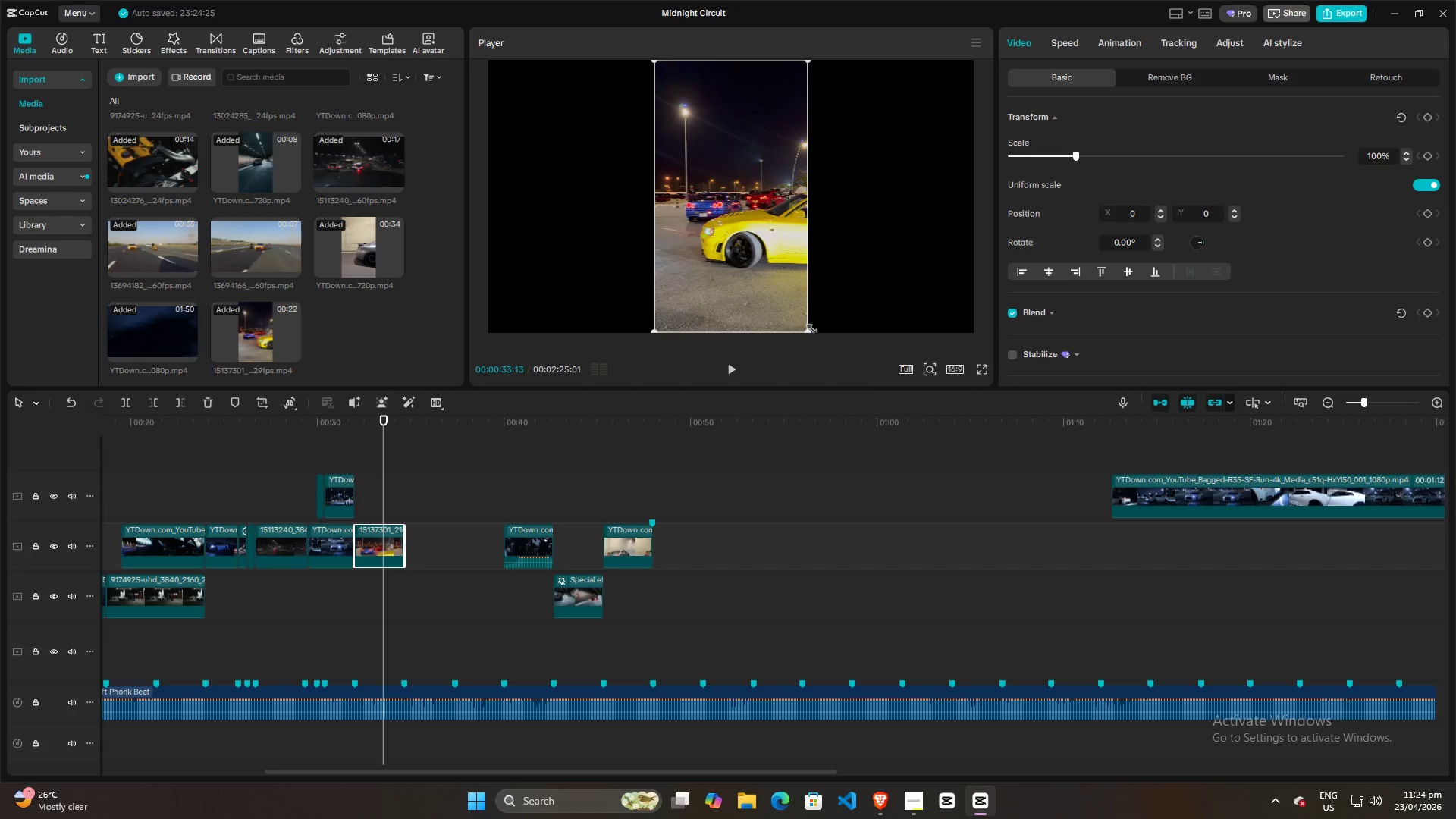 
left_click_drag(start_coordinate=[809, 328], to_coordinate=[1385, 543])
 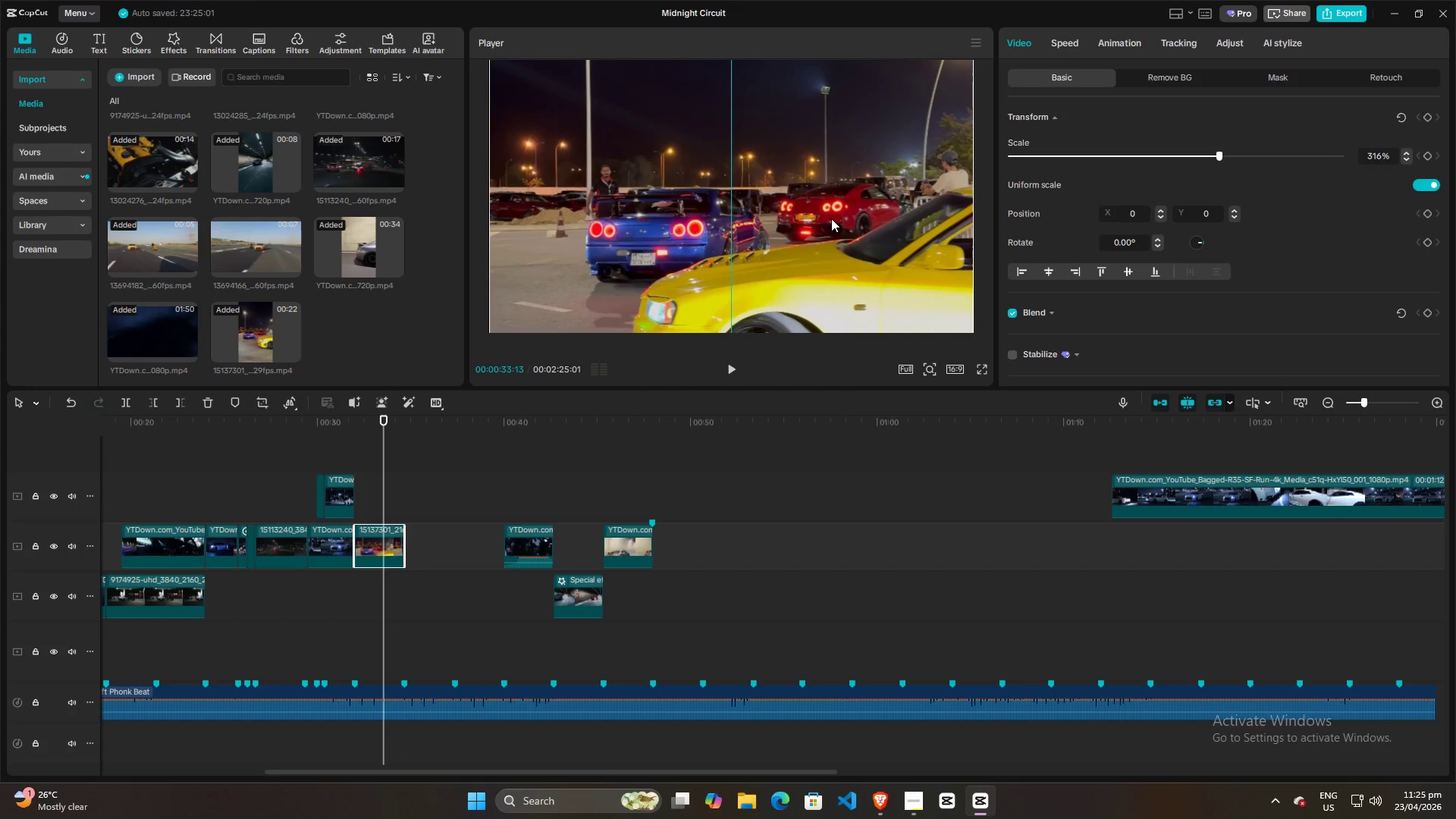 
left_click([184, 478])
 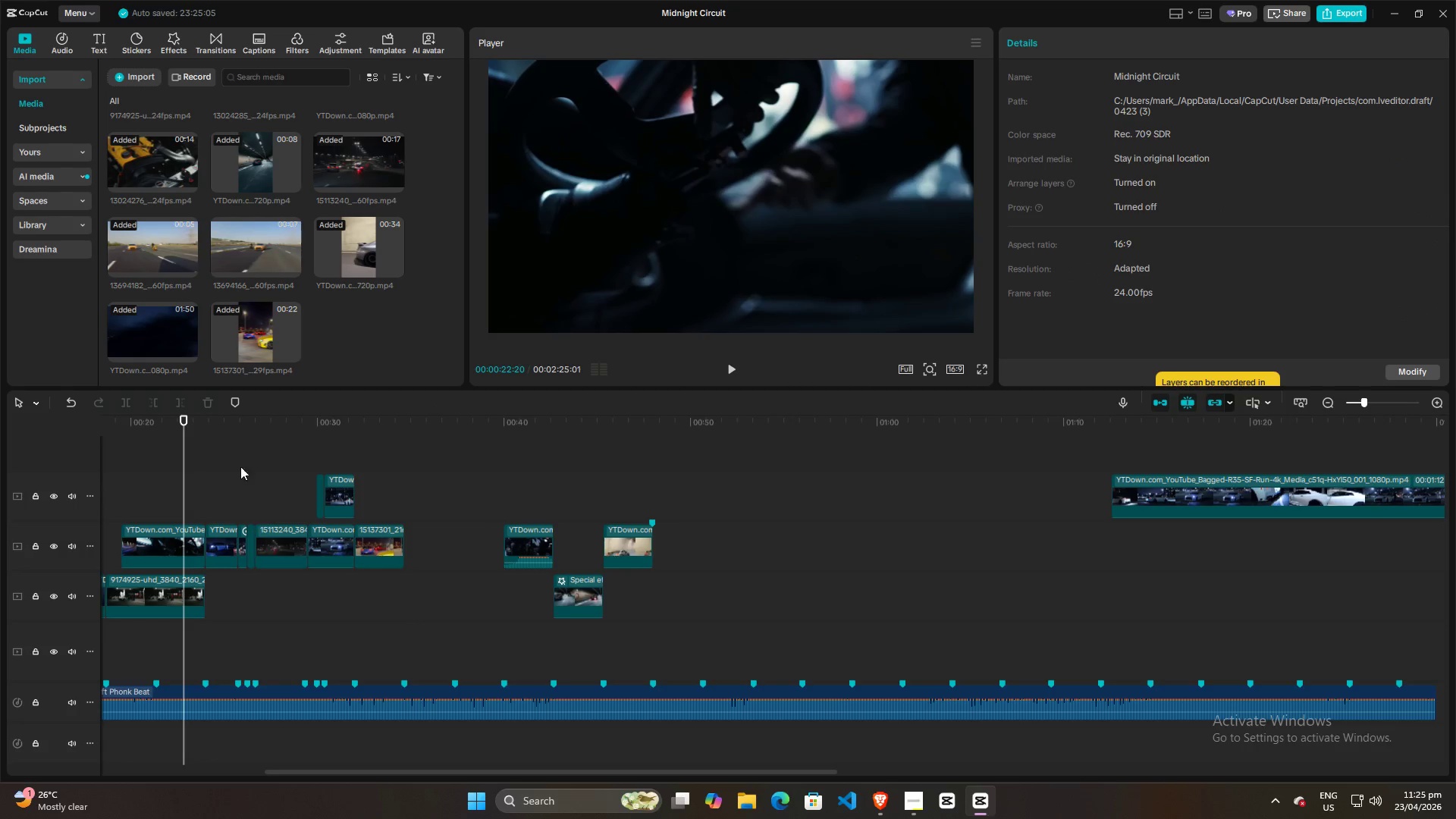 
left_click([298, 462])
 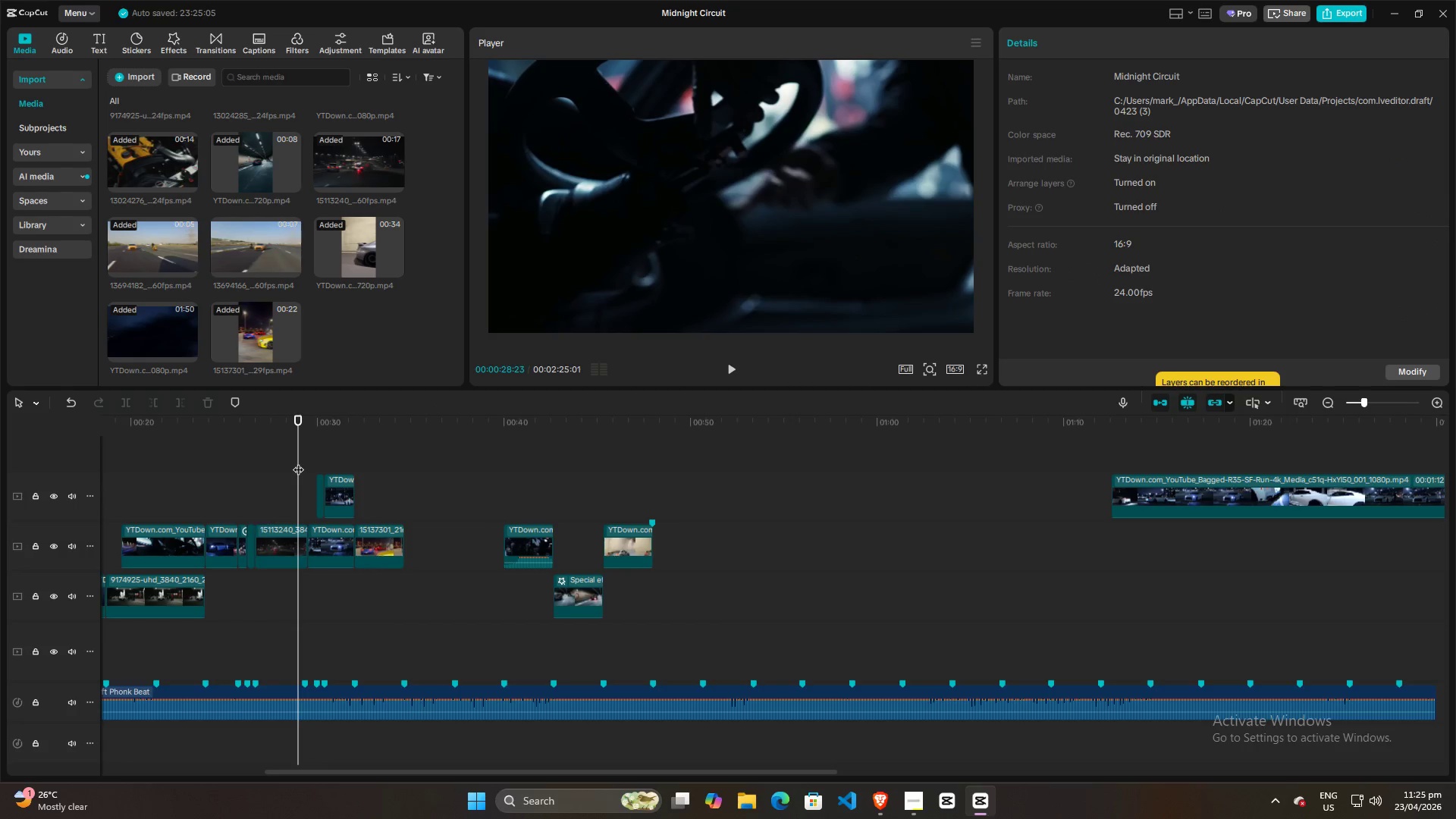 
key(Space)
 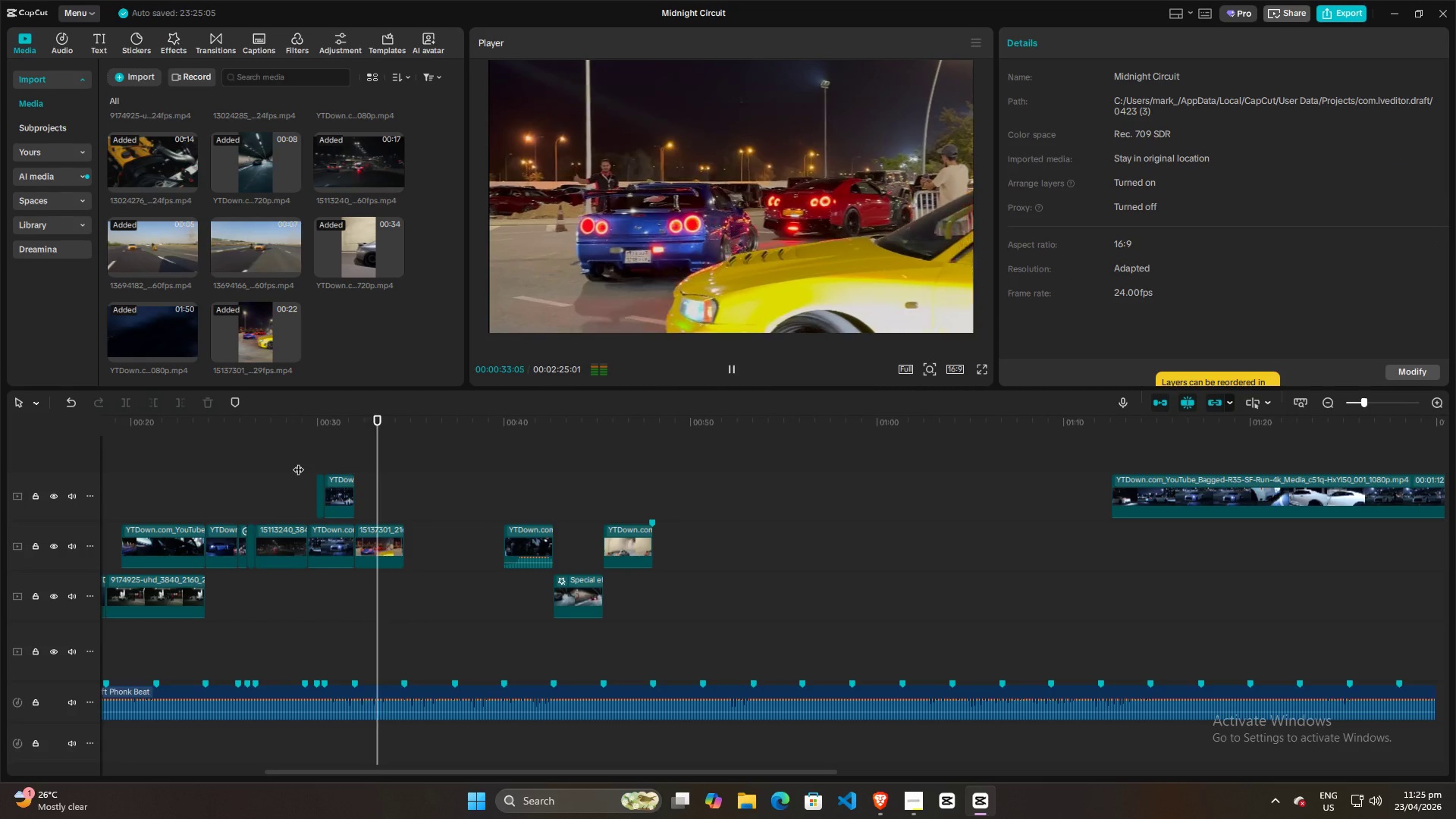 
wait(5.73)
 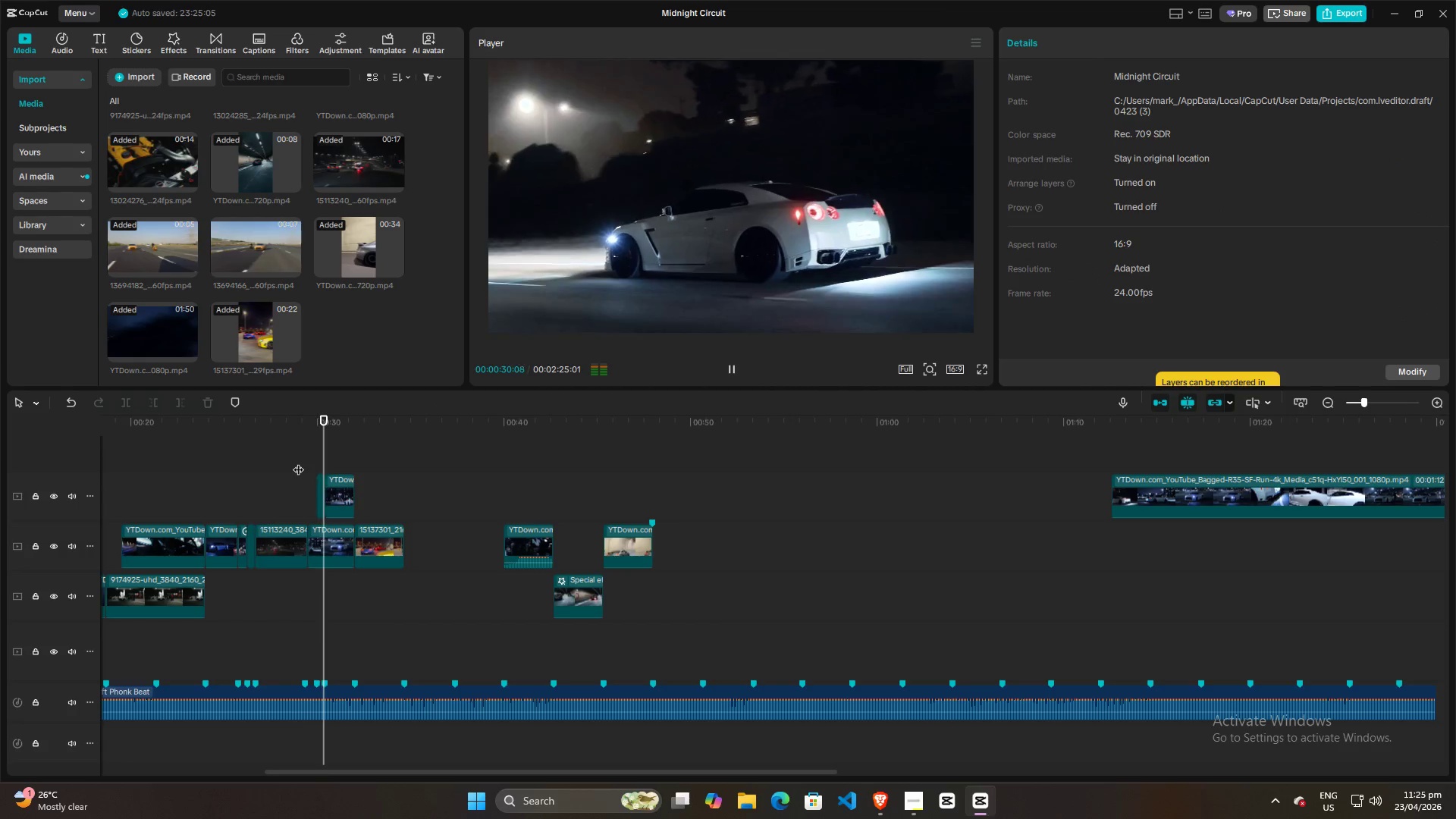 
key(Space)
 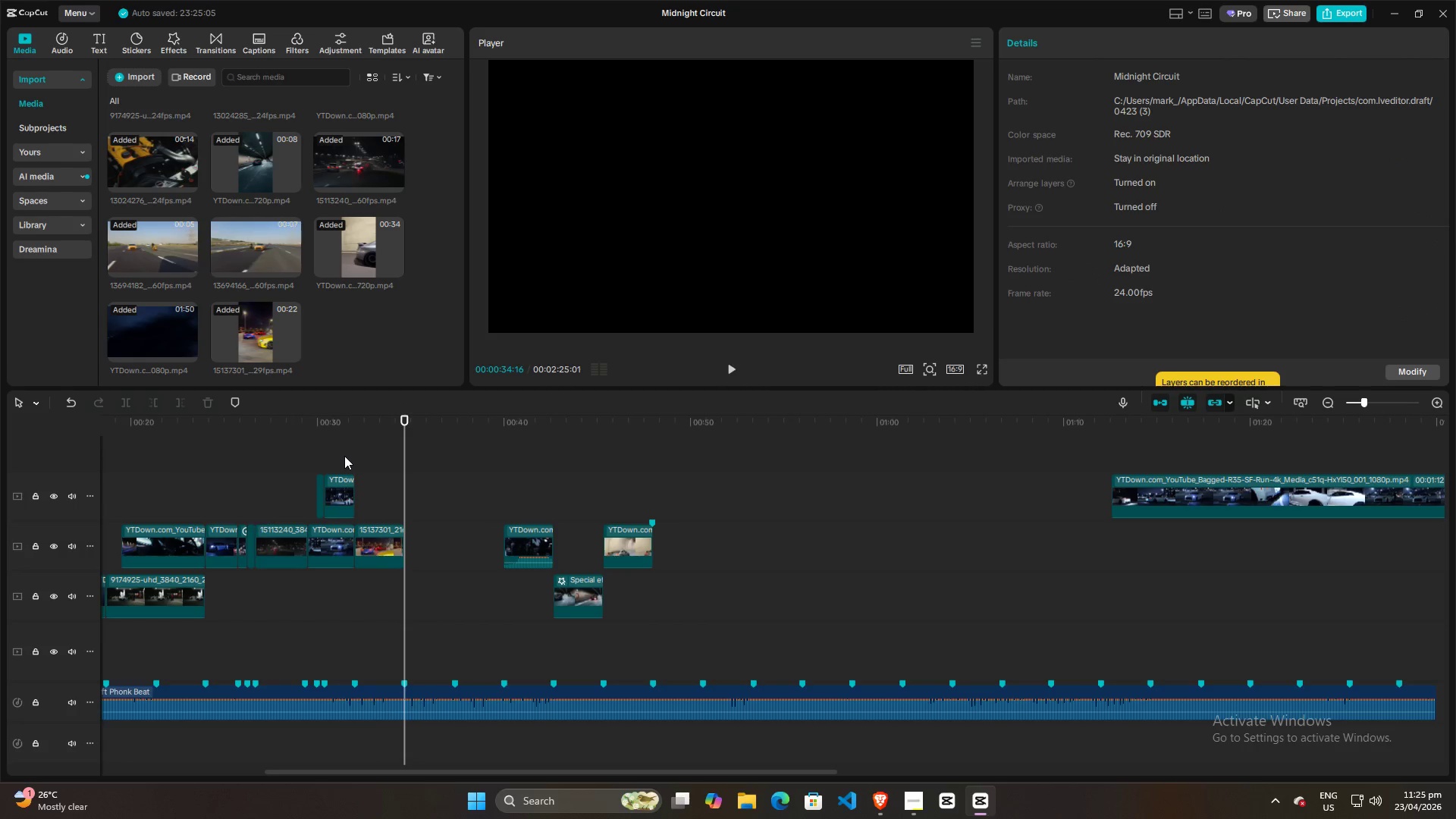 
left_click([367, 459])
 